 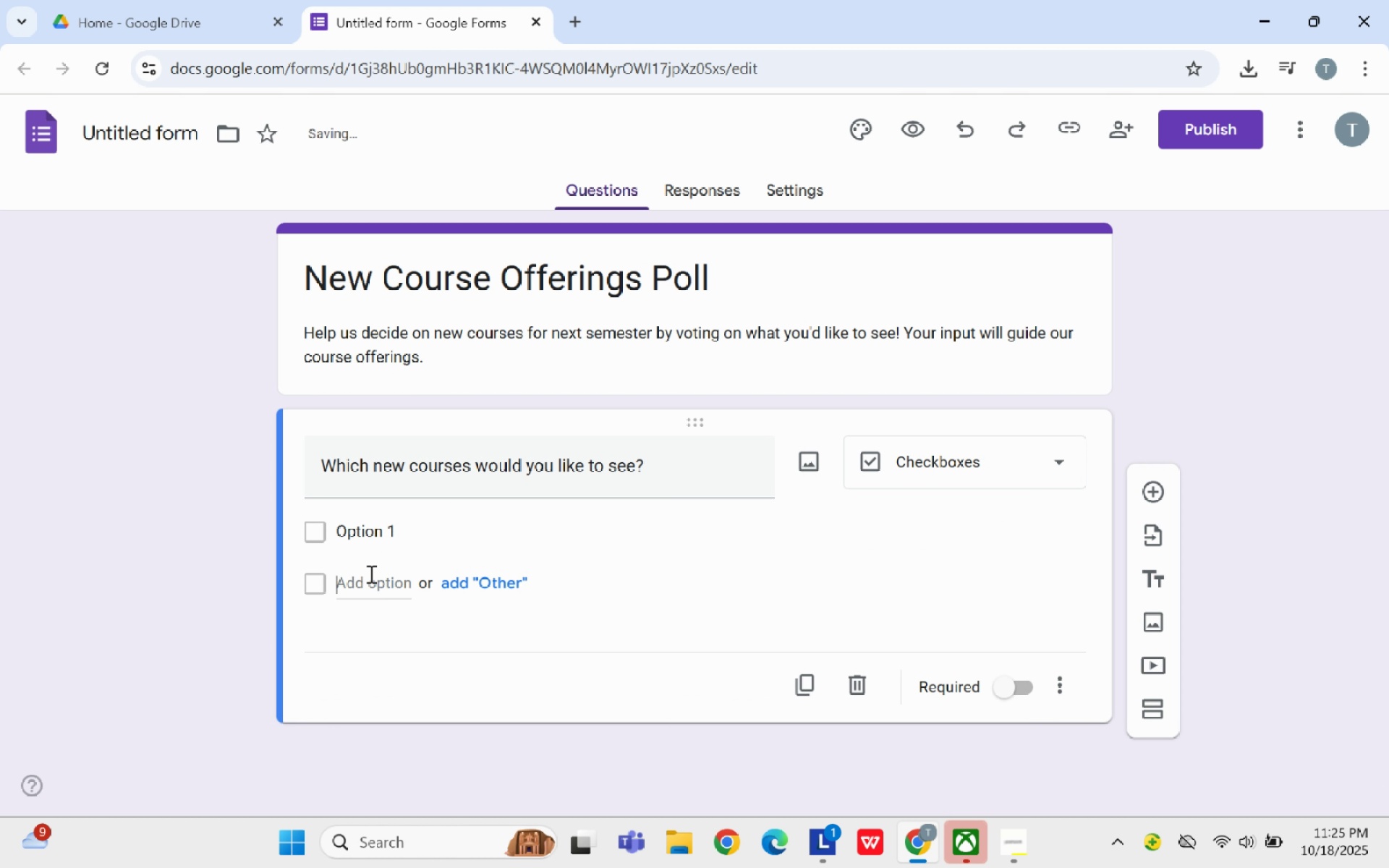 
left_click([372, 627])
 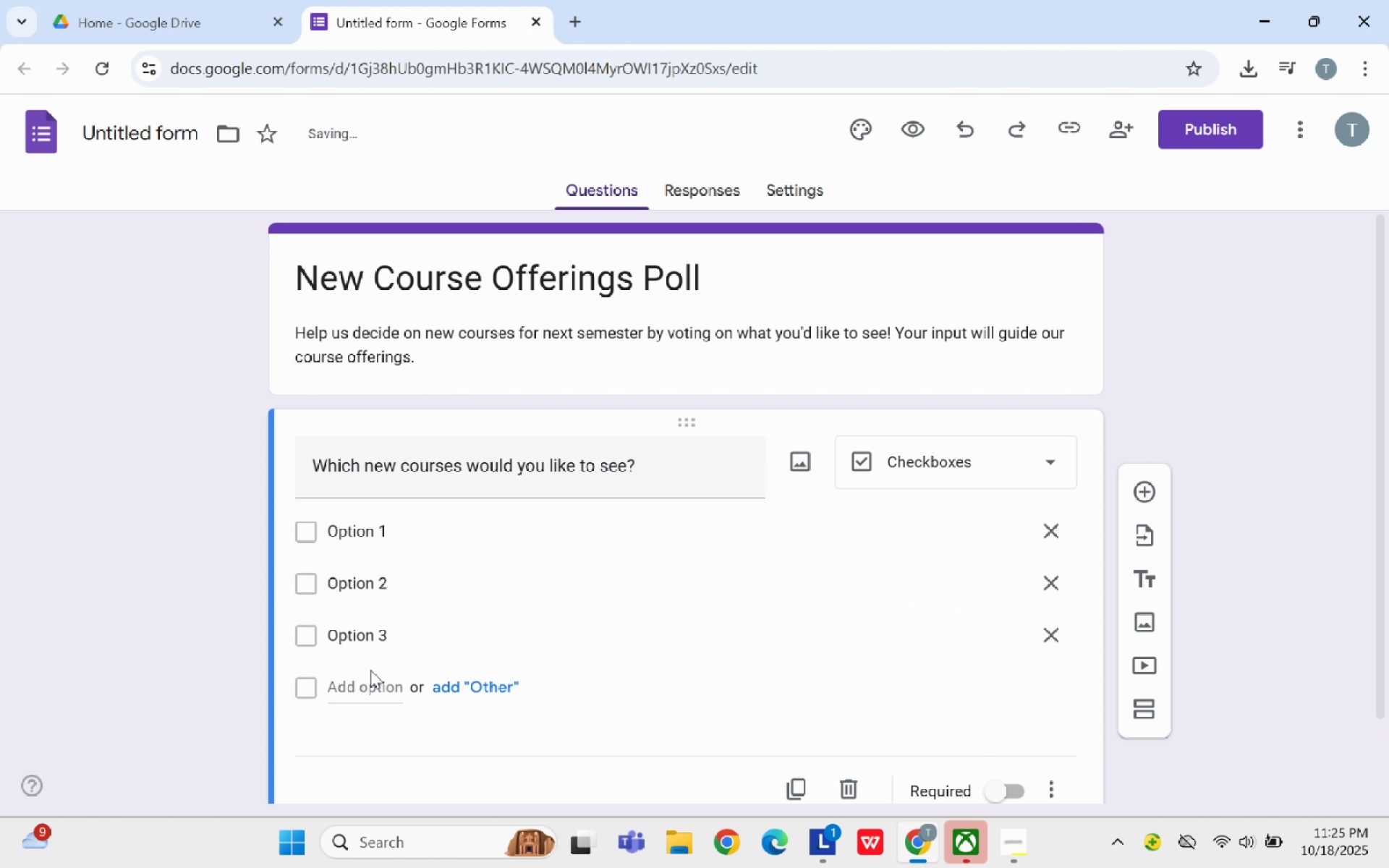 
left_click([370, 670])
 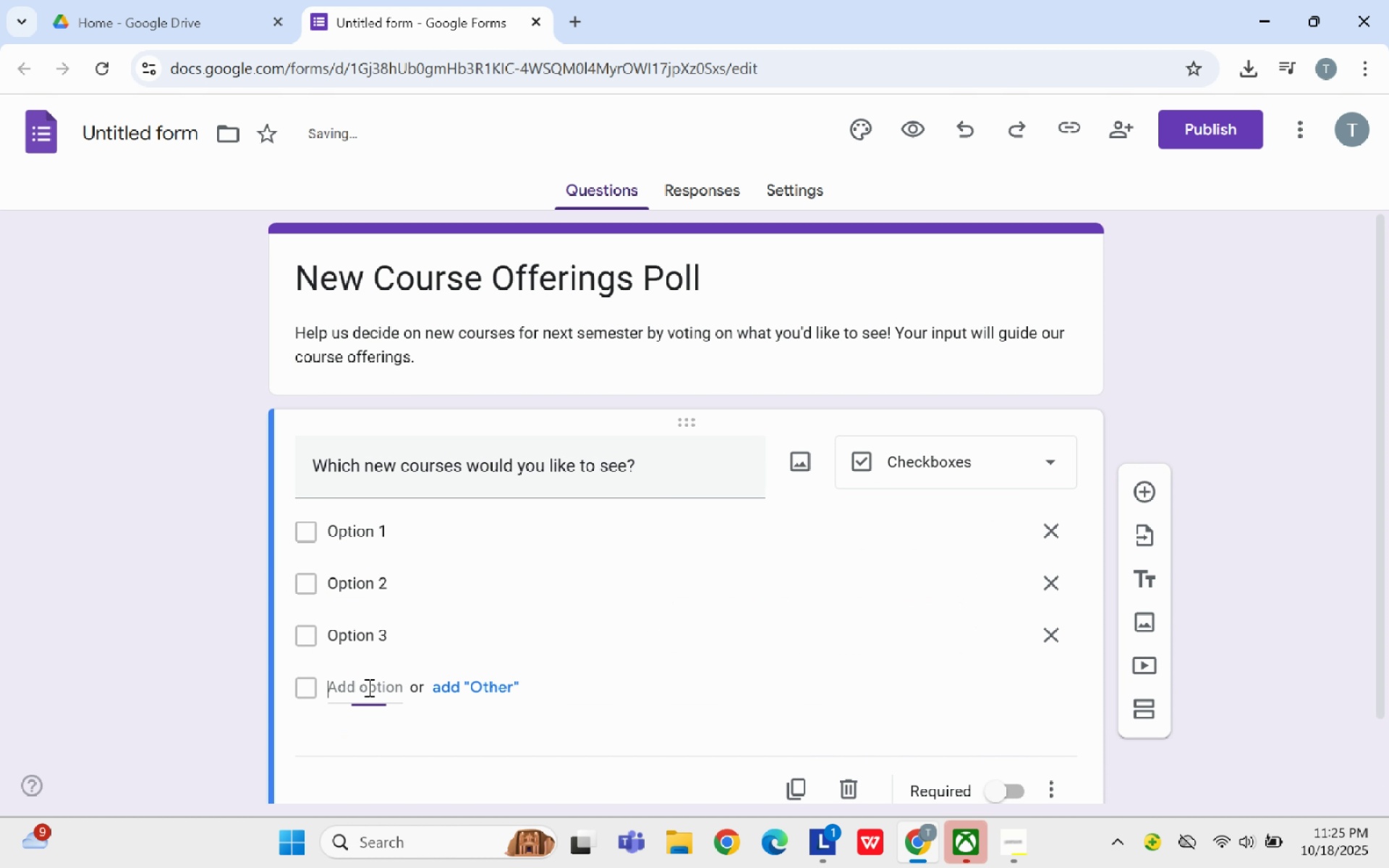 
left_click([368, 687])
 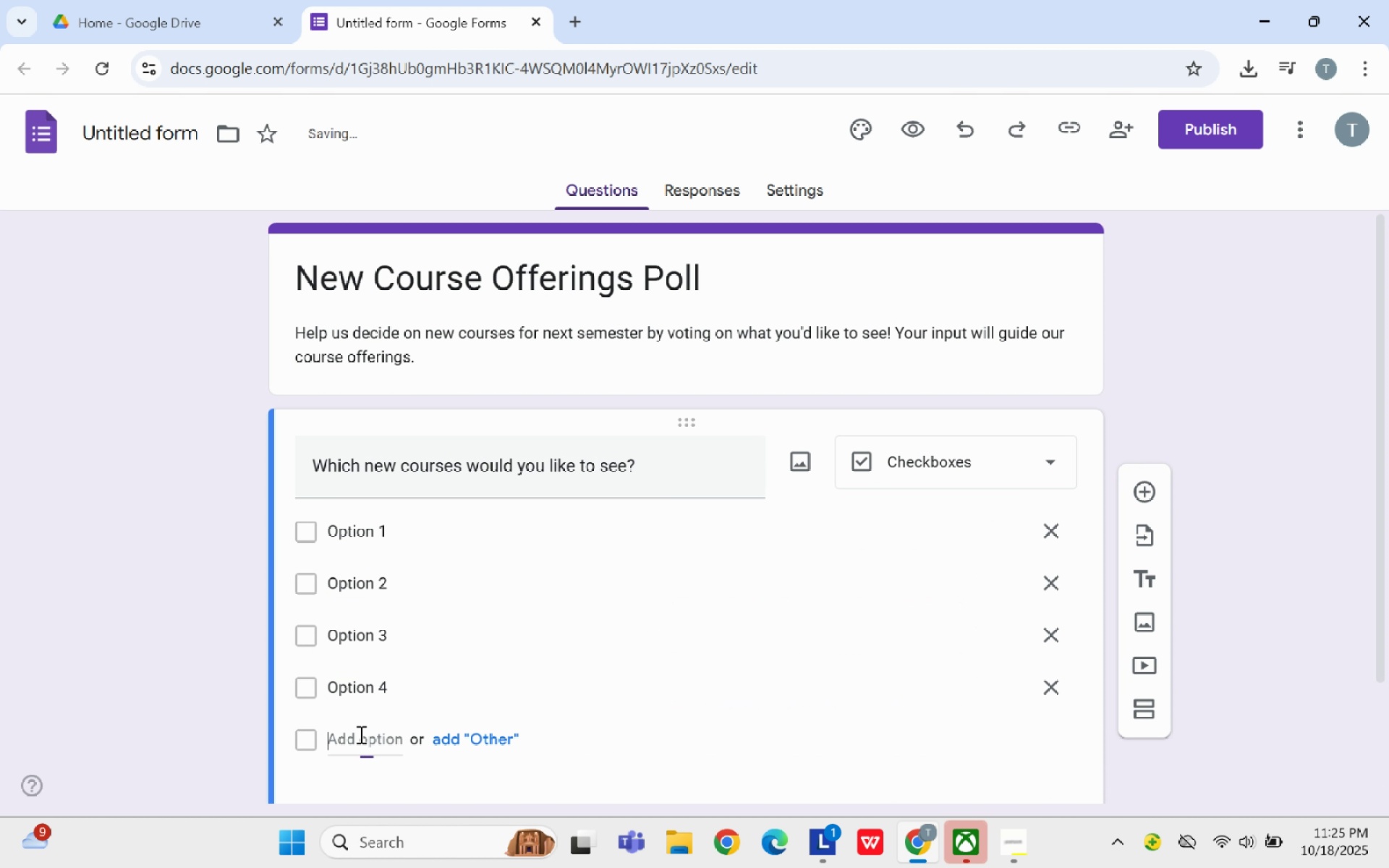 
left_click([360, 734])
 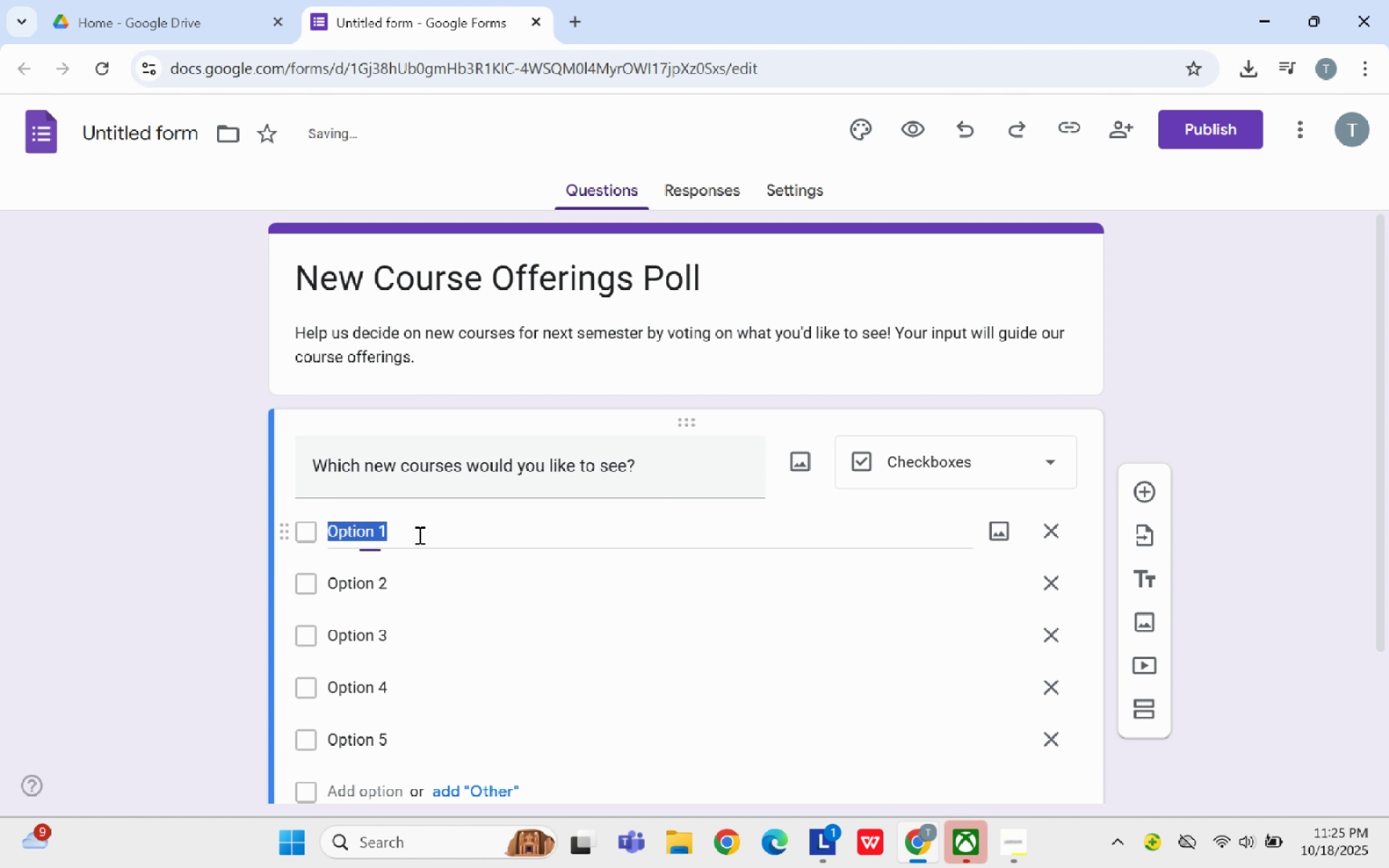 
left_click([418, 535])
 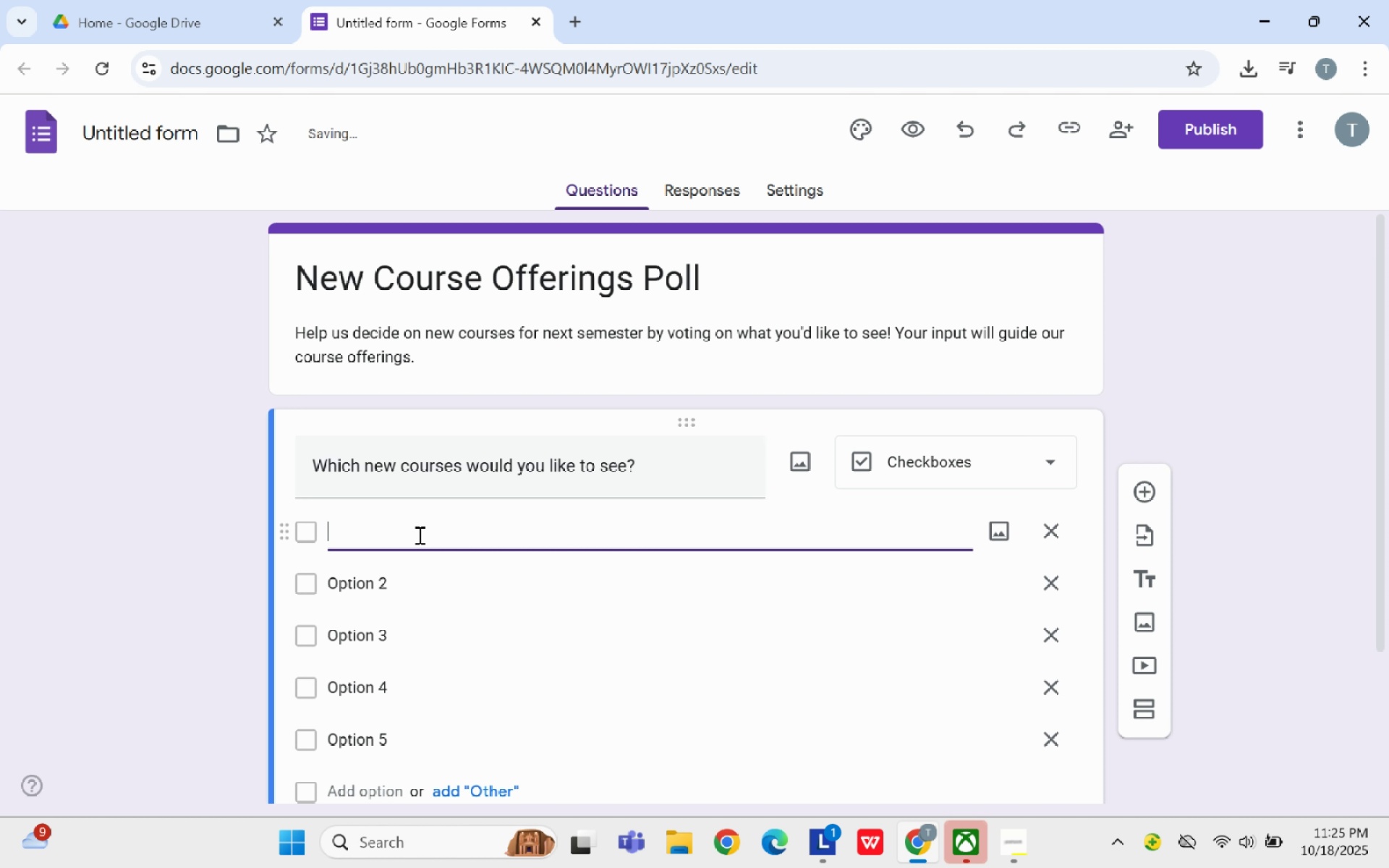 
key(Backspace)
 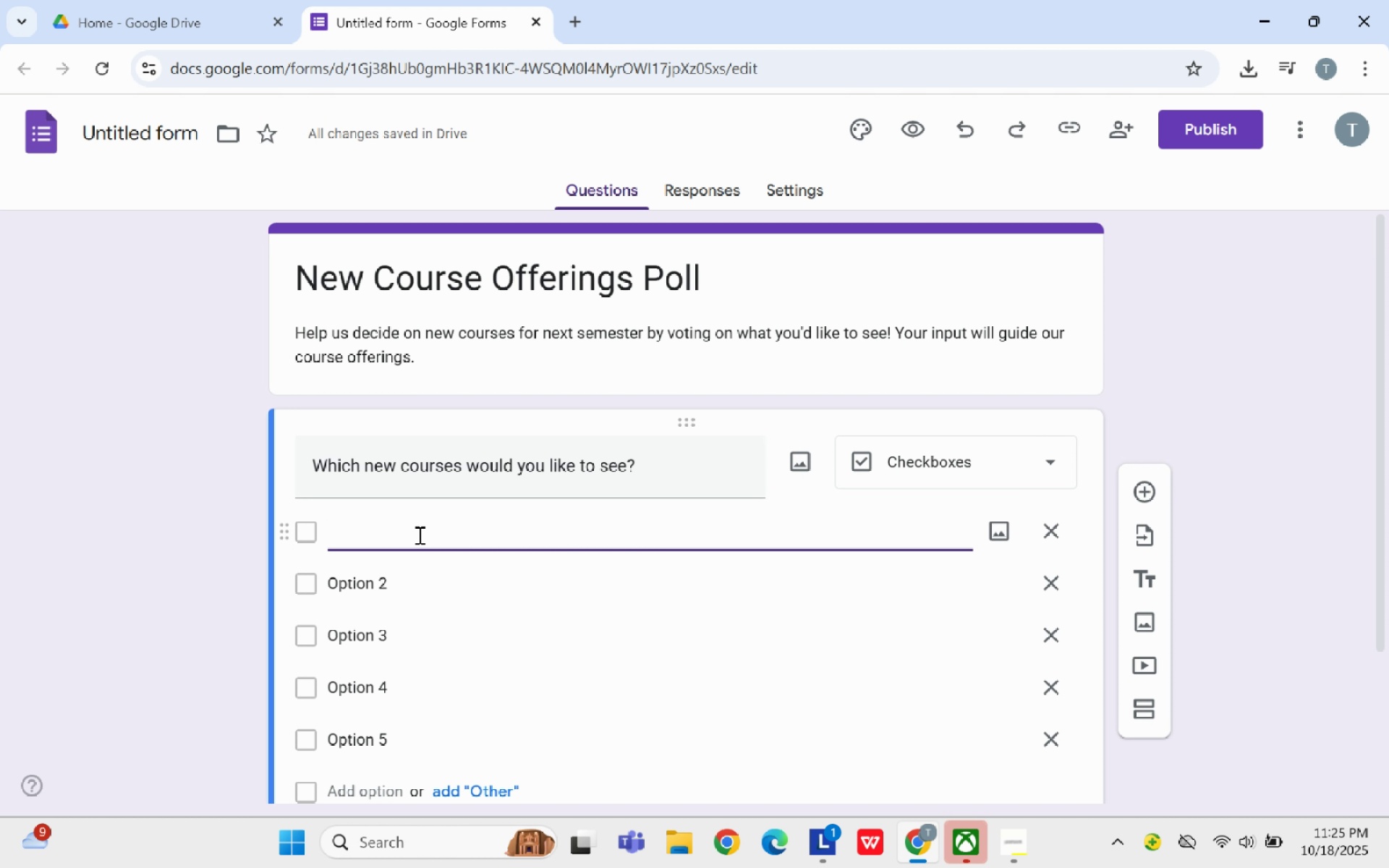 
wait(6.25)
 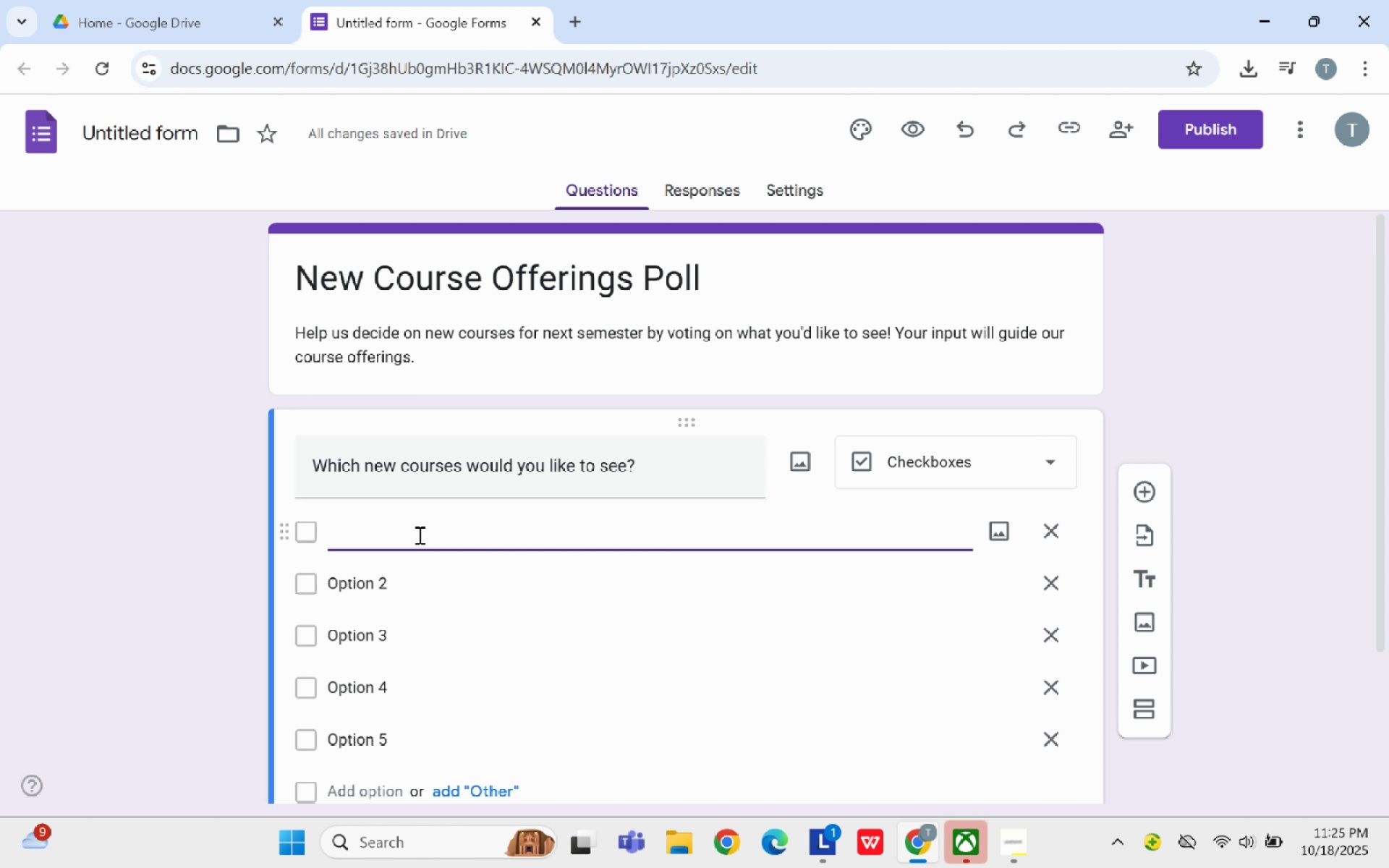 
type(Digital Marketing)
 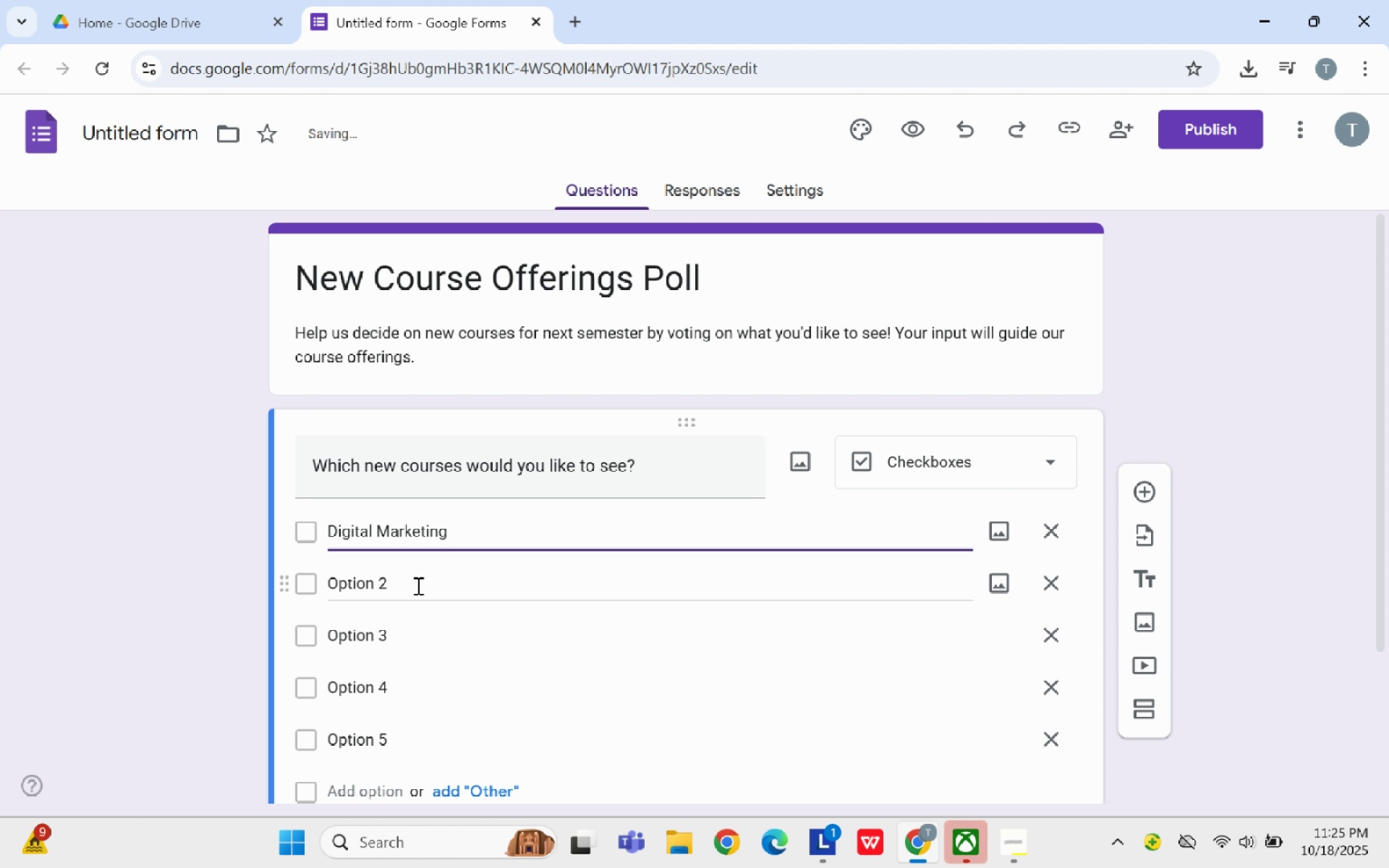 
left_click([417, 585])
 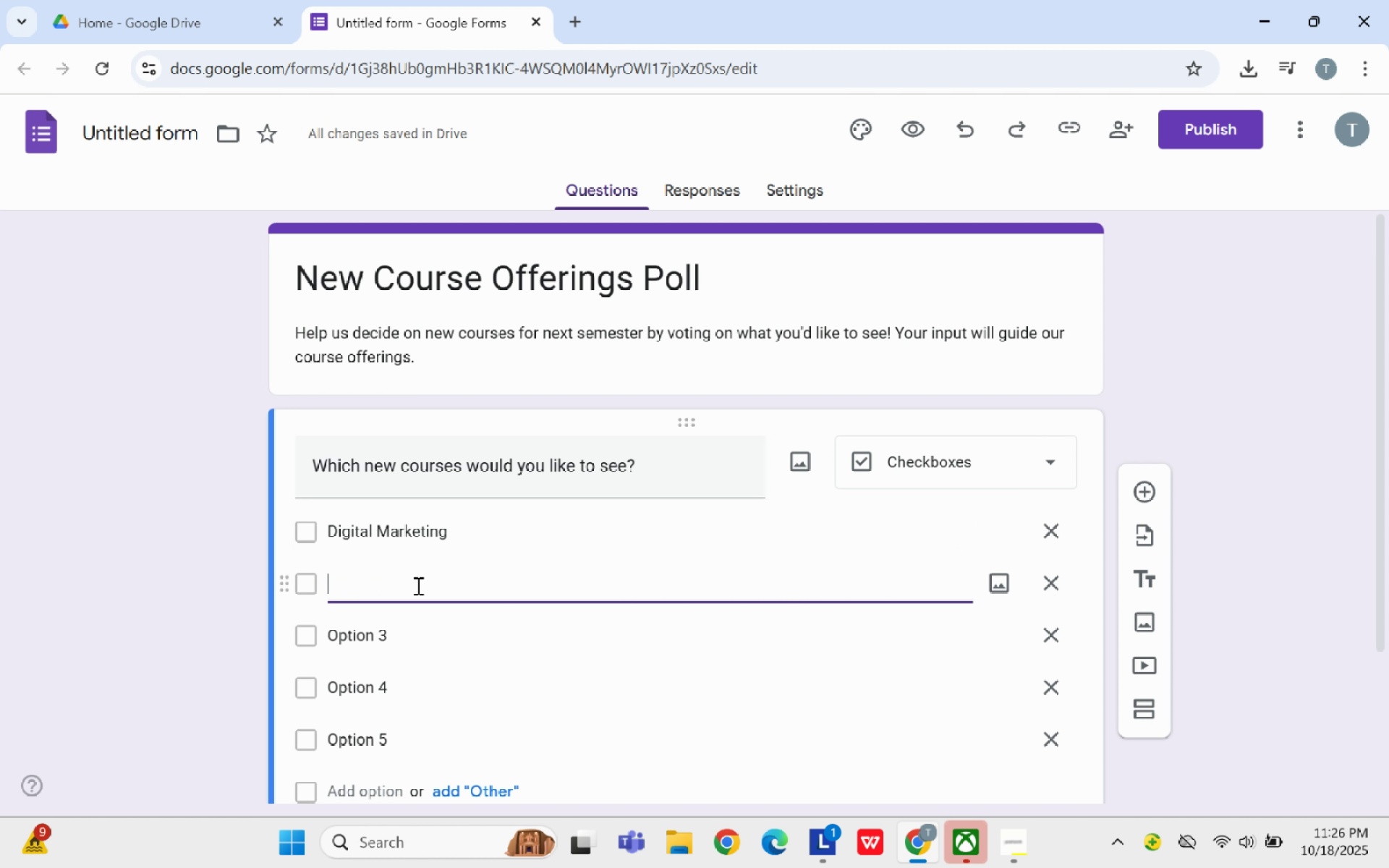 
key(Backspace)
type(Introduction to Artificial Intelligence )
 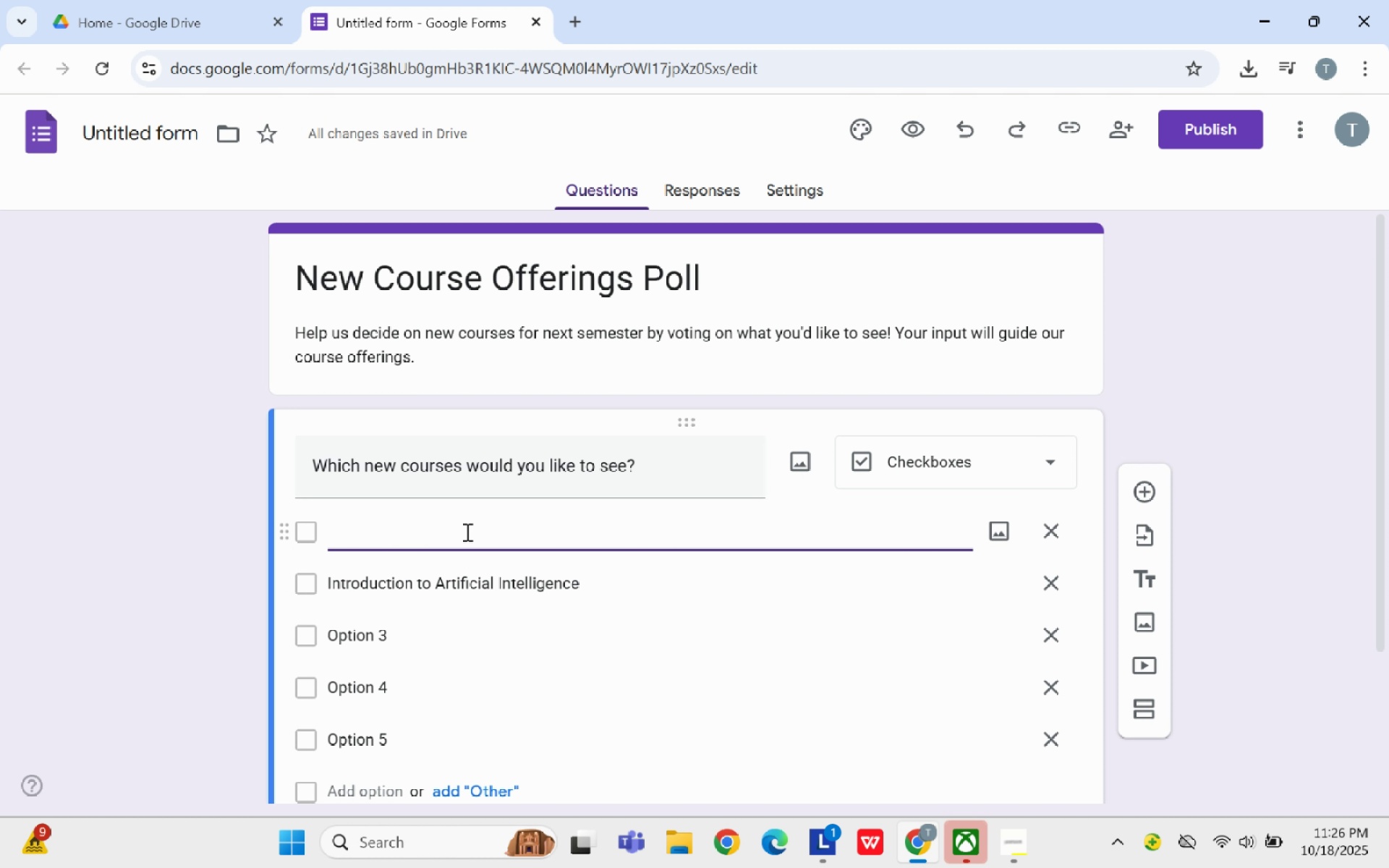 
key(Control+Z)
 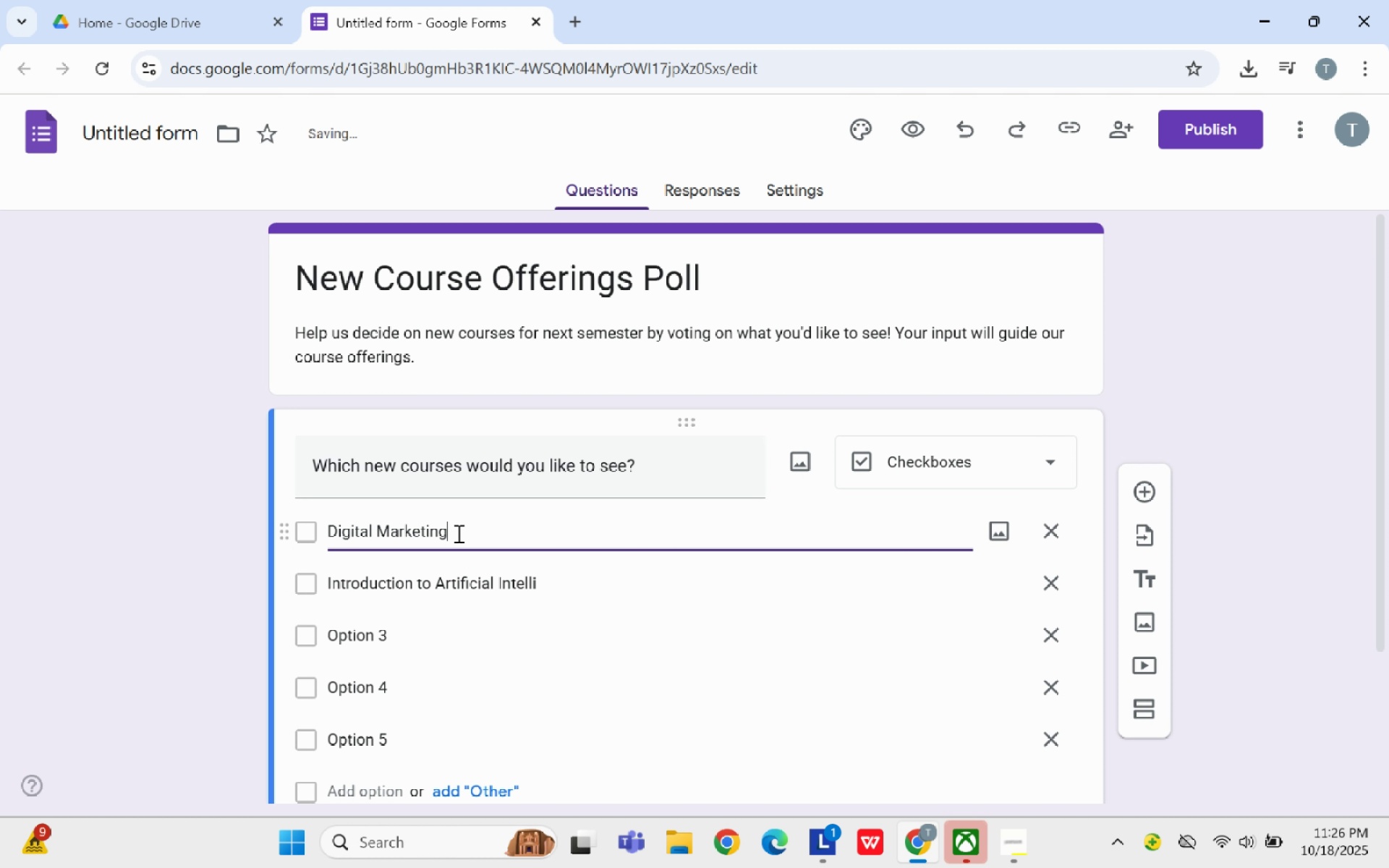 
left_click([457, 533])
 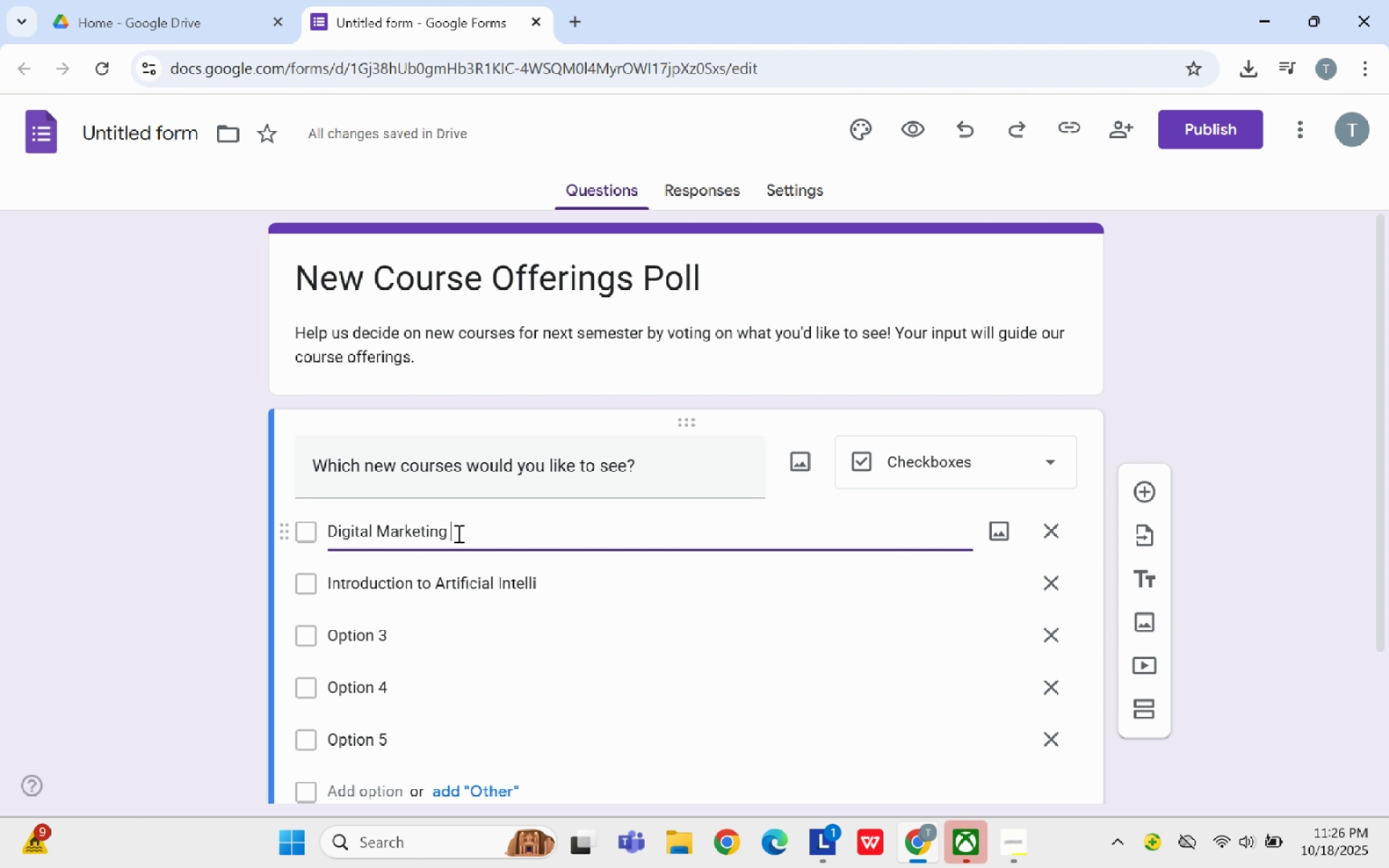 
type( 101)
 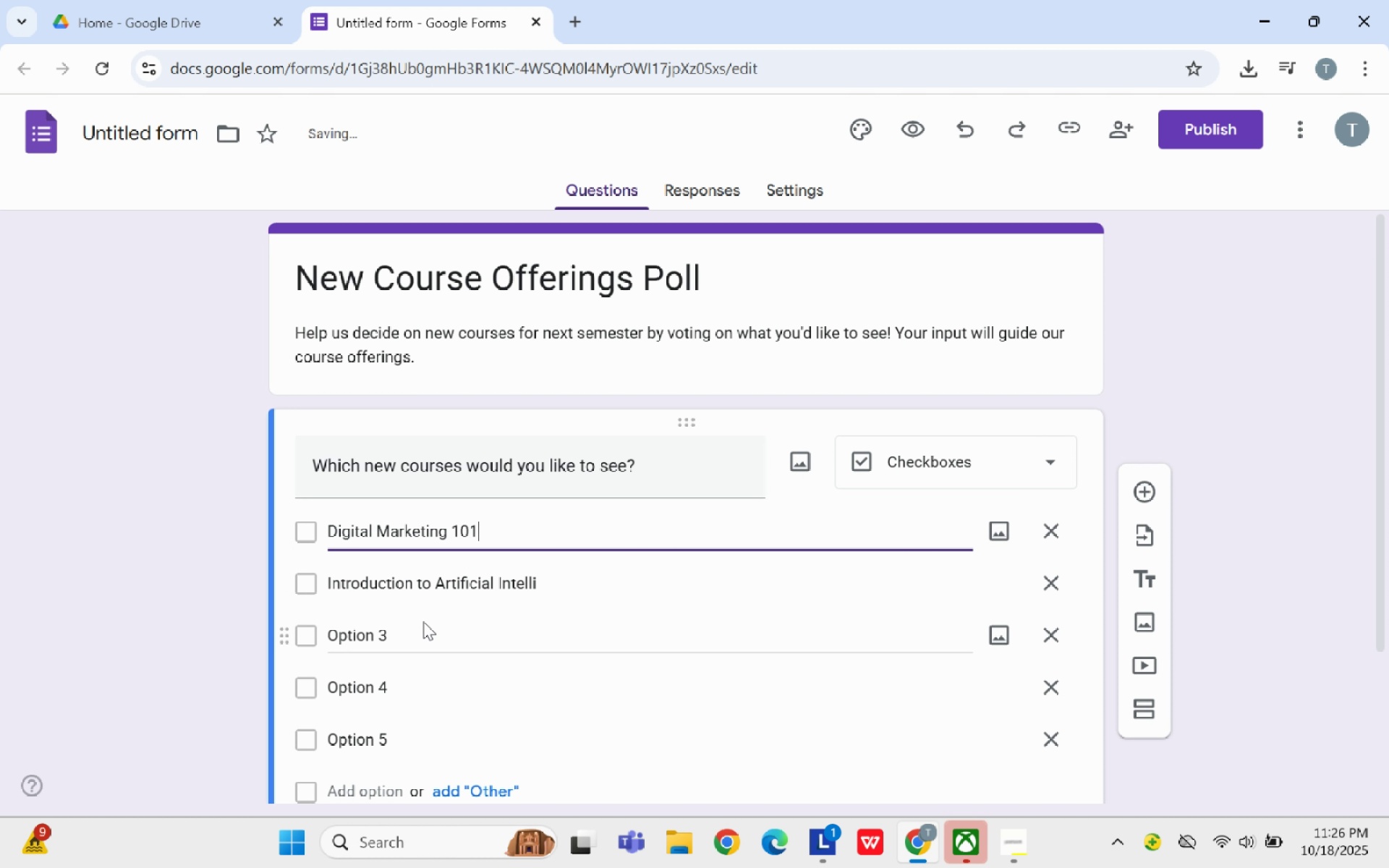 
left_click([423, 621])
 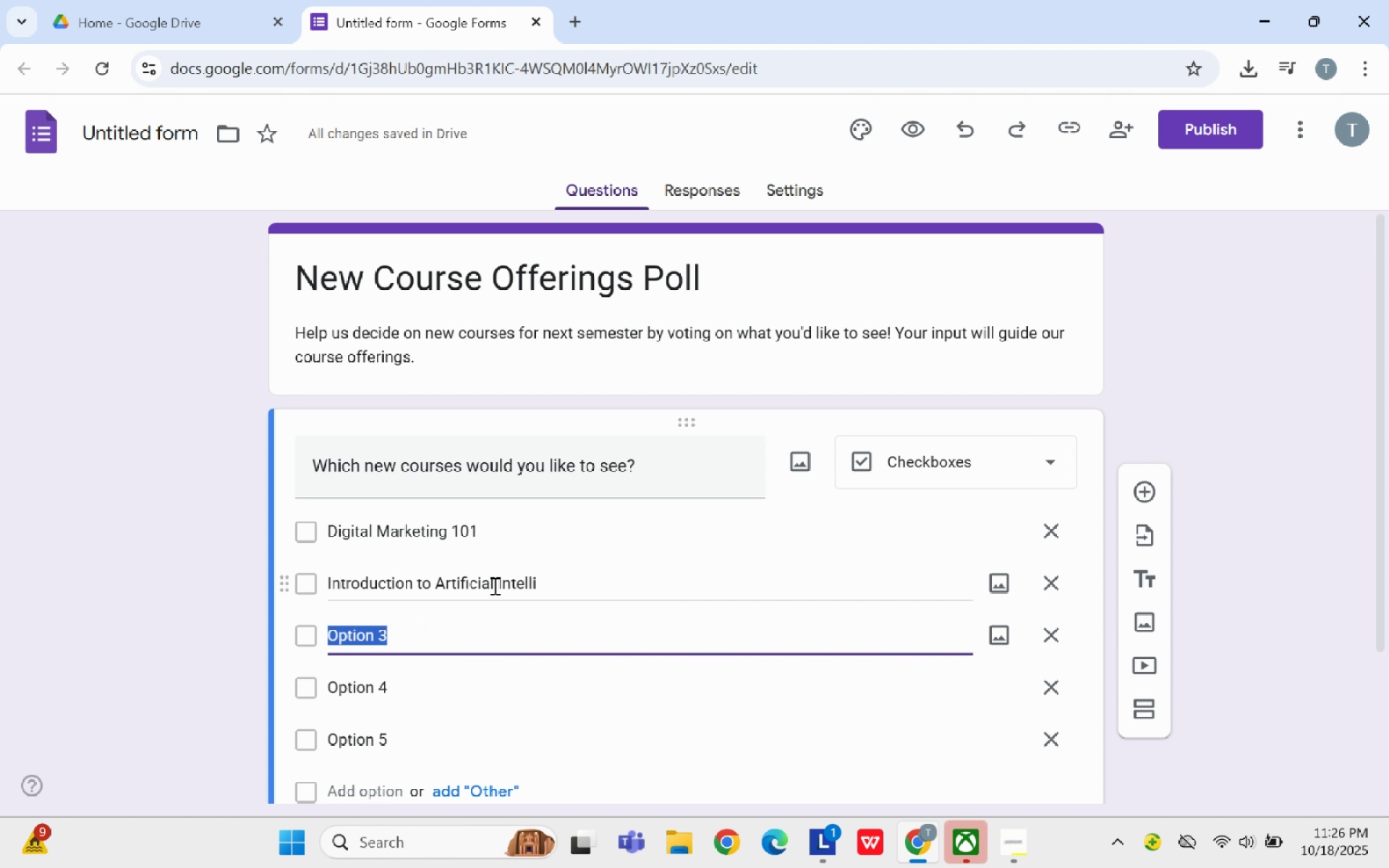 
left_click([510, 575])
 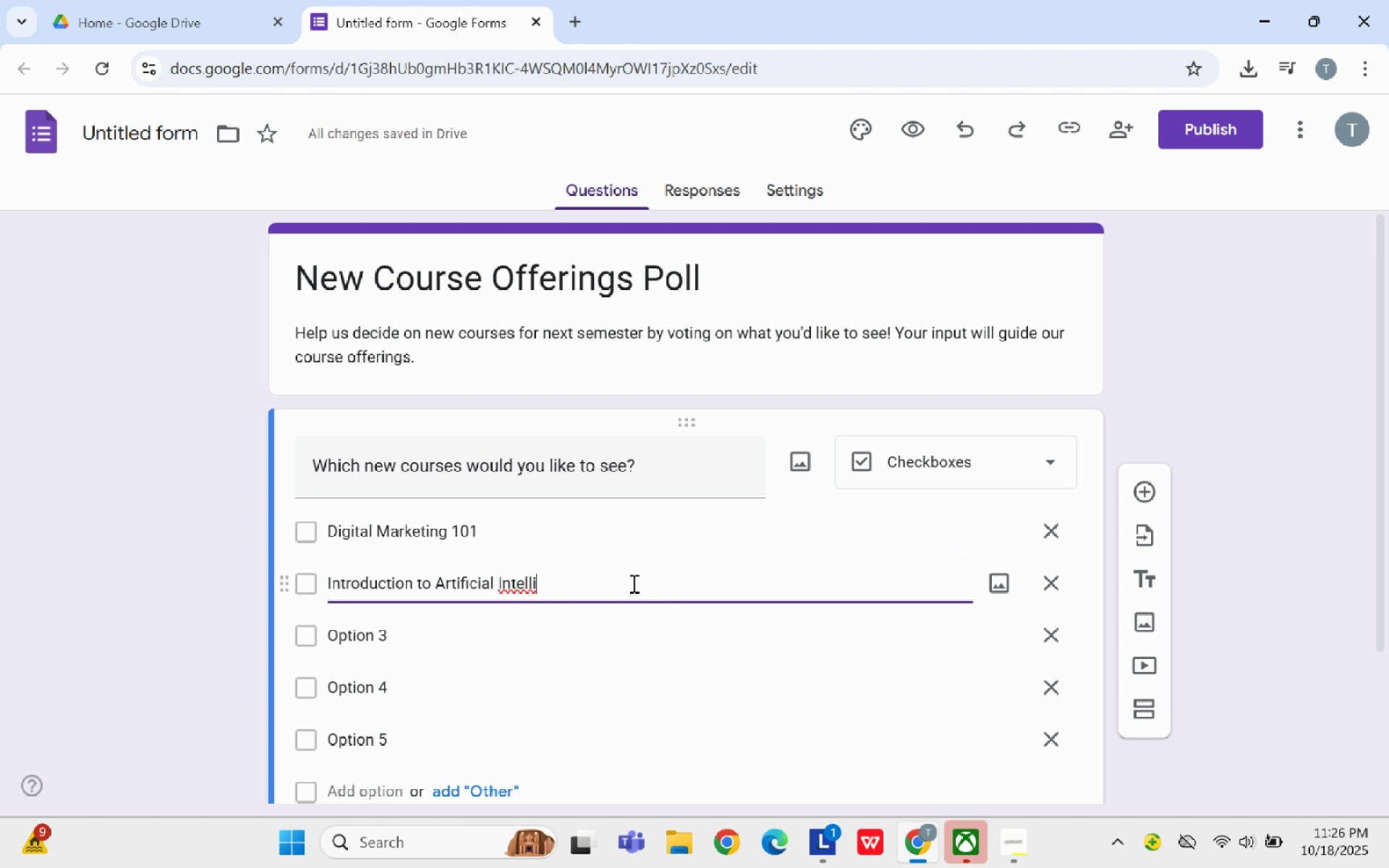 
left_click([632, 583])
 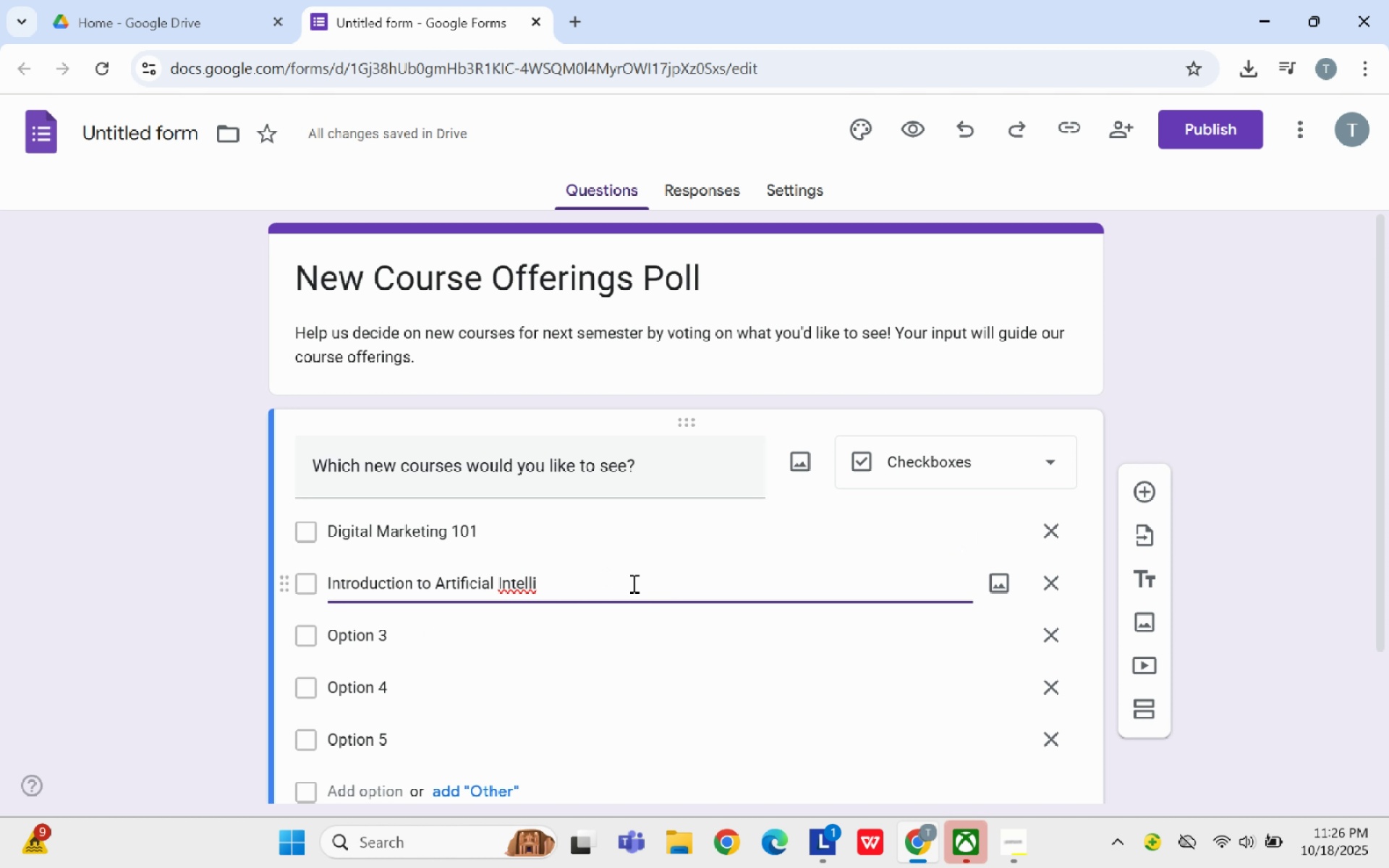 
type(gence)
 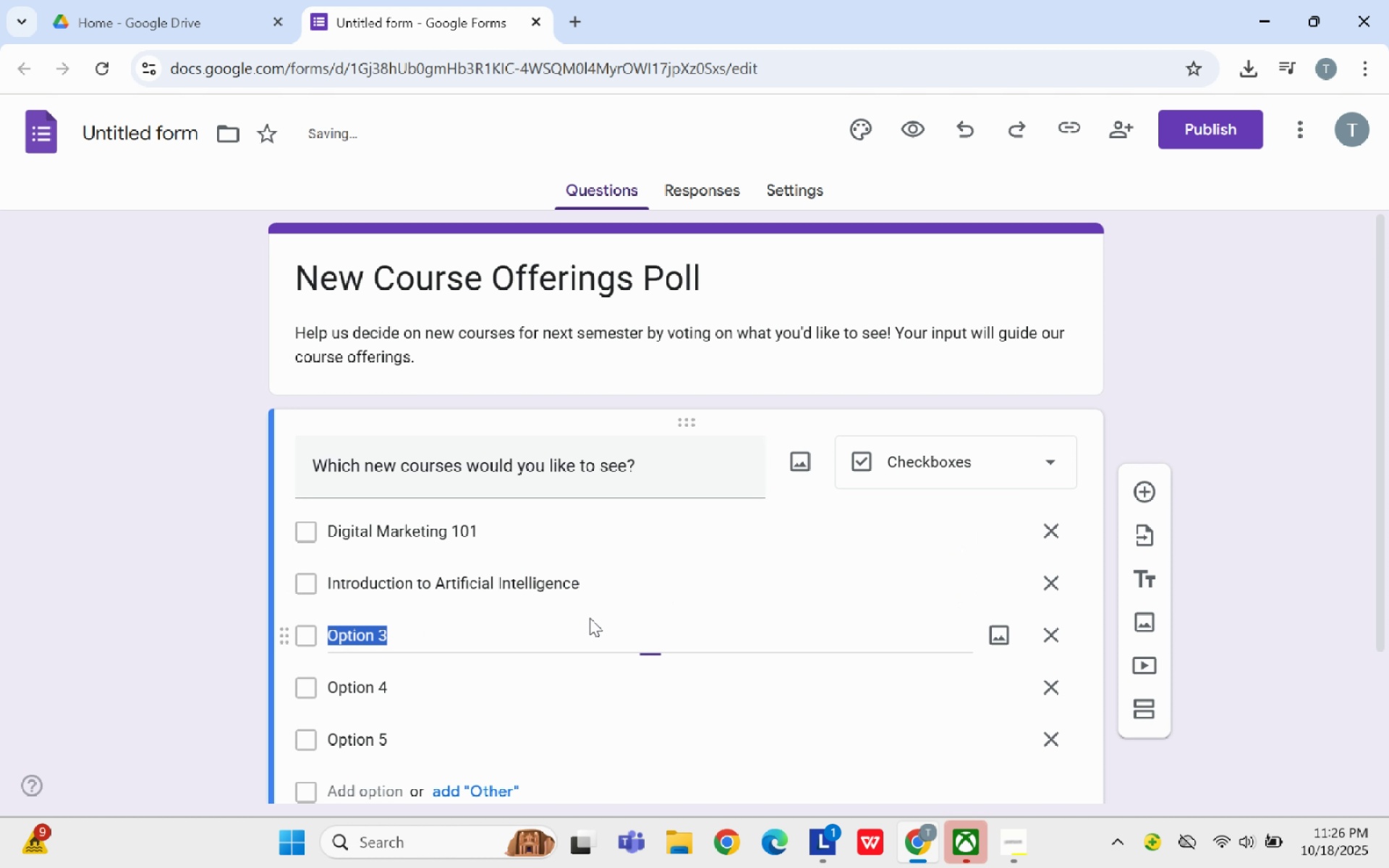 
left_click([590, 618])
 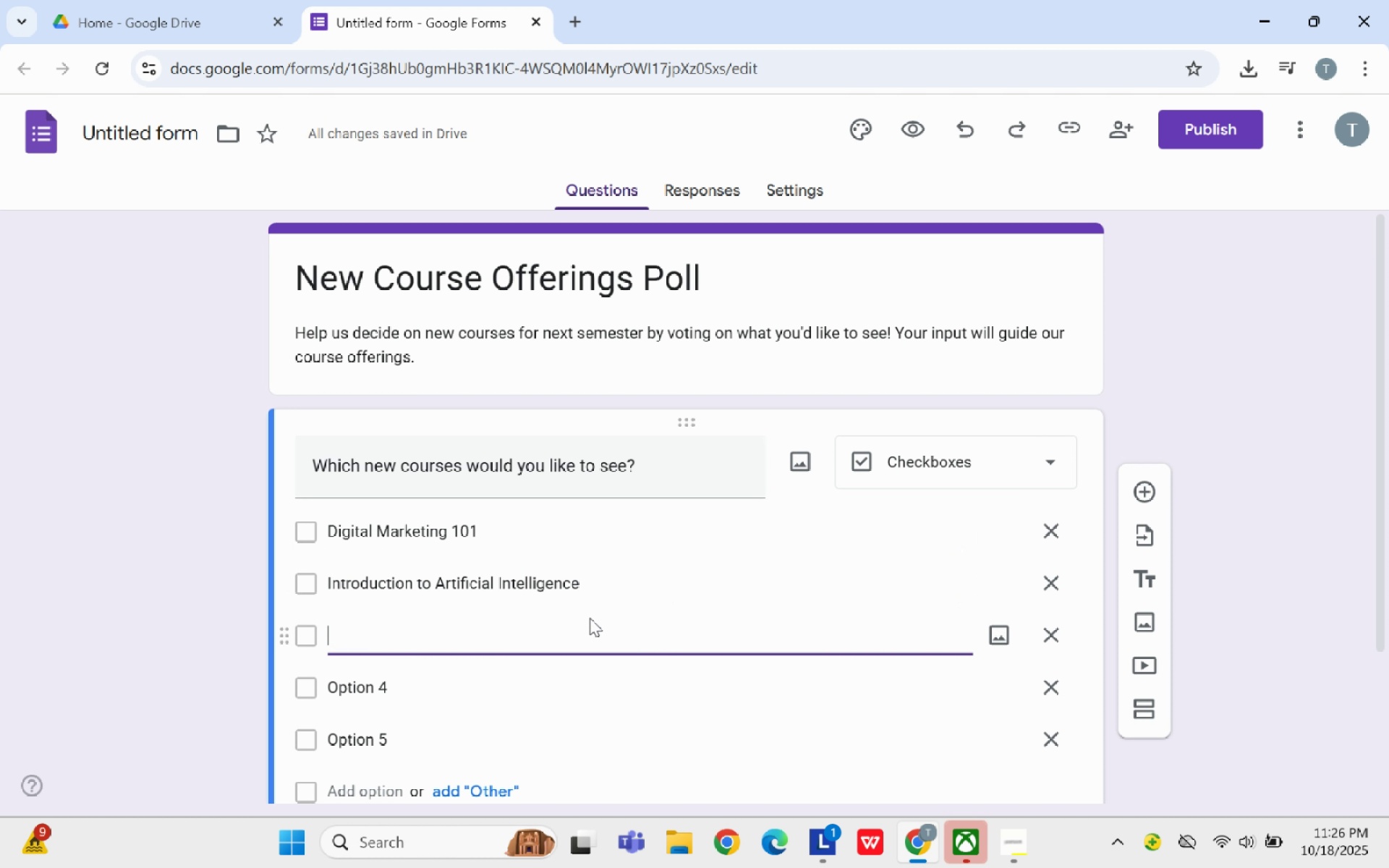 
key(Backspace)
type(Sustainable Livnf )
 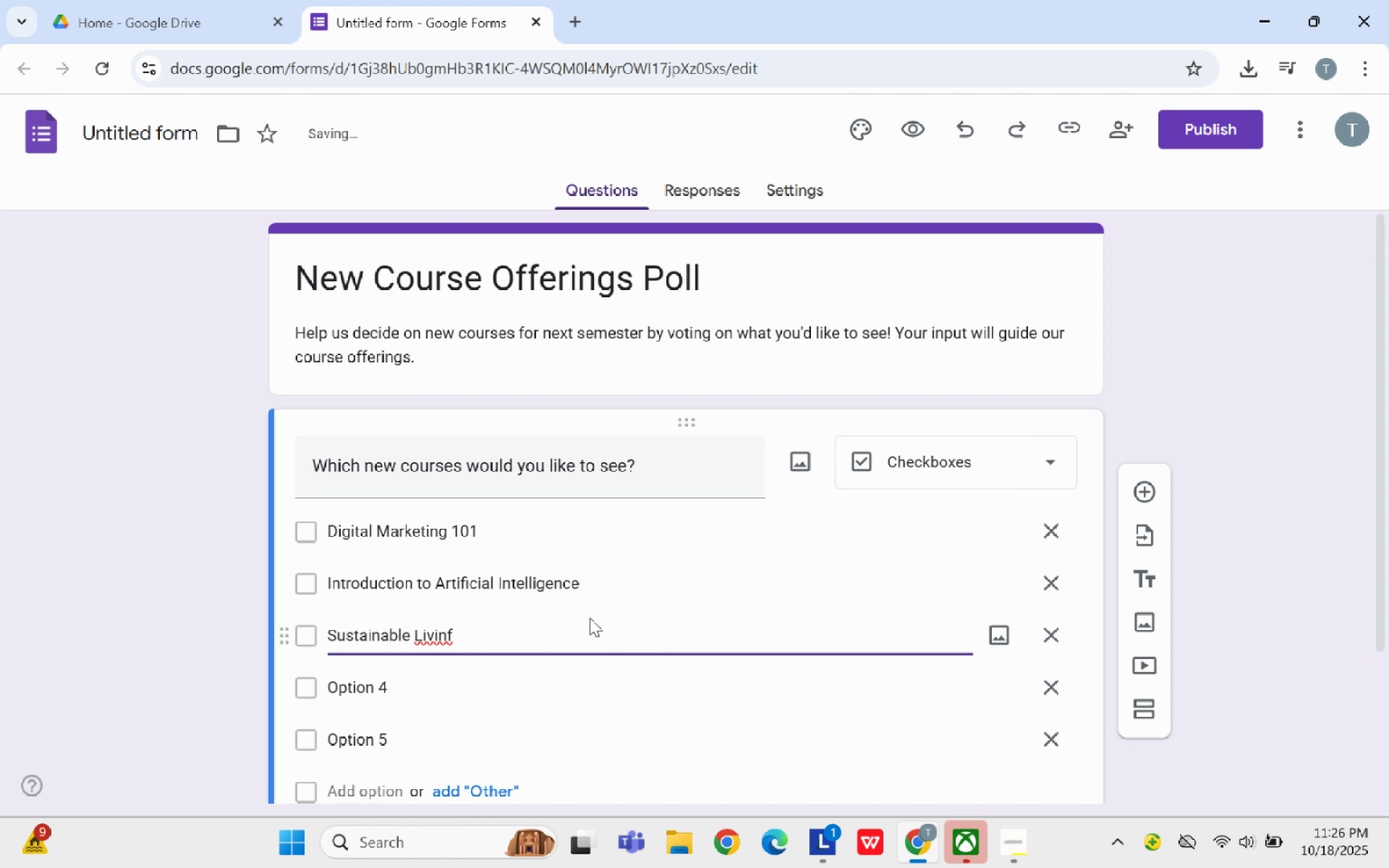 
 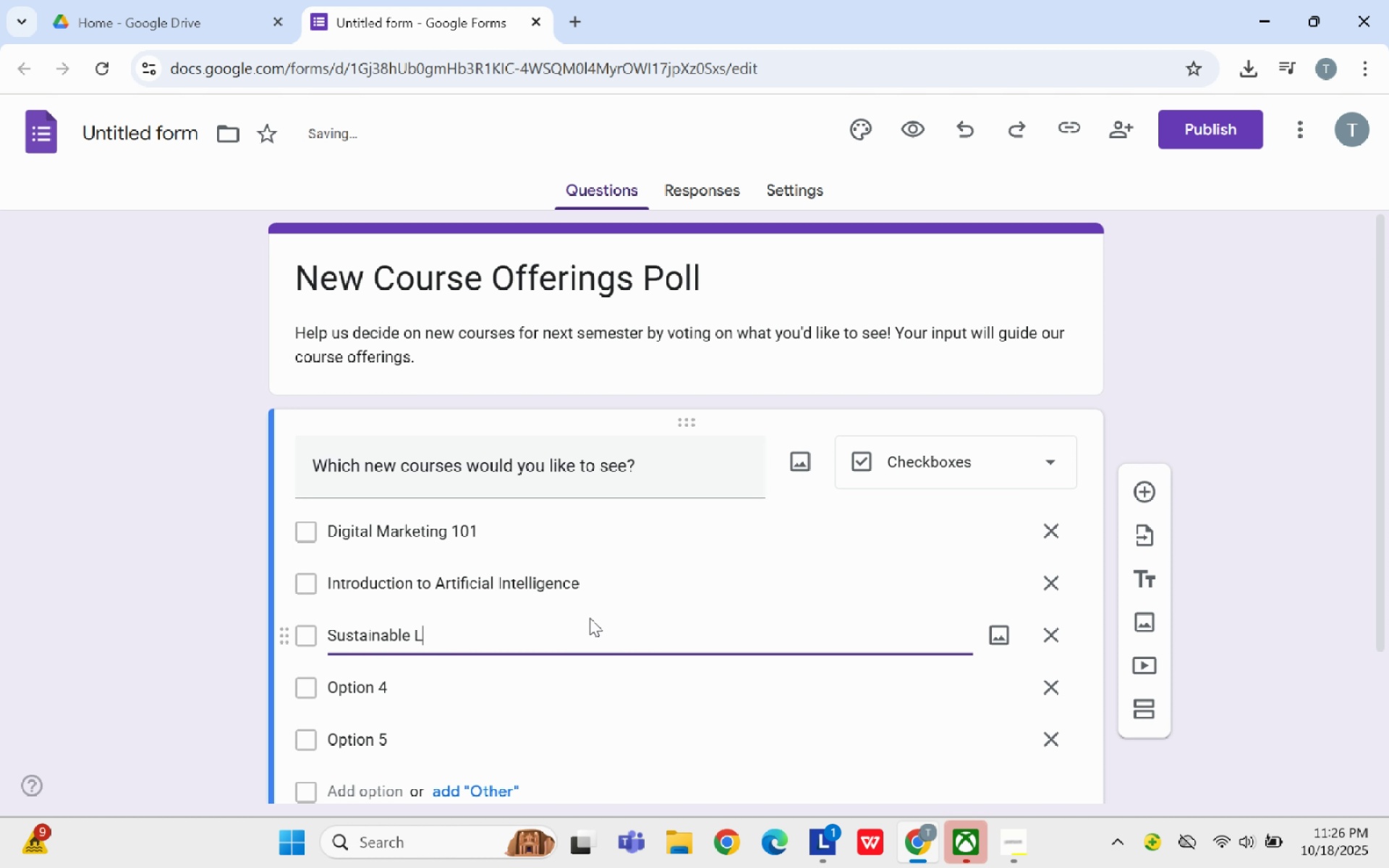 
hold_key(key=I, duration=18.8)
 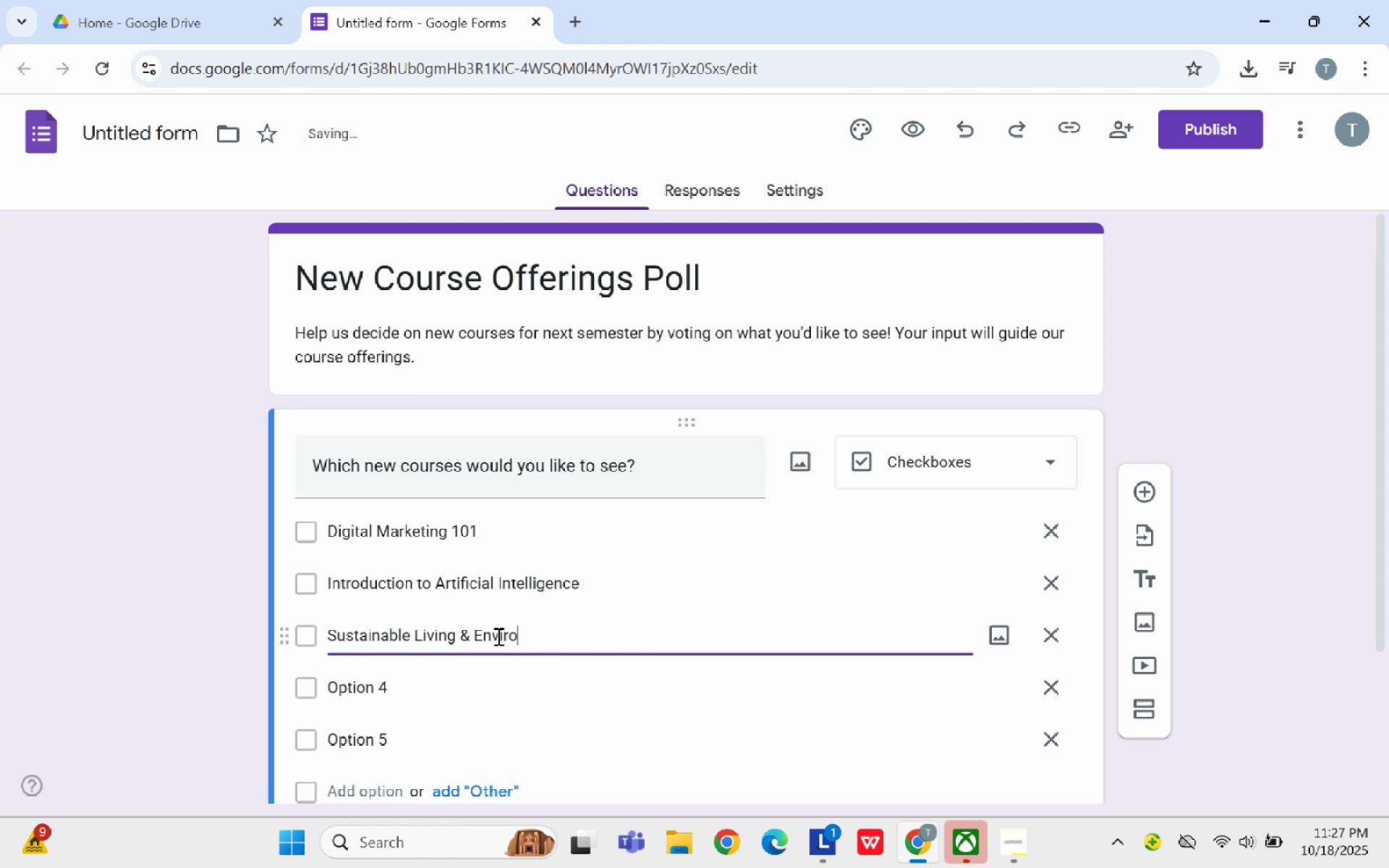 
key(Shift+7)
 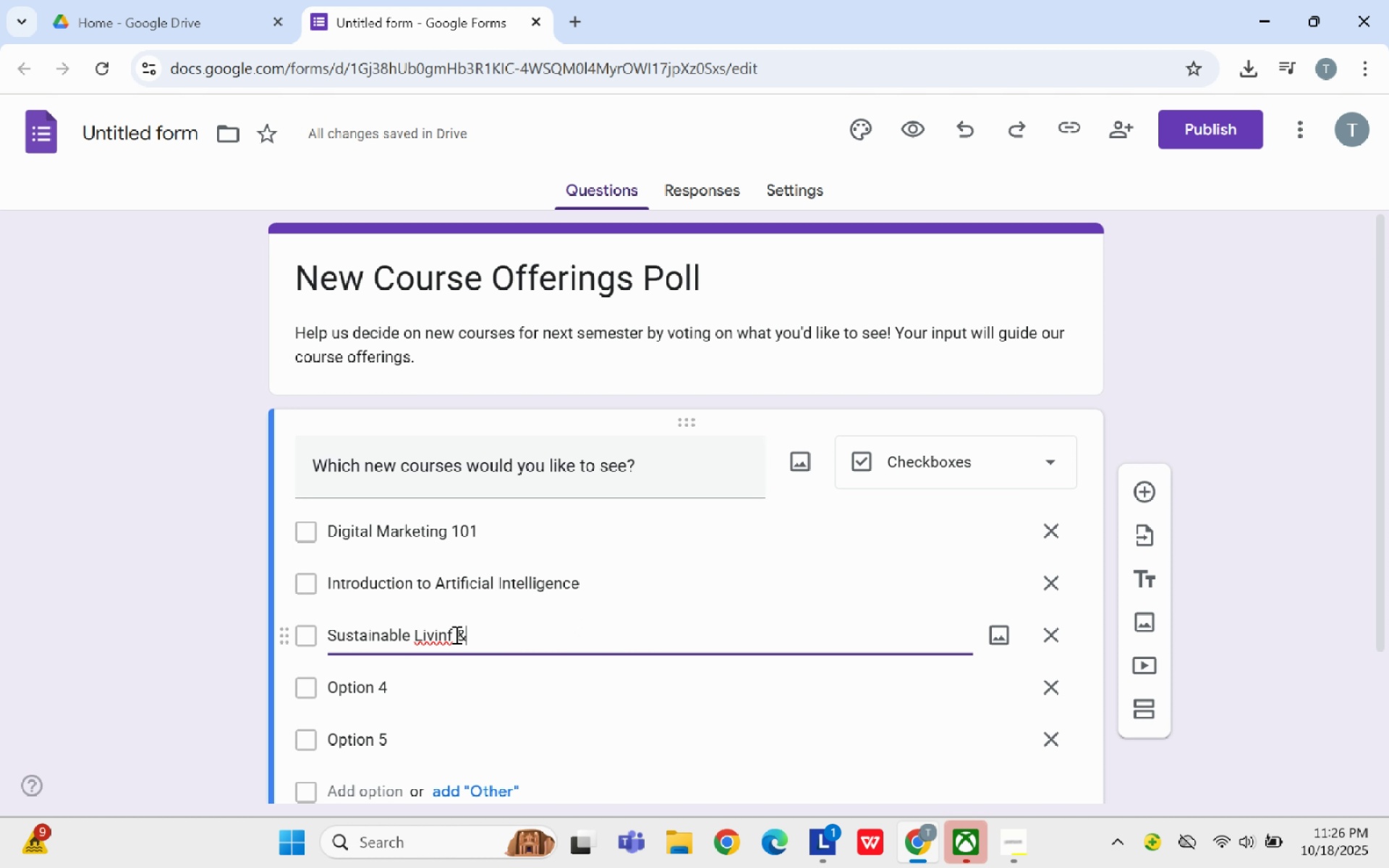 
left_click([453, 631])
 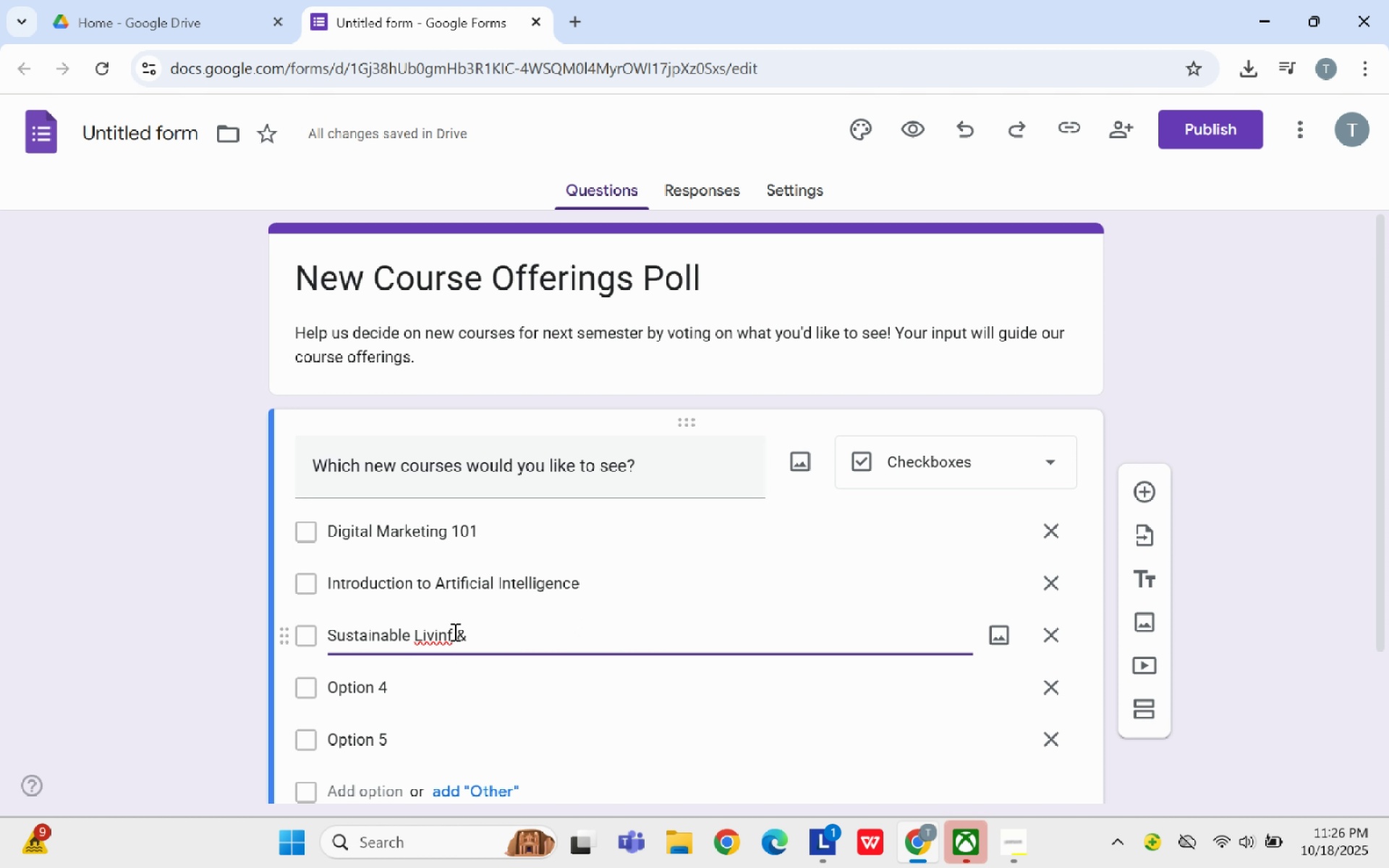 
key(Backspace)
 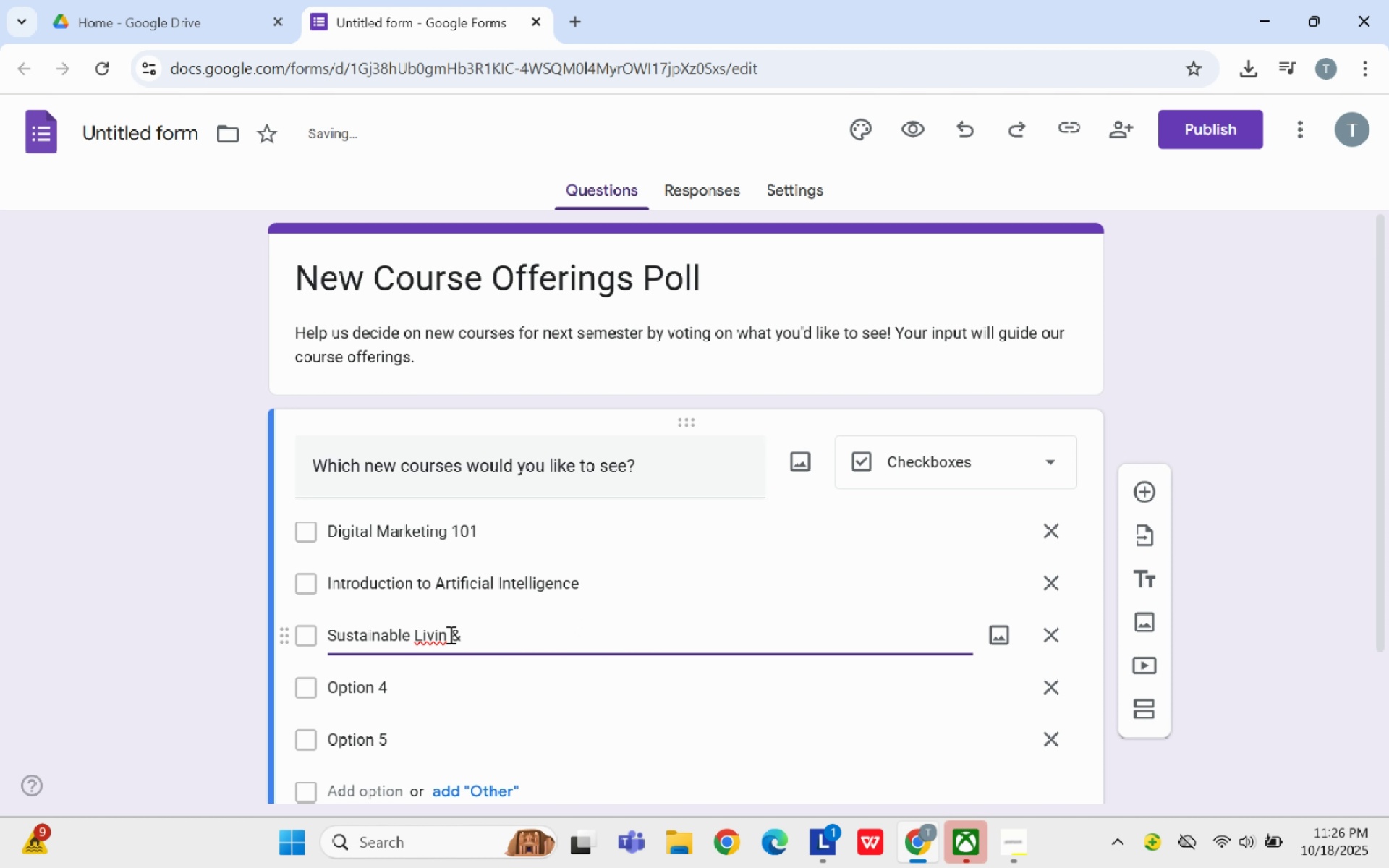 
key(G)
 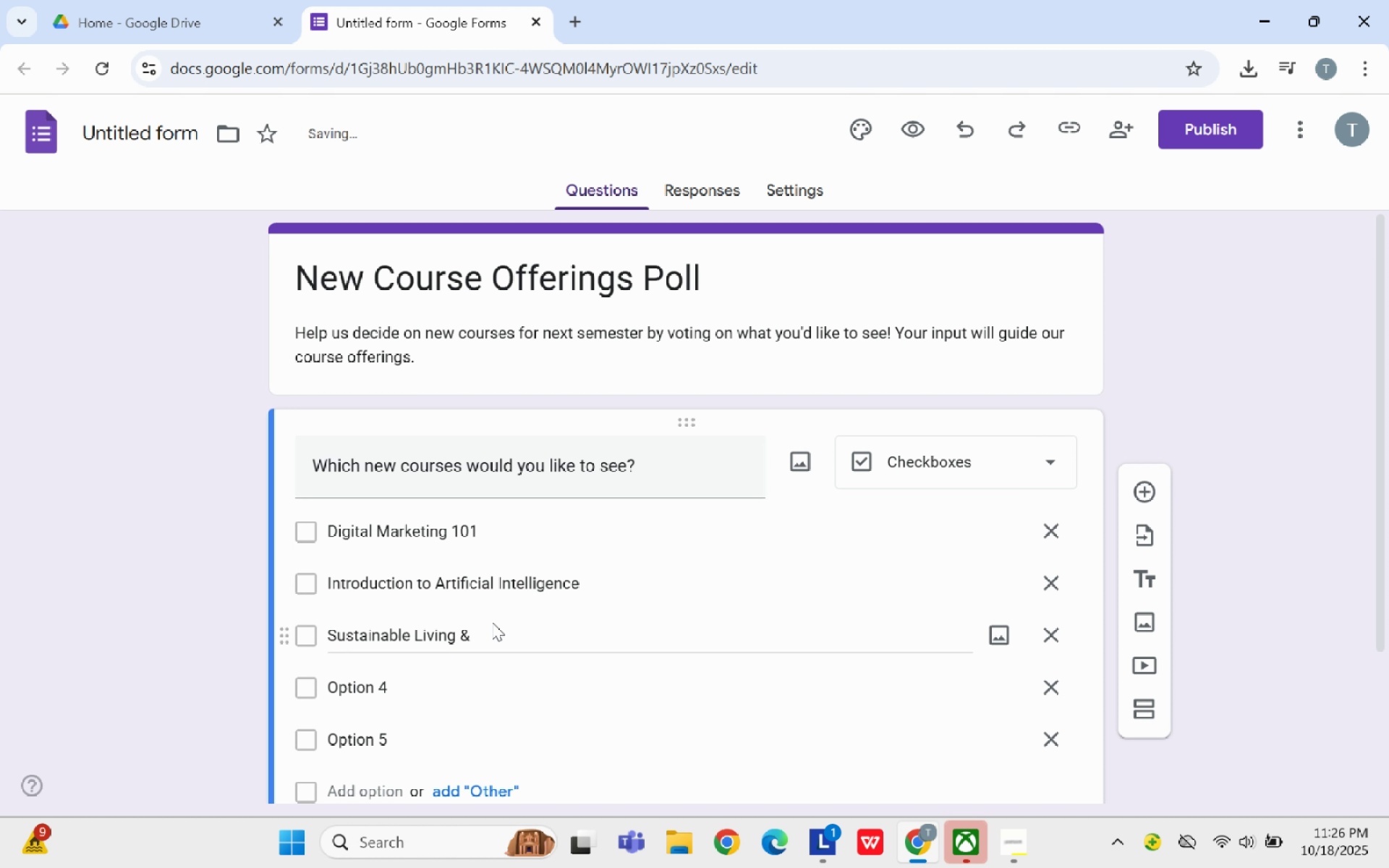 
left_click([492, 622])
 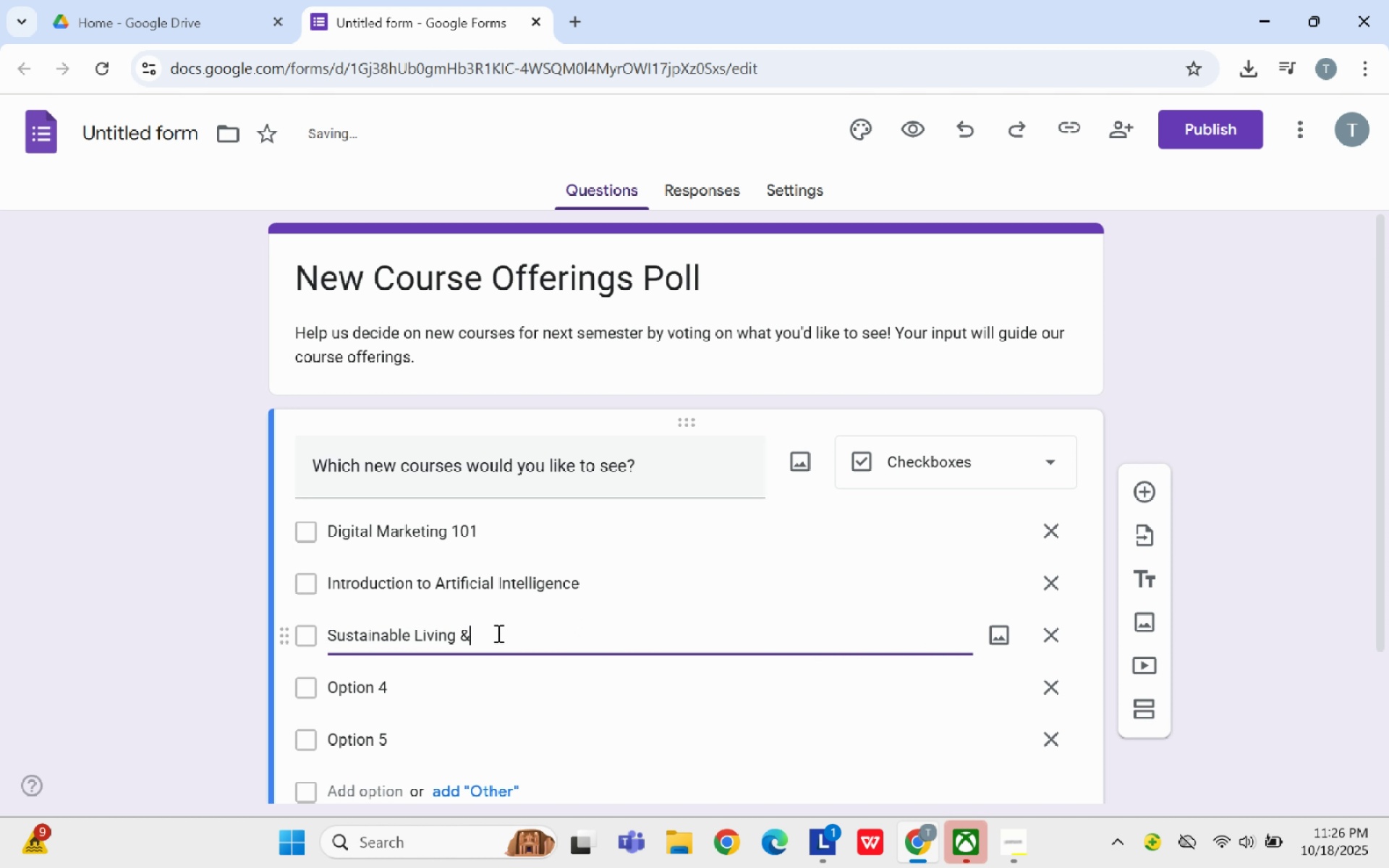 
left_click([497, 633])
 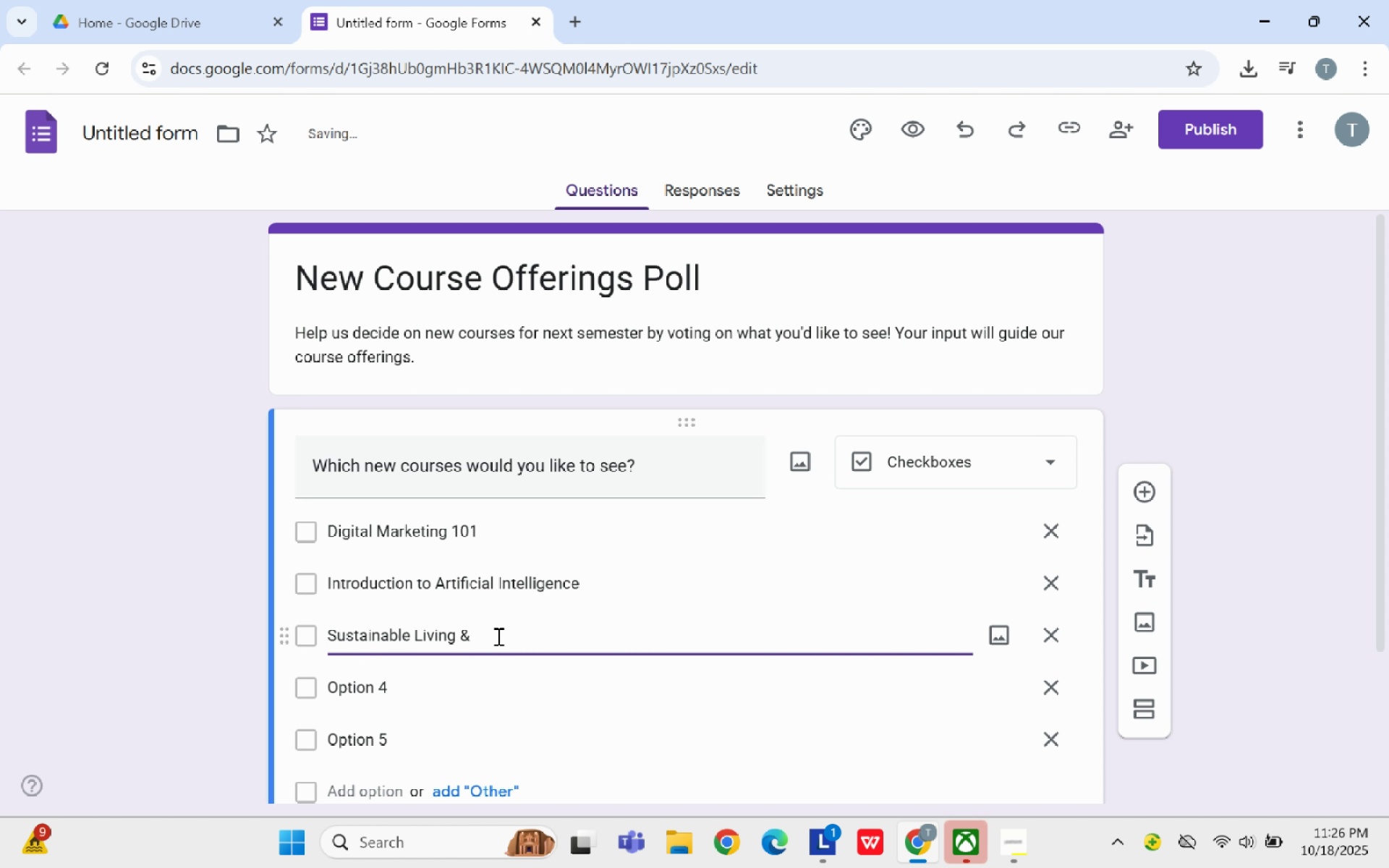 
type( Enronment)
 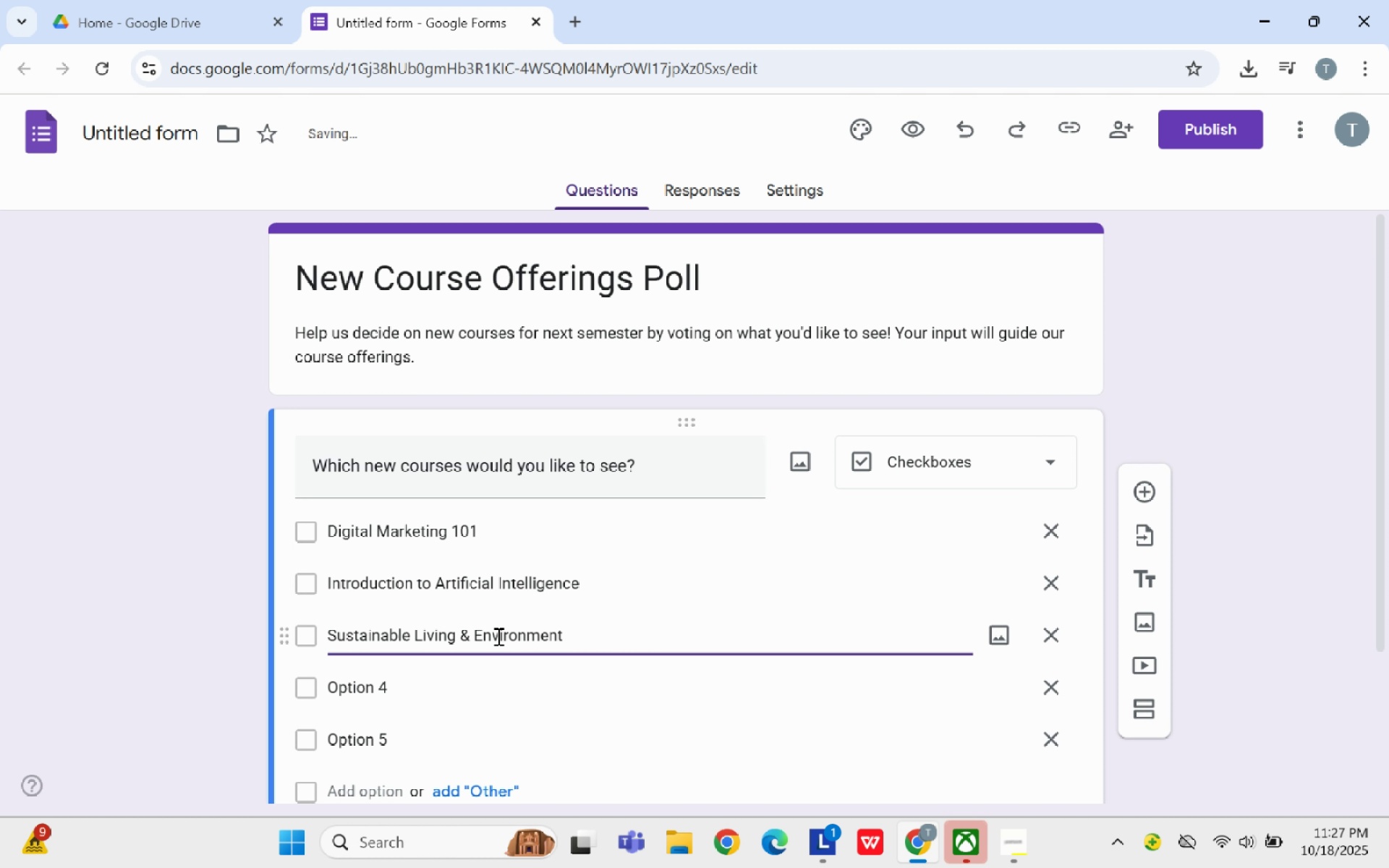 
left_click([477, 681])
 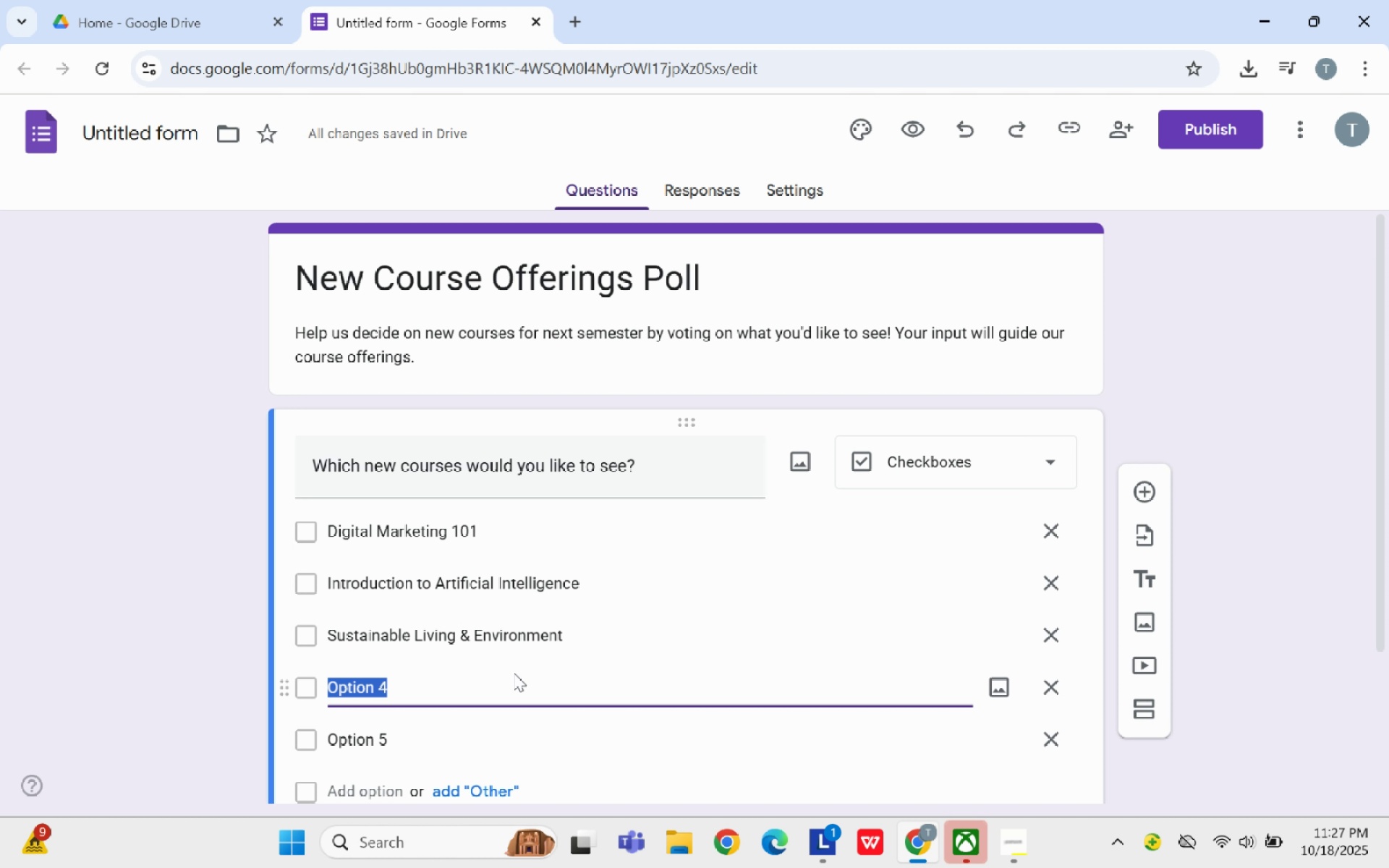 
left_click([581, 637])
 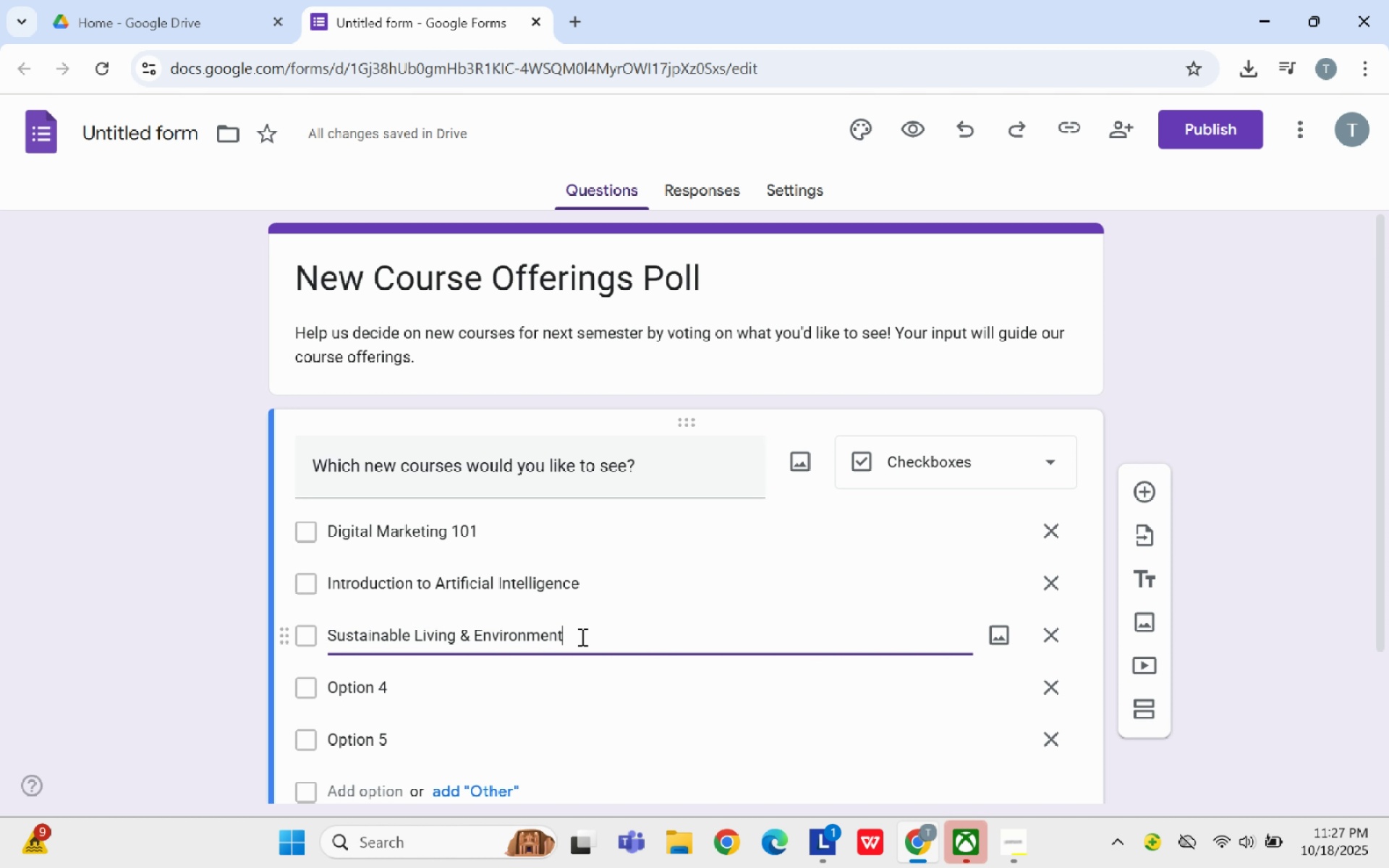 
left_click([581, 637])
 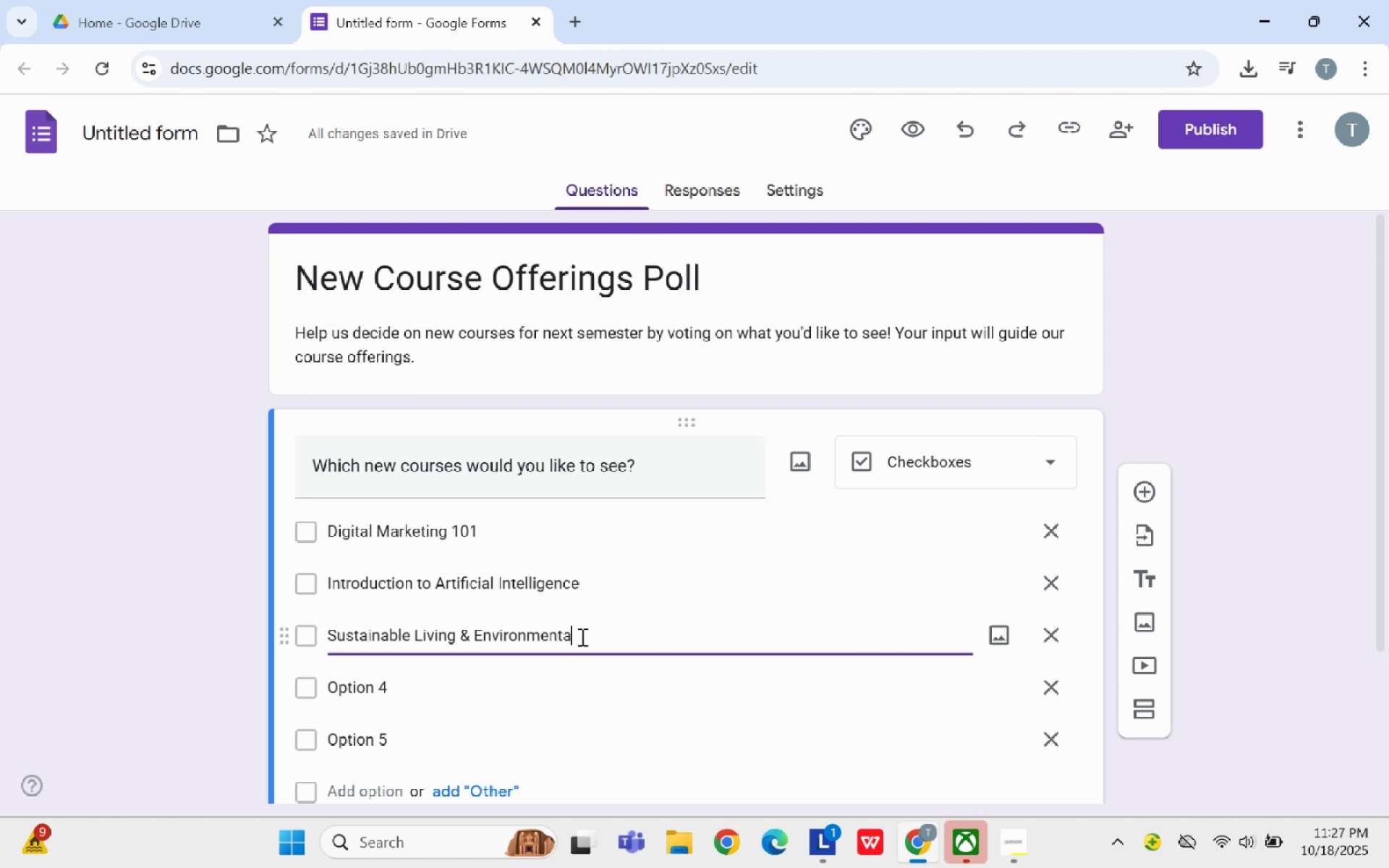 
type(al Practice)
 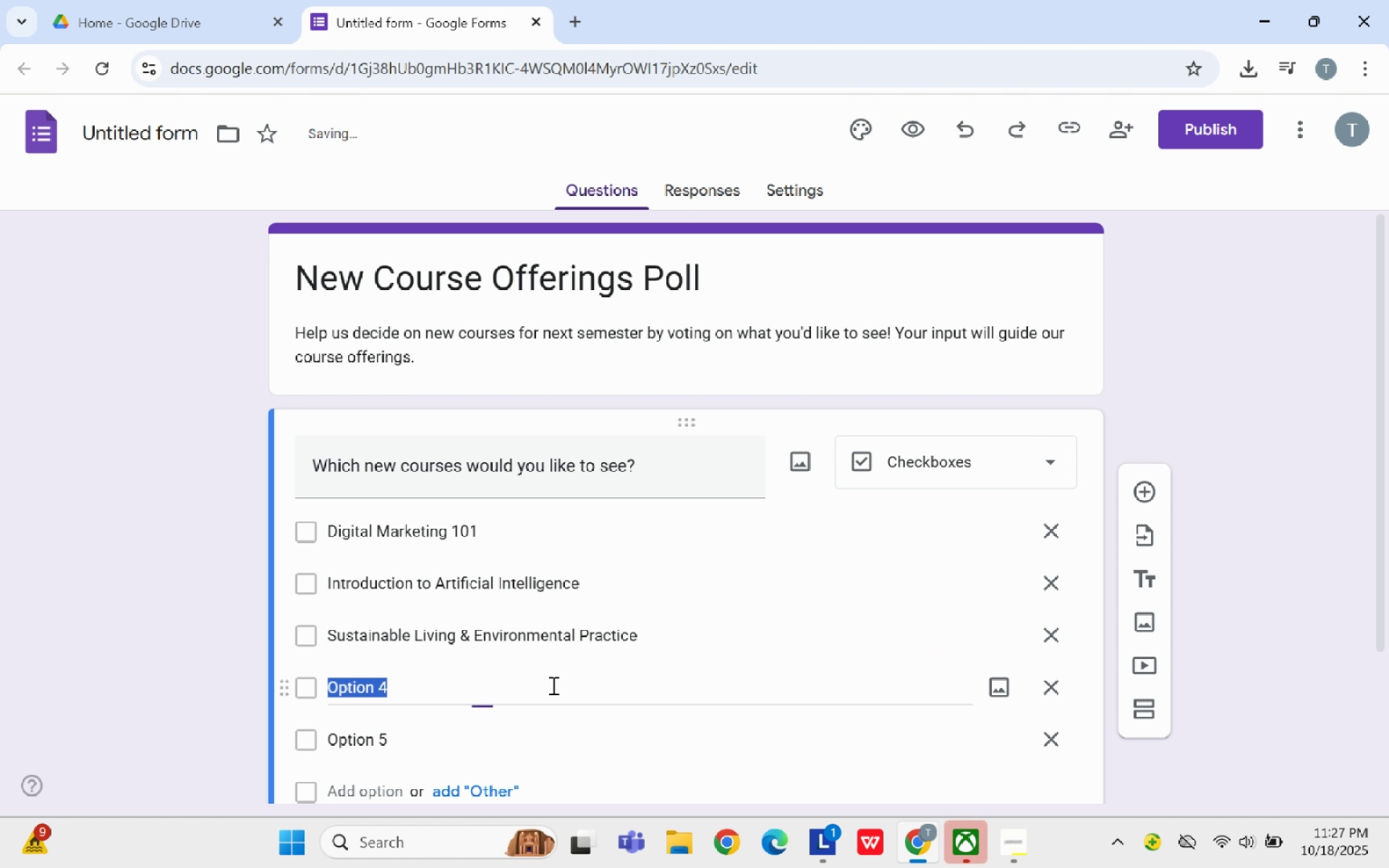 
left_click([552, 685])
 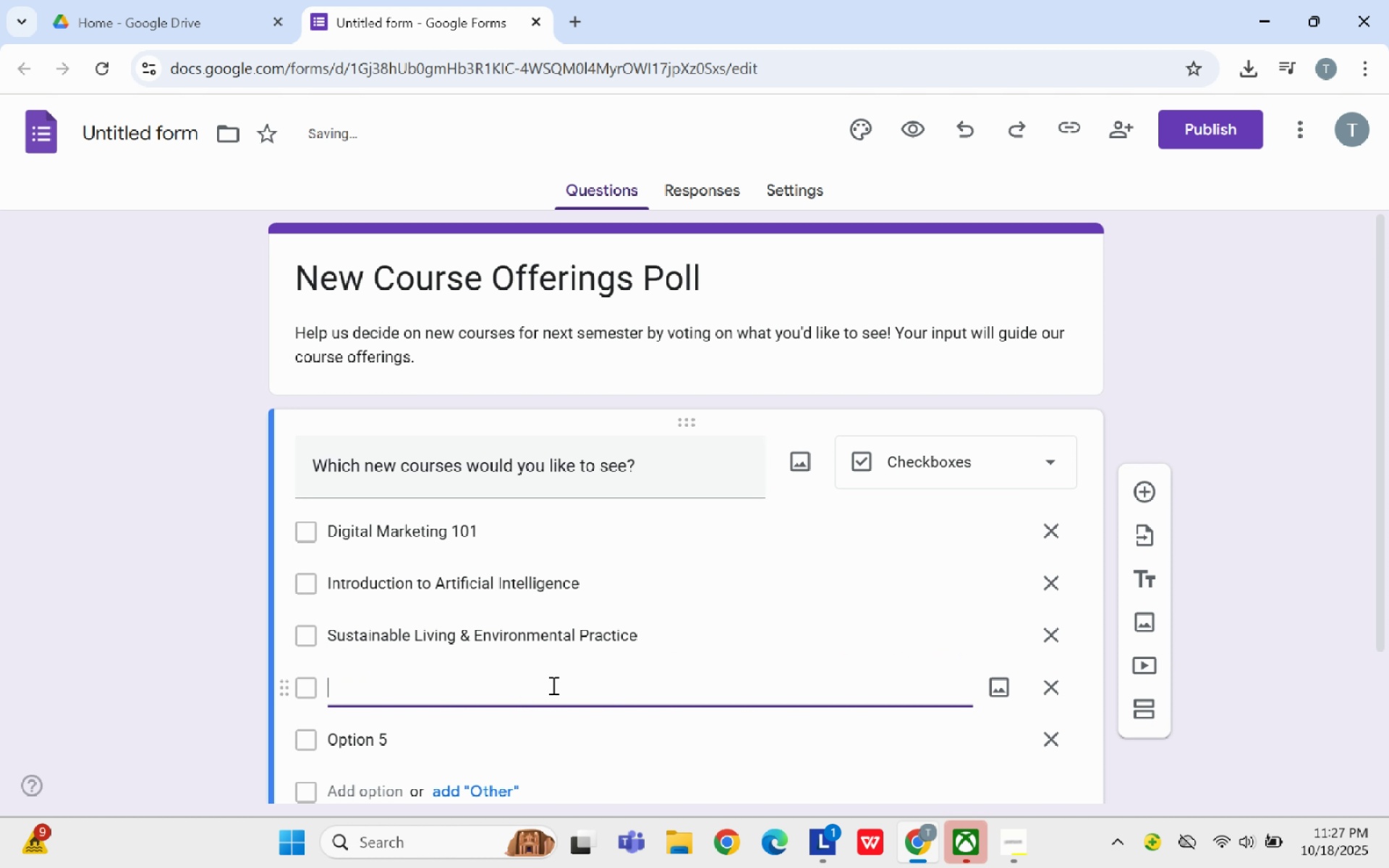 
key(Backspace)
type(Wol)
key(Backspace)
type(rld Literature & Global Voices)
key(Backspace)
type(Data Science Fundamentals)
 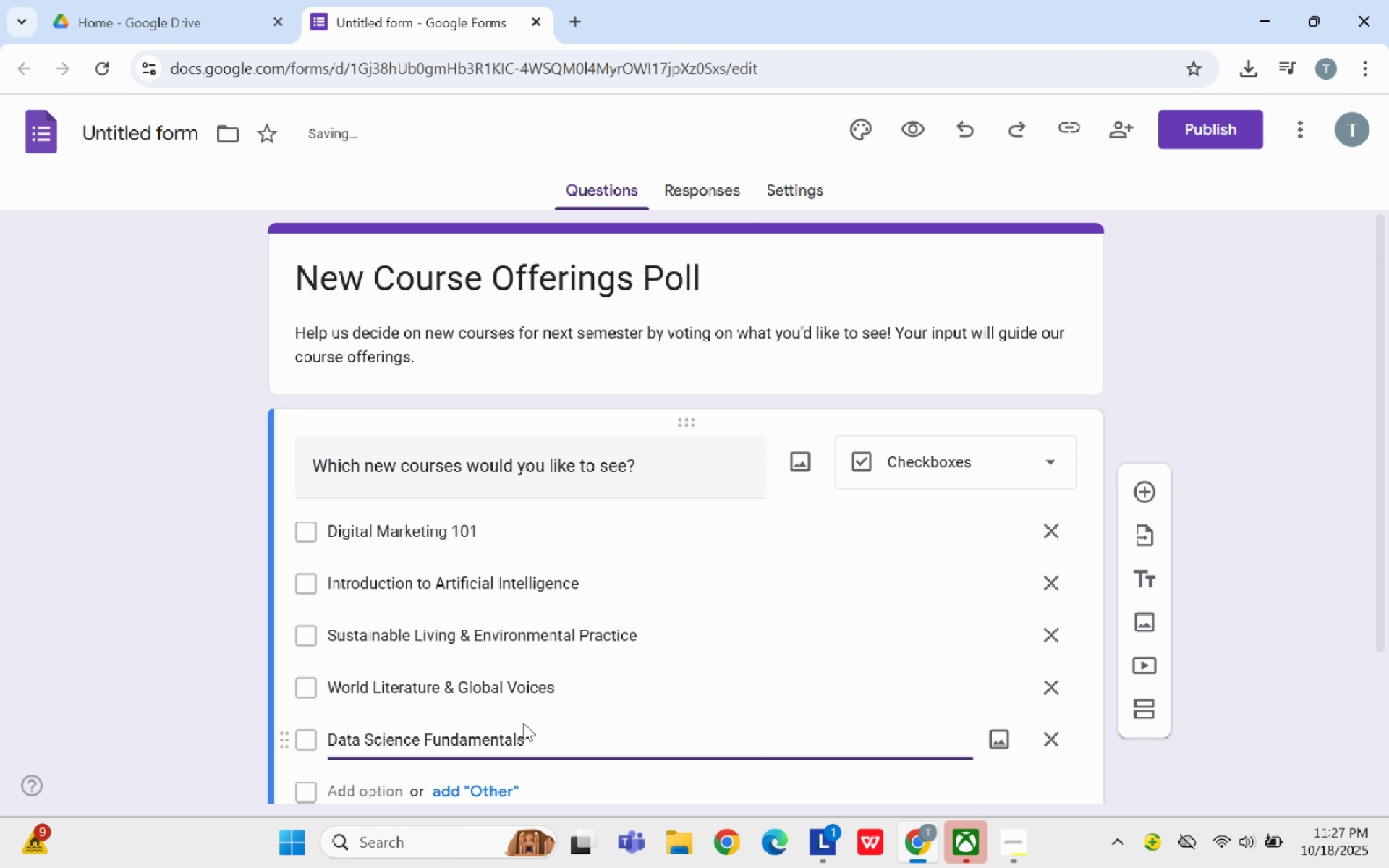 
scroll: coordinate [522, 721], scroll_direction: down, amount: 1.0
 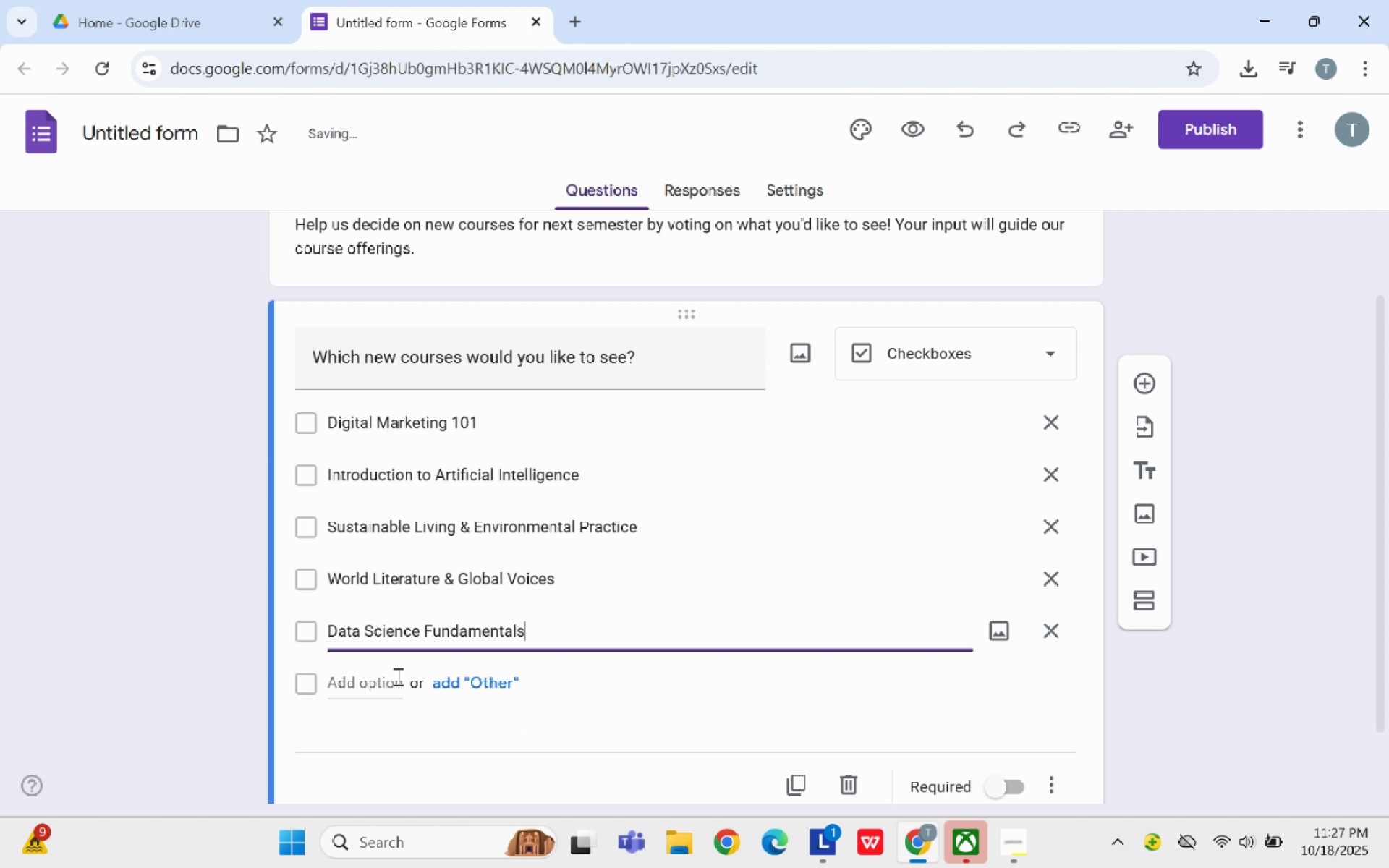 
left_click([396, 676])
 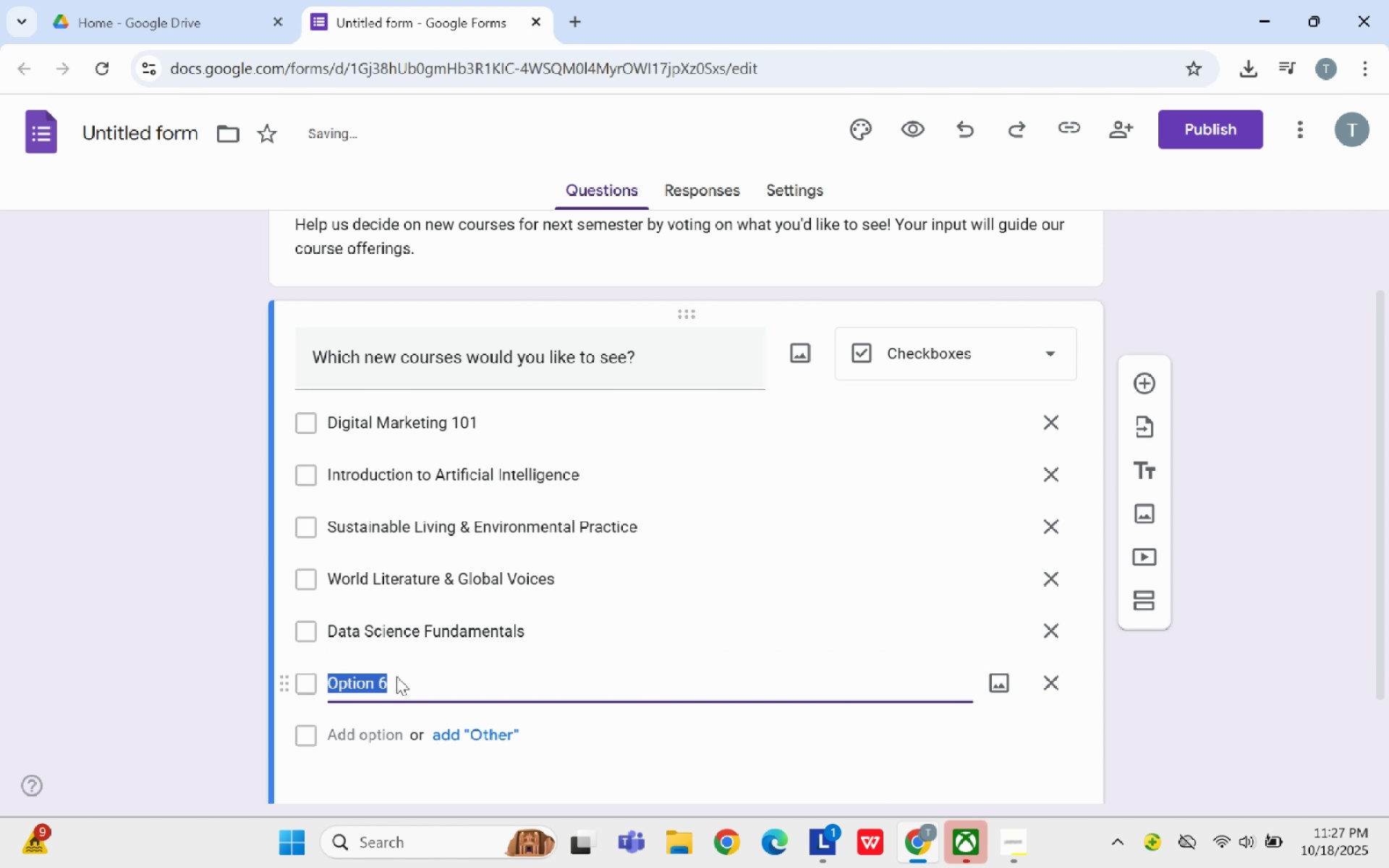 
key(Backspace)
type(Crativ Entrepreneurship)
 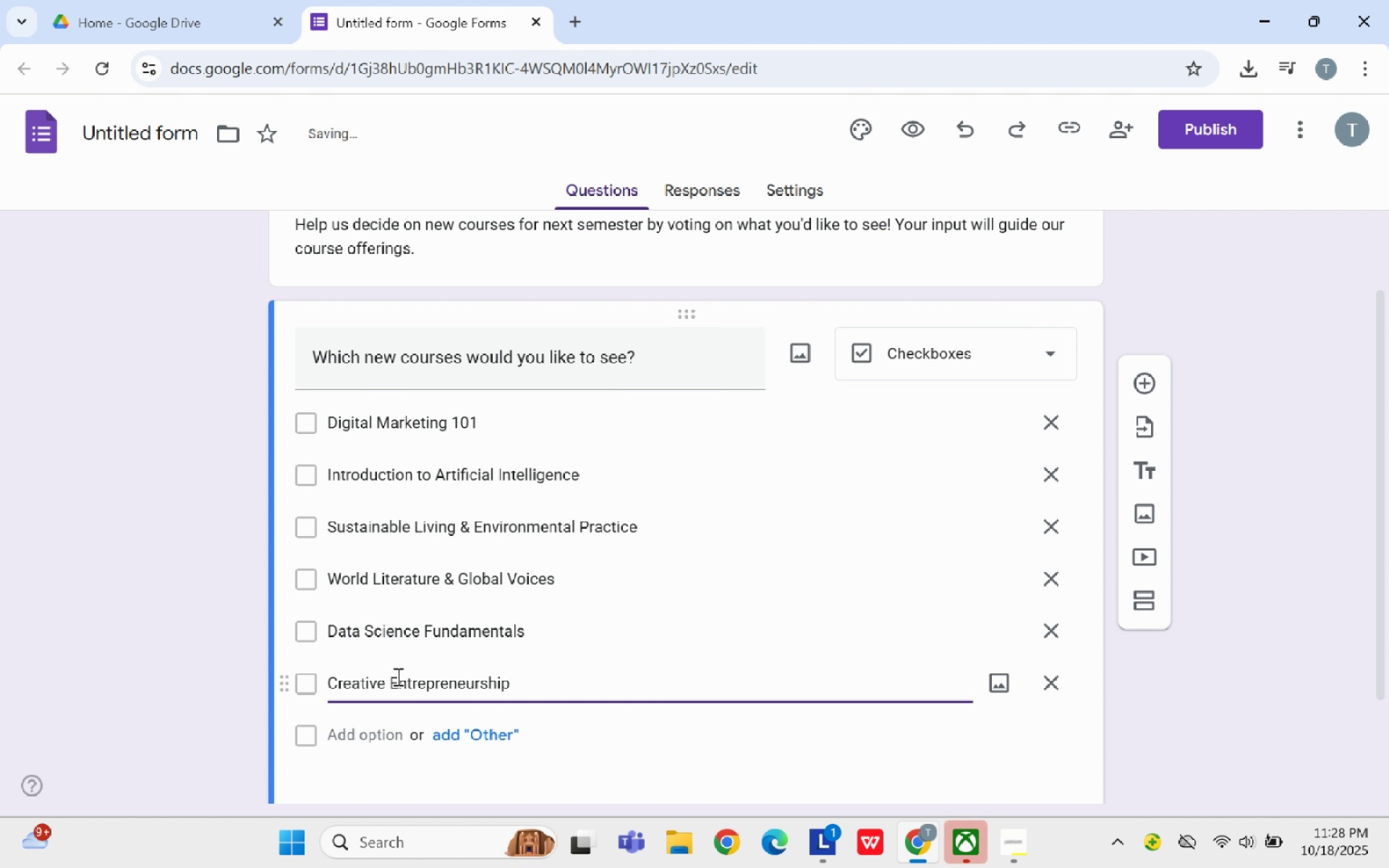 
left_click([1211, 727])
 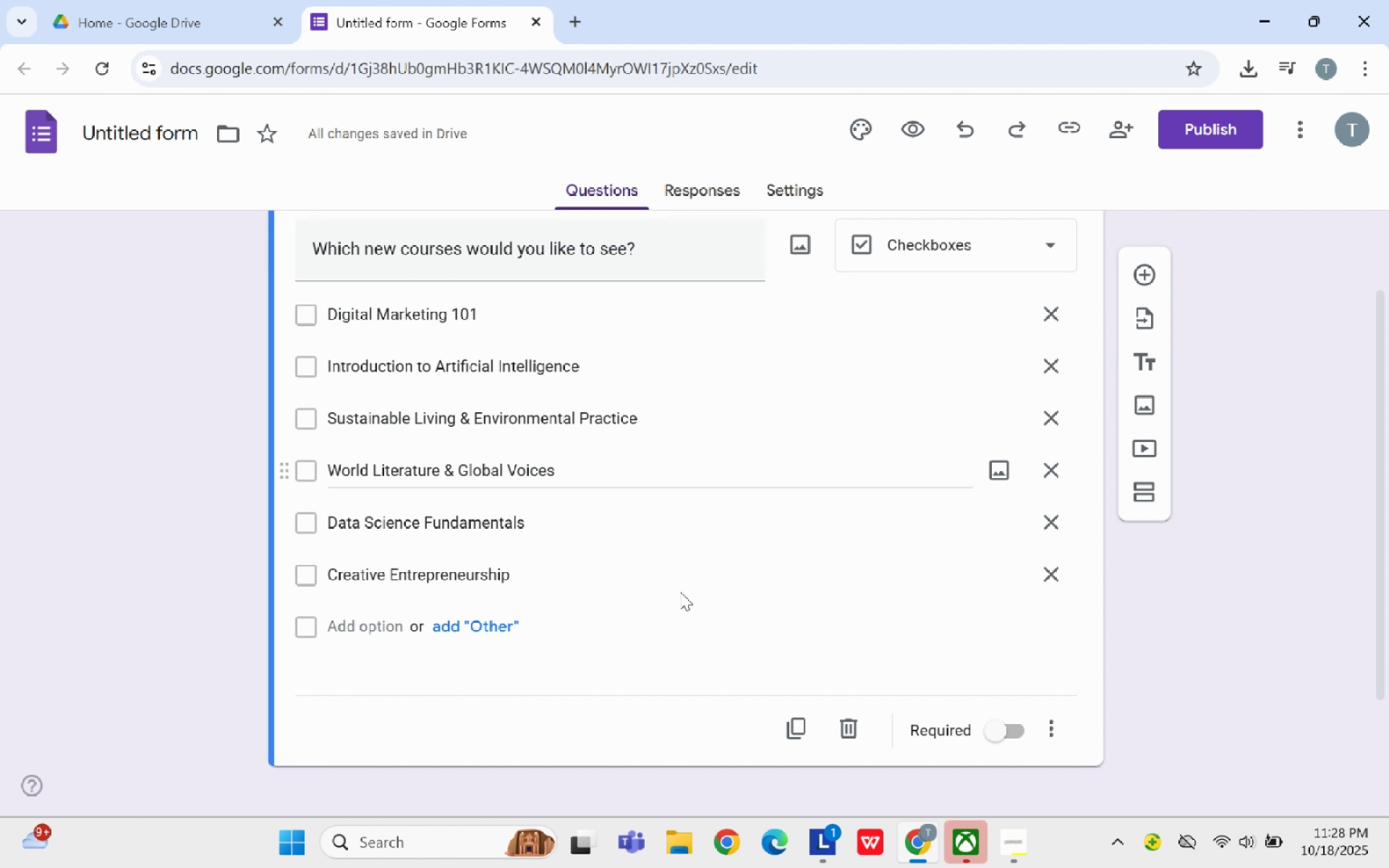 
scroll: coordinate [680, 592], scroll_direction: down, amount: 3.0
 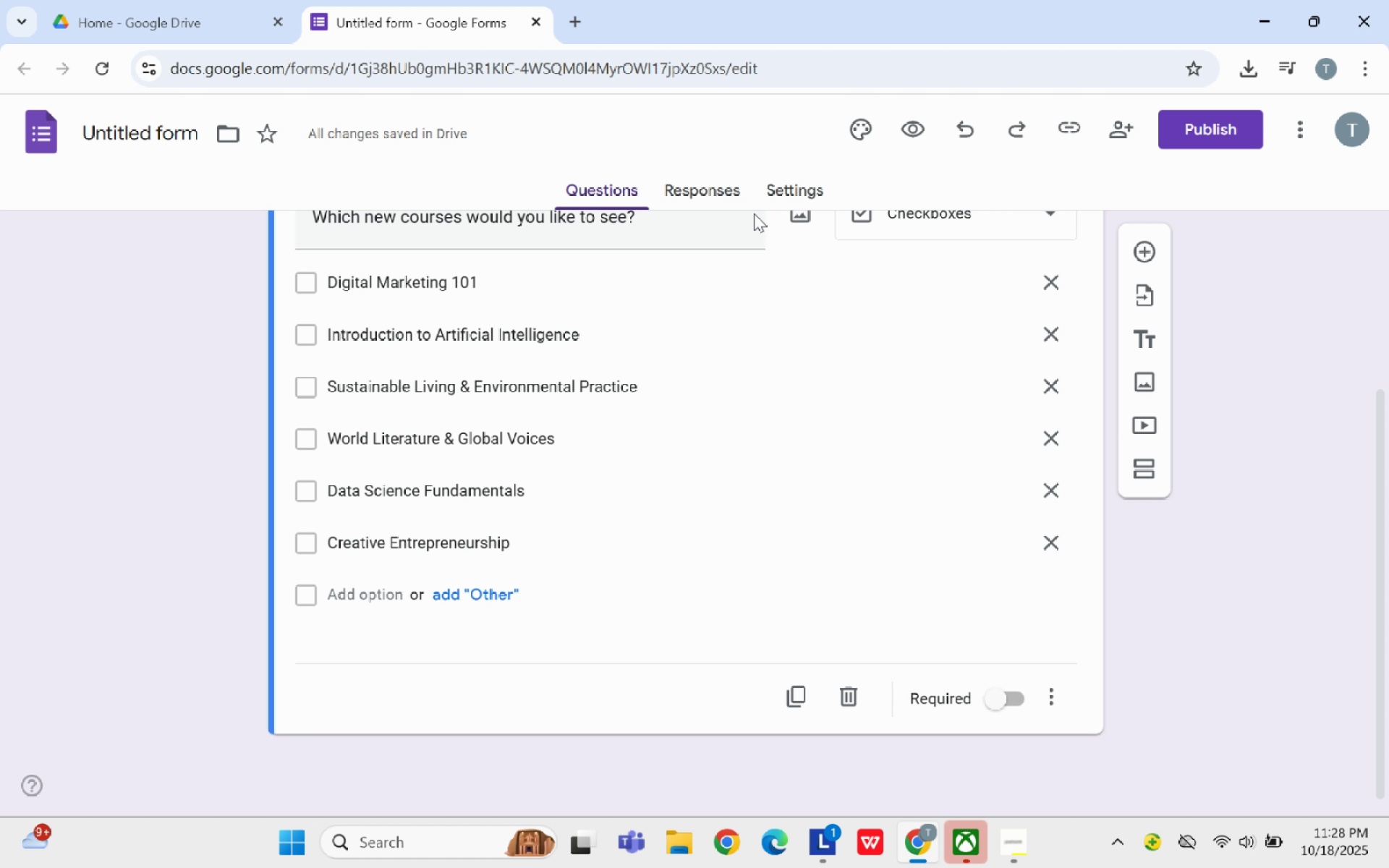 
wait(21.75)
 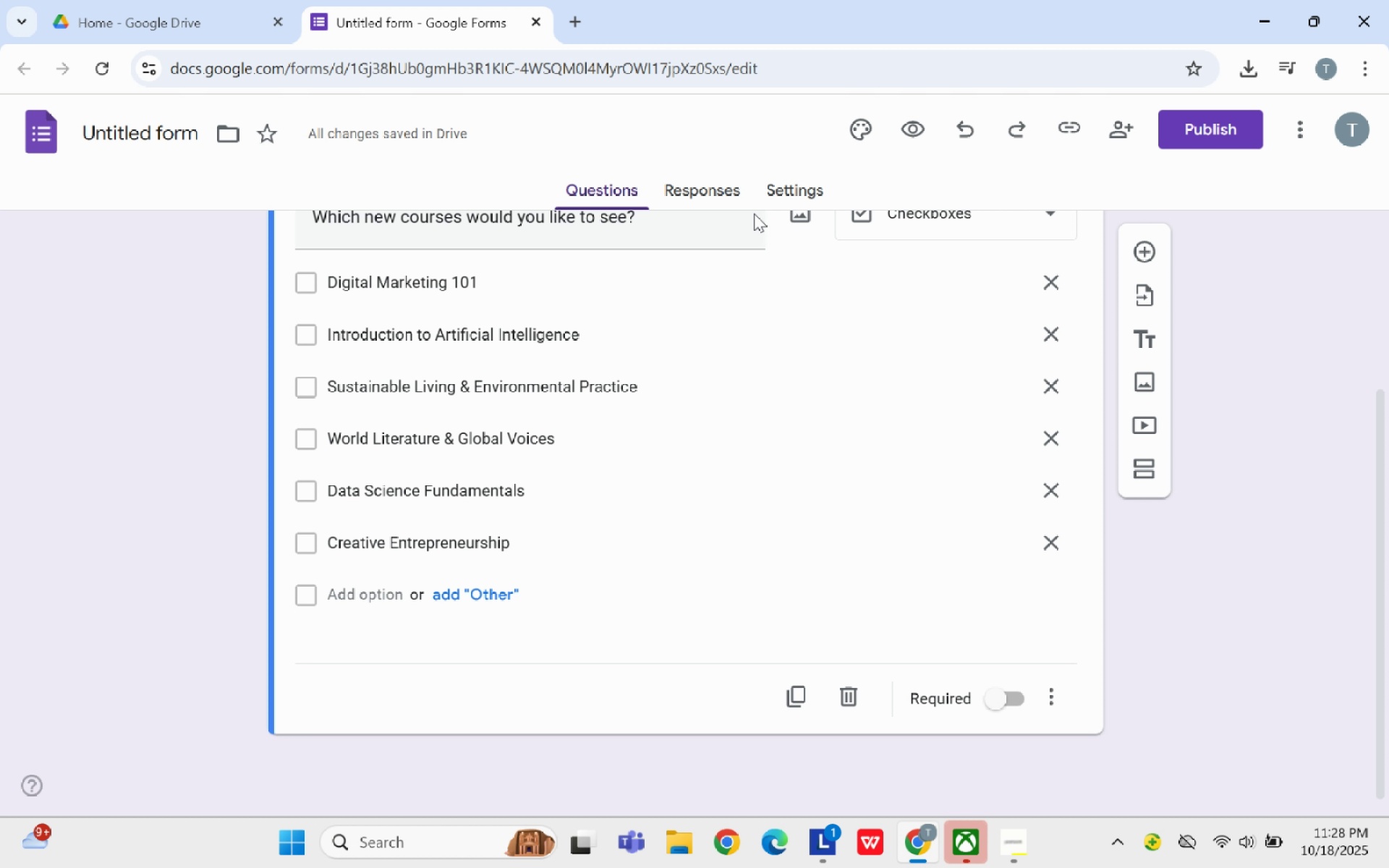 
scroll: coordinate [717, 314], scroll_direction: up, amount: 4.0
 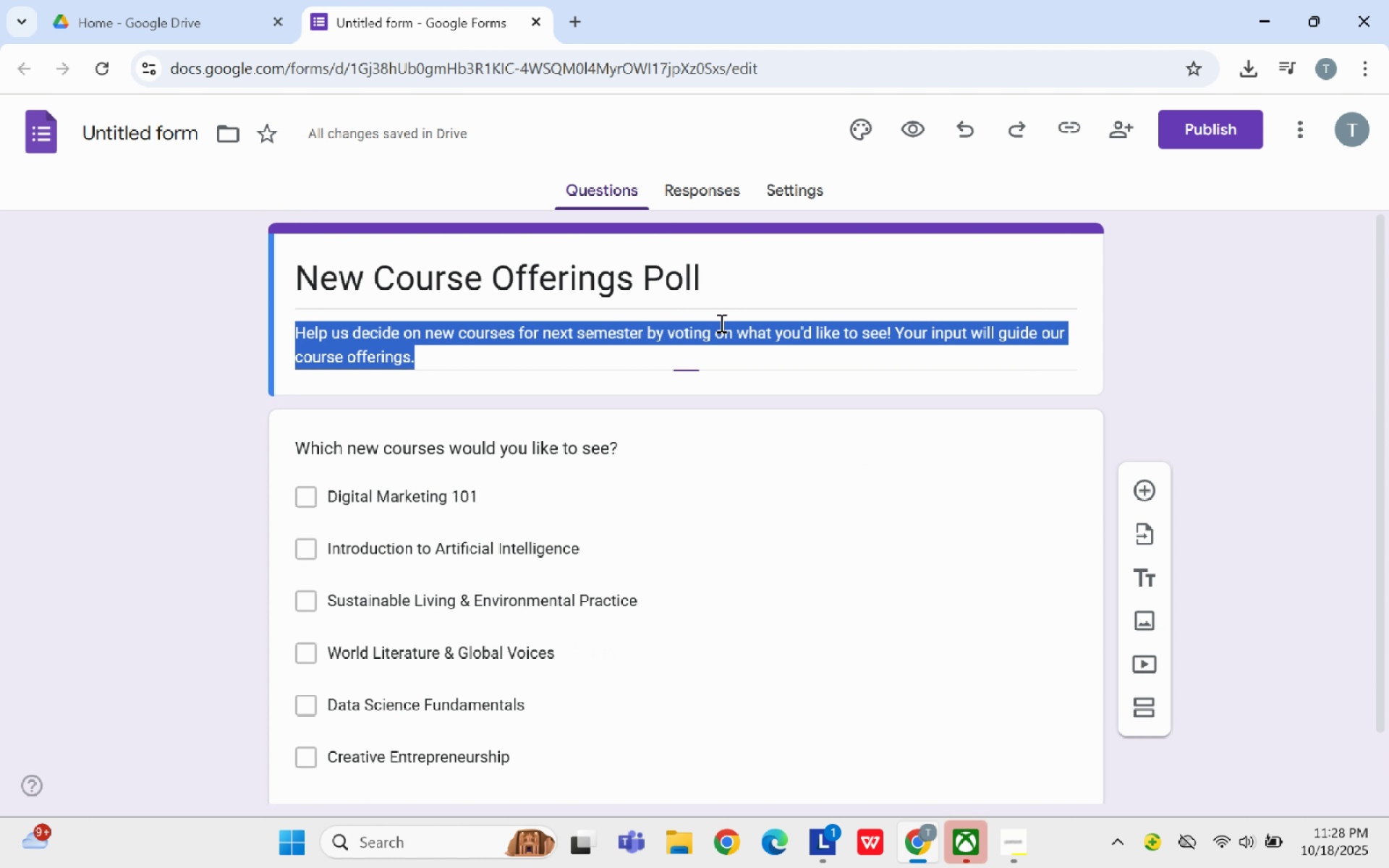 
left_click([720, 323])
 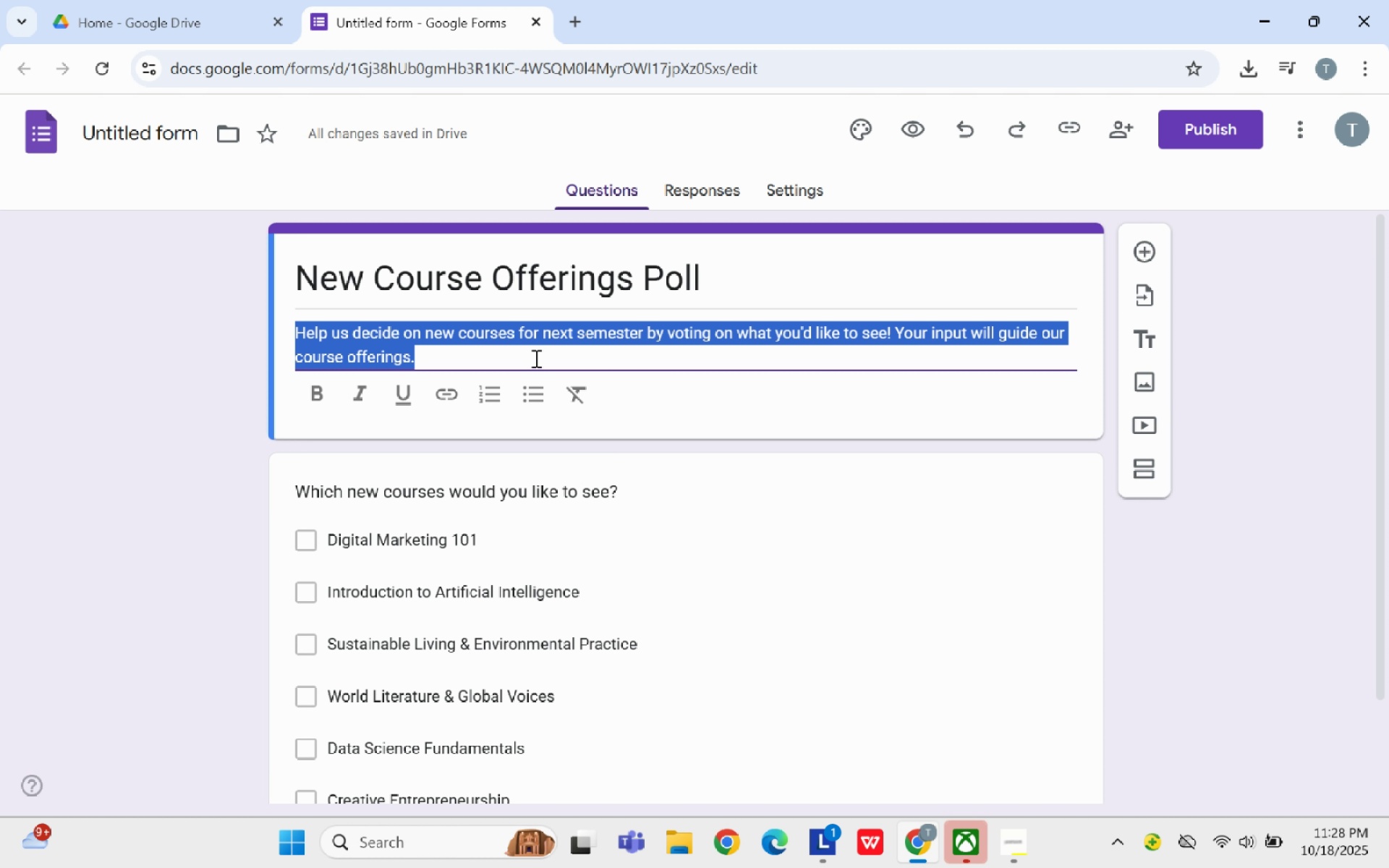 
left_click([535, 358])
 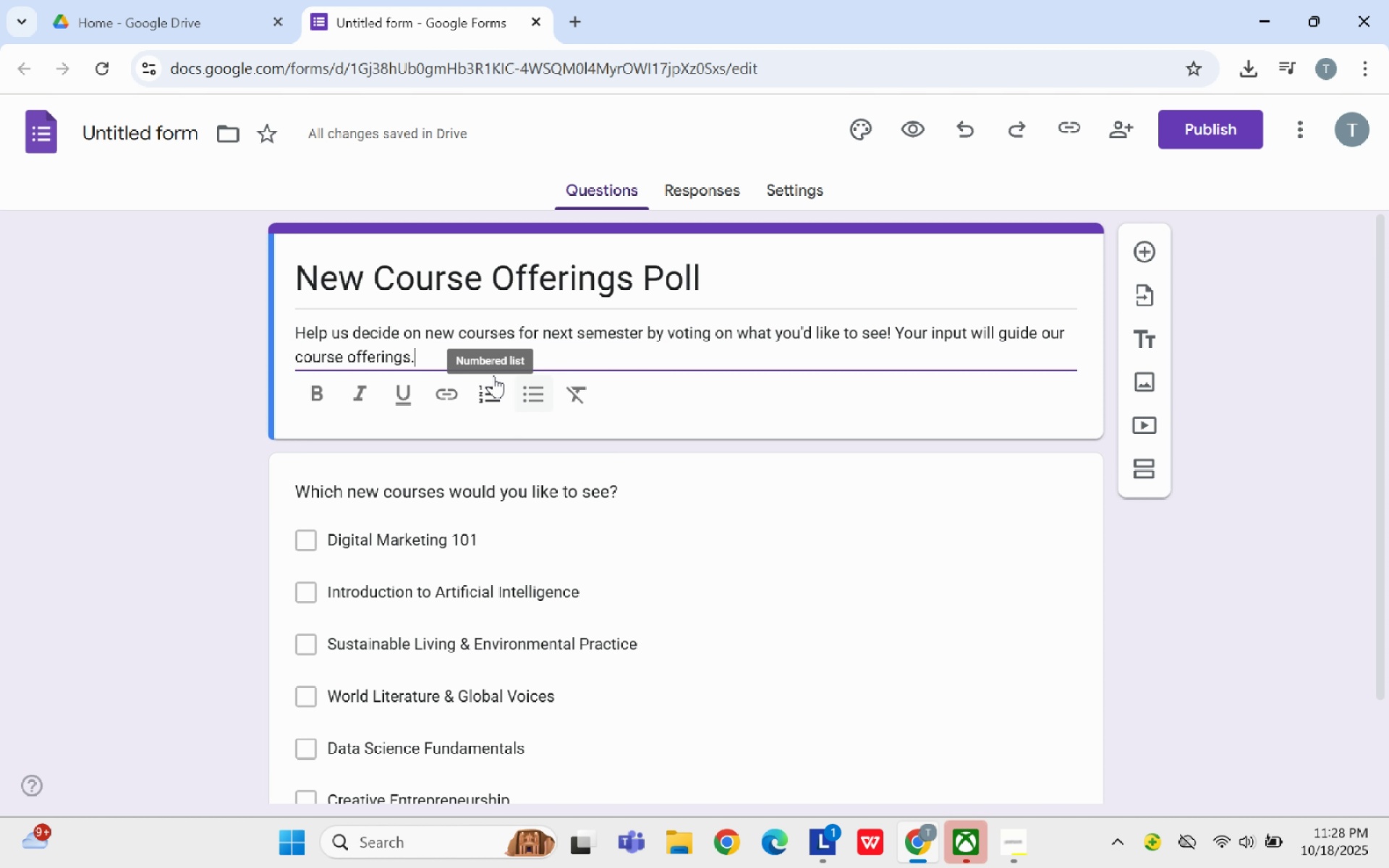 
key(Enter)
 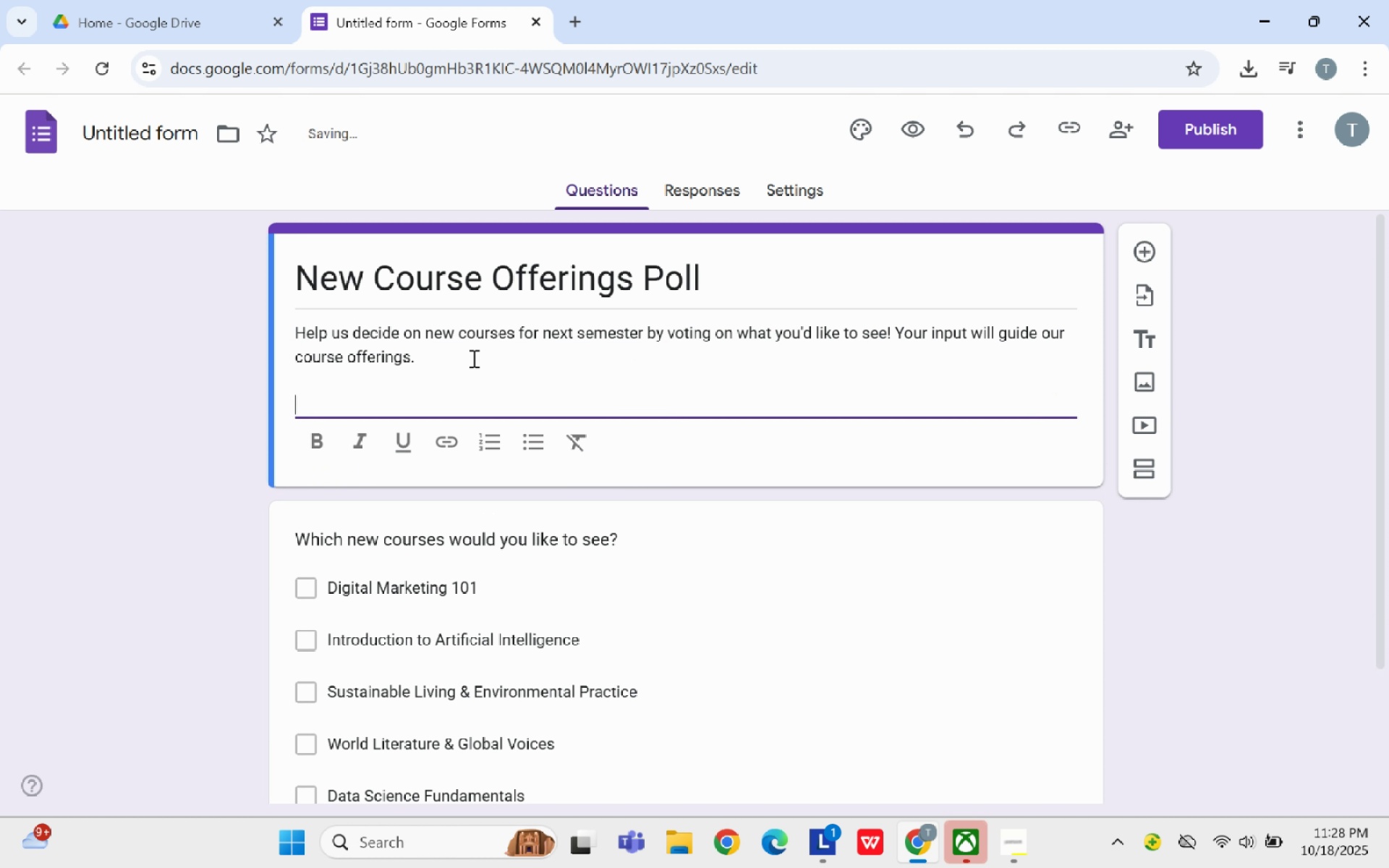 
key(Enter)
 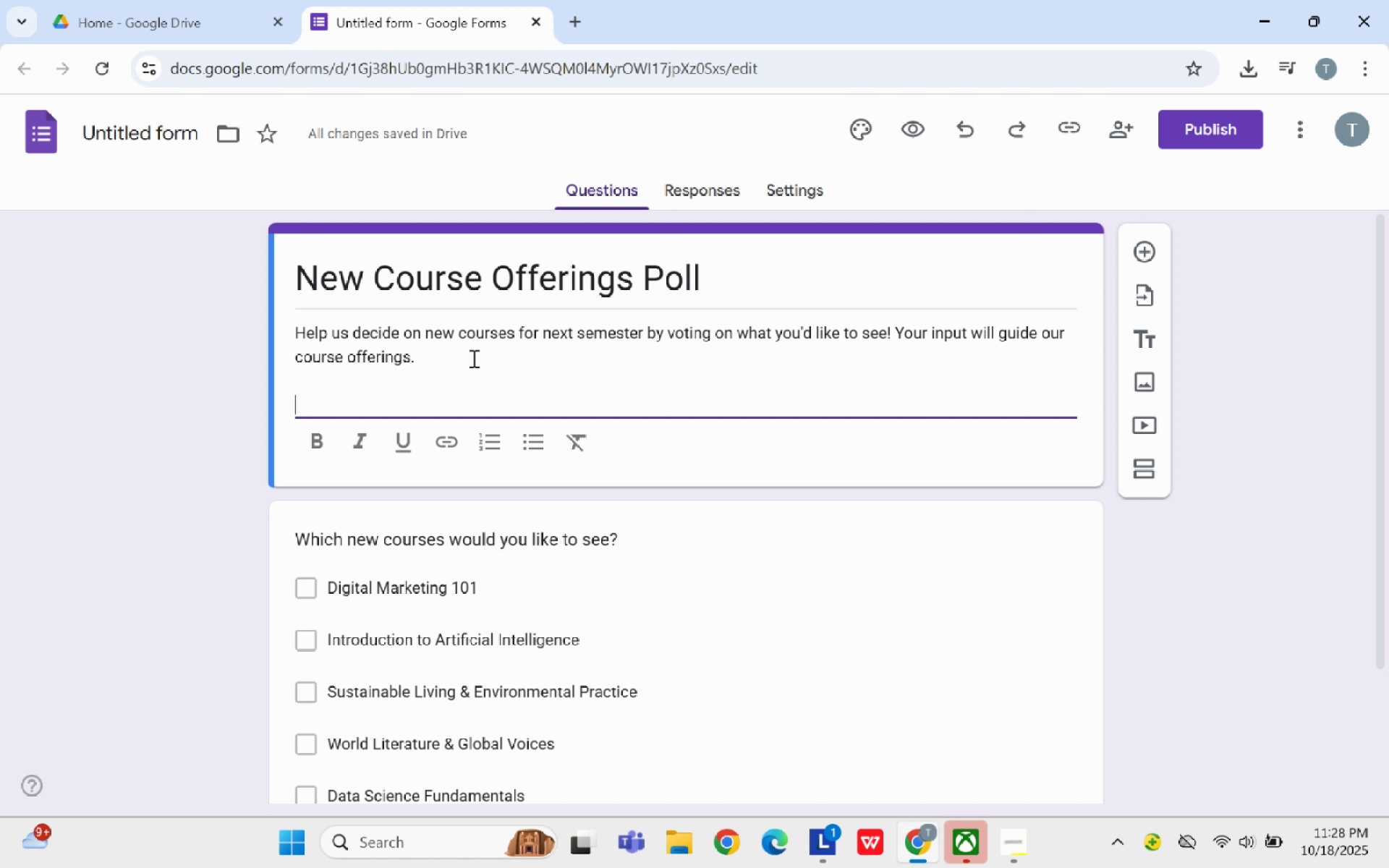 
wait(5.0)
 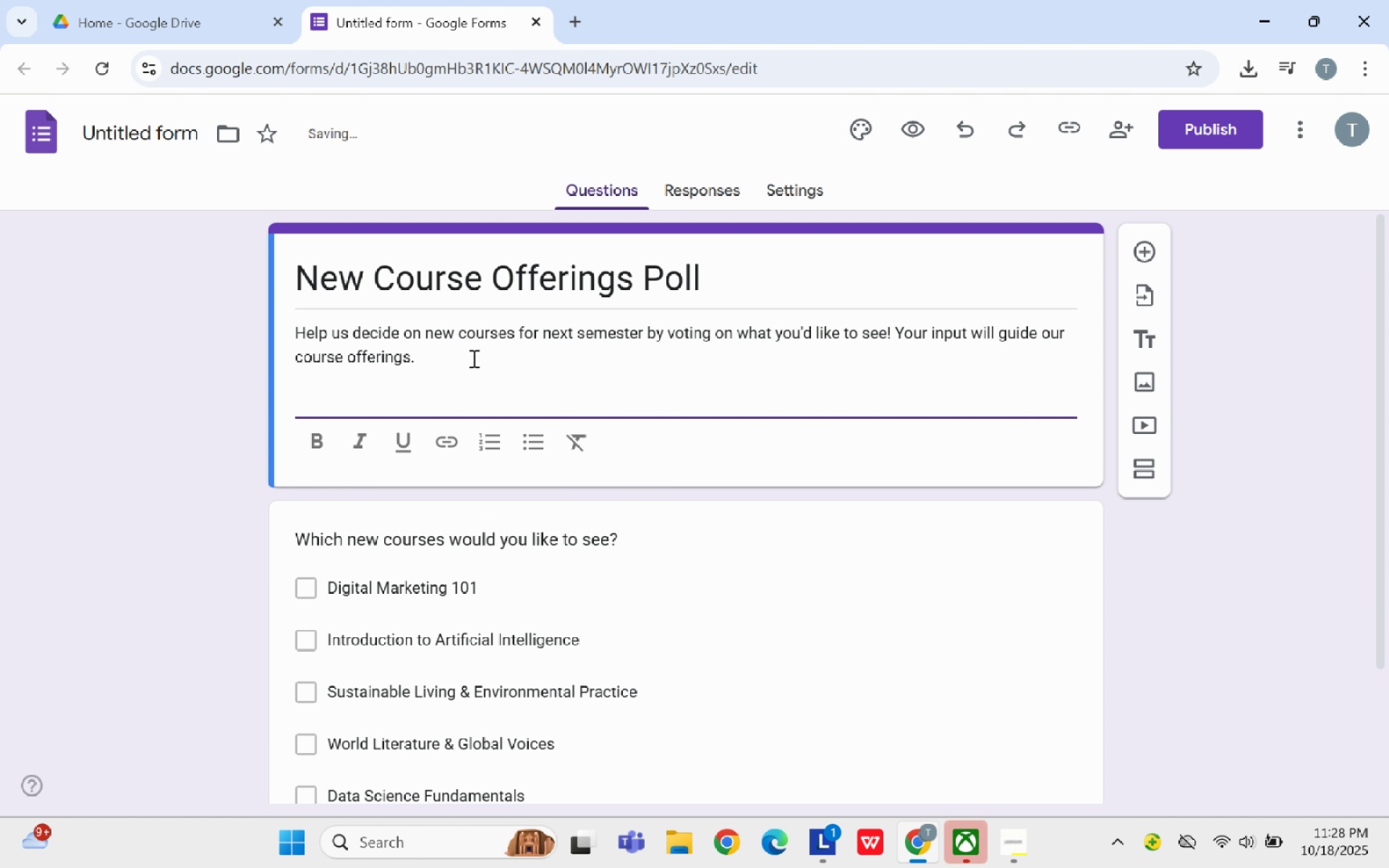 
type(Responses are anonymous unless you choose to sin)
key(Backspace)
type(gn in. We will only use collected information fo academic planning and will not share personal data.)
 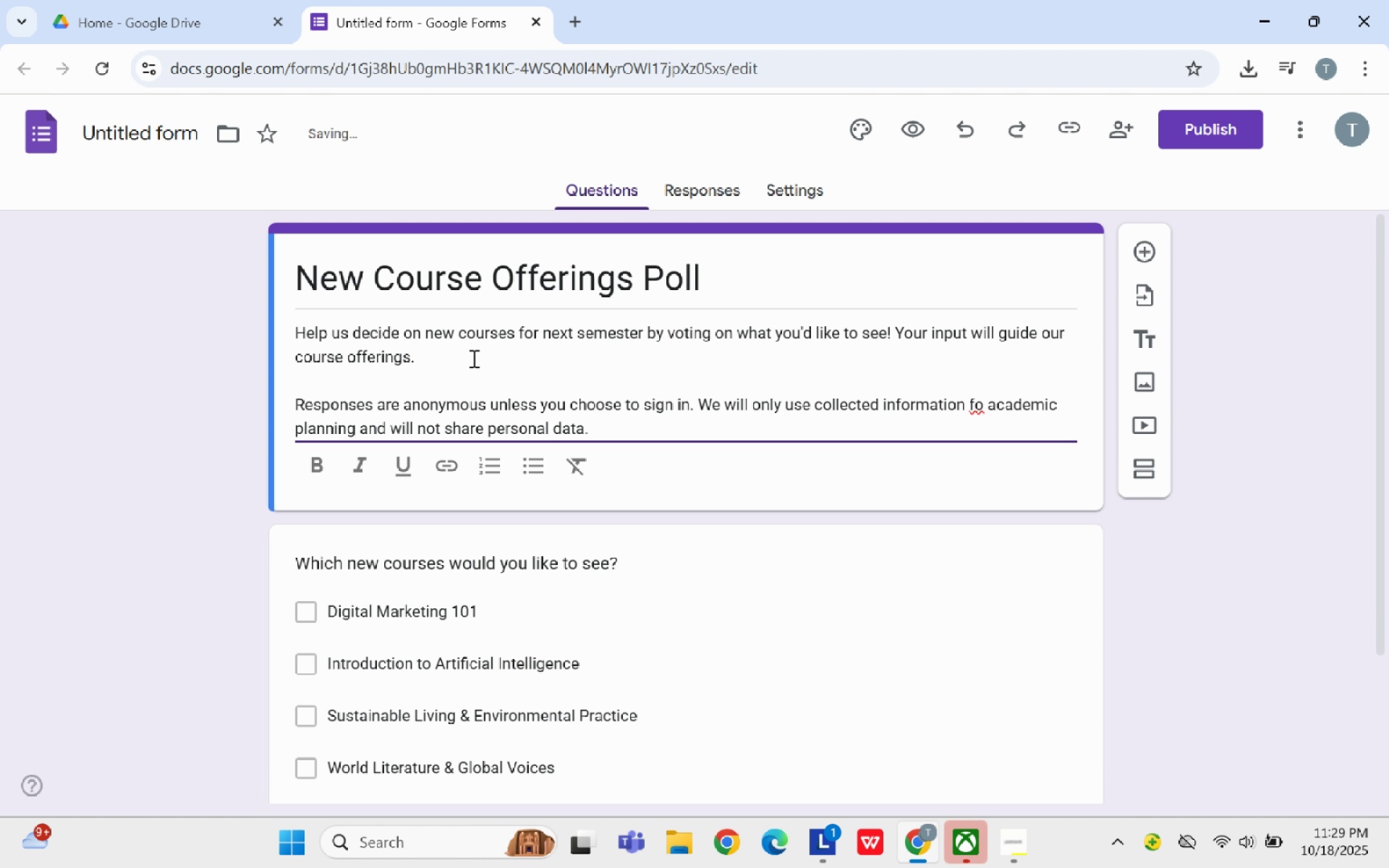 
left_click([983, 404])
 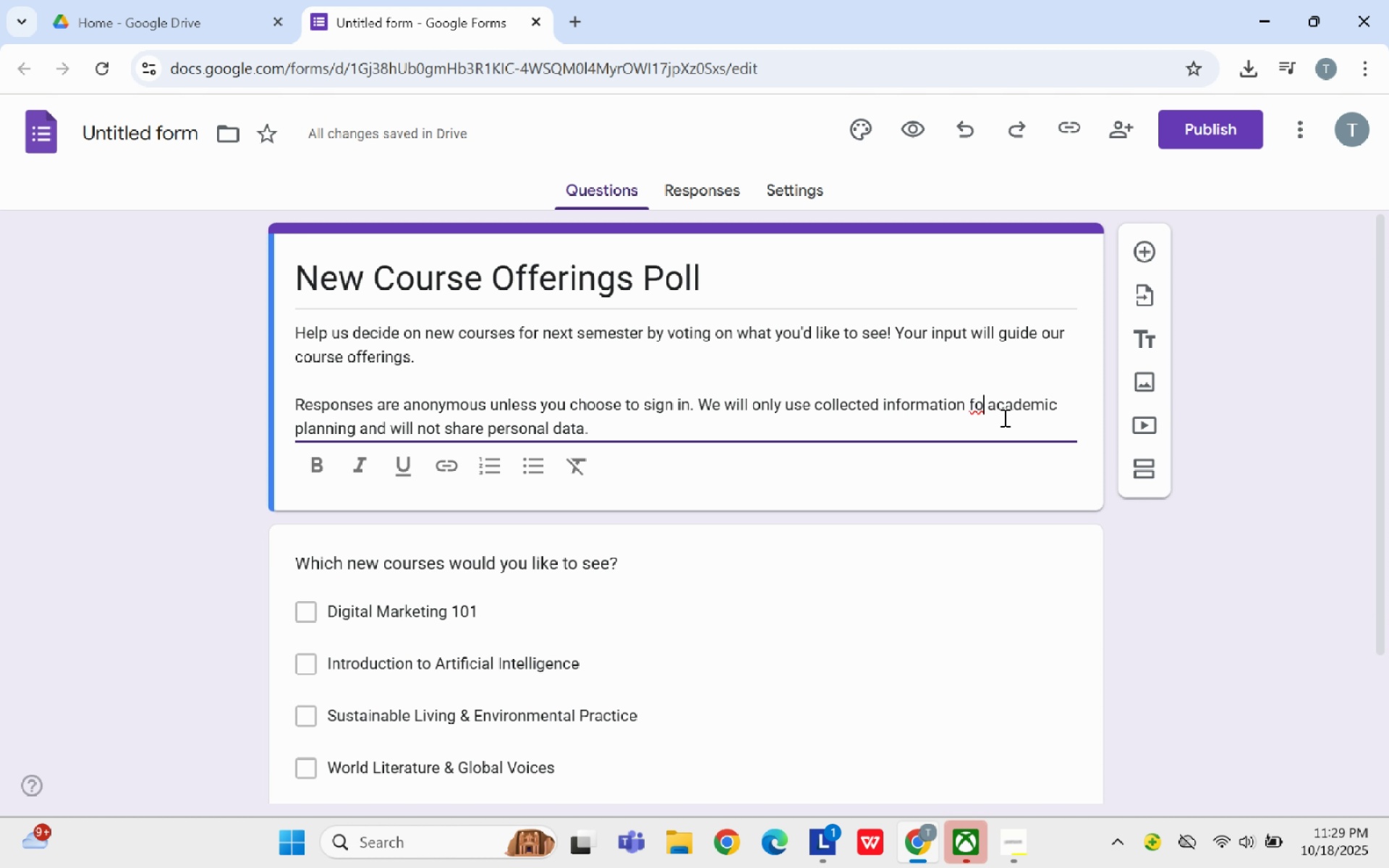 
key(R)
 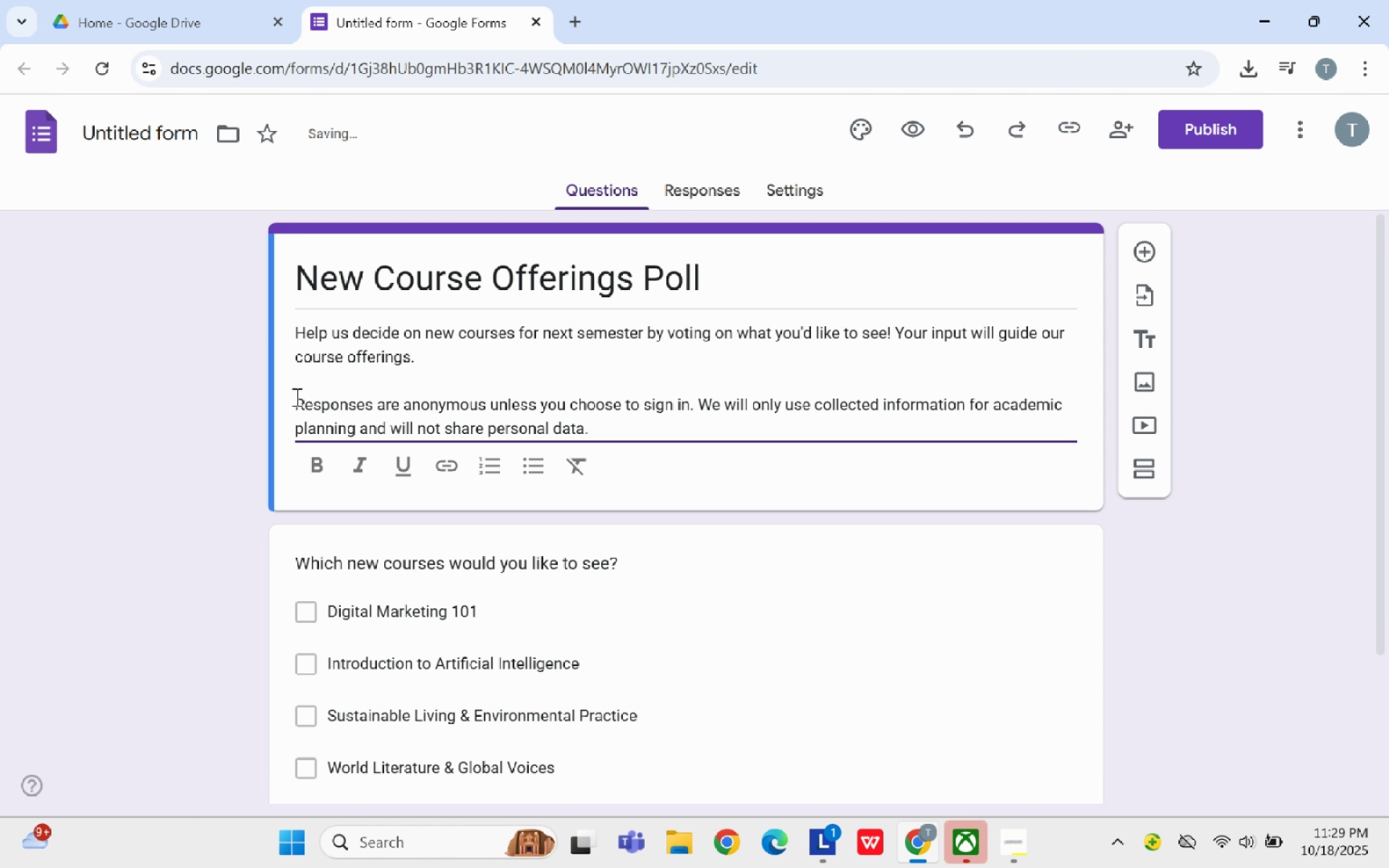 
left_click_drag(start_coordinate=[296, 393], to_coordinate=[606, 430])
 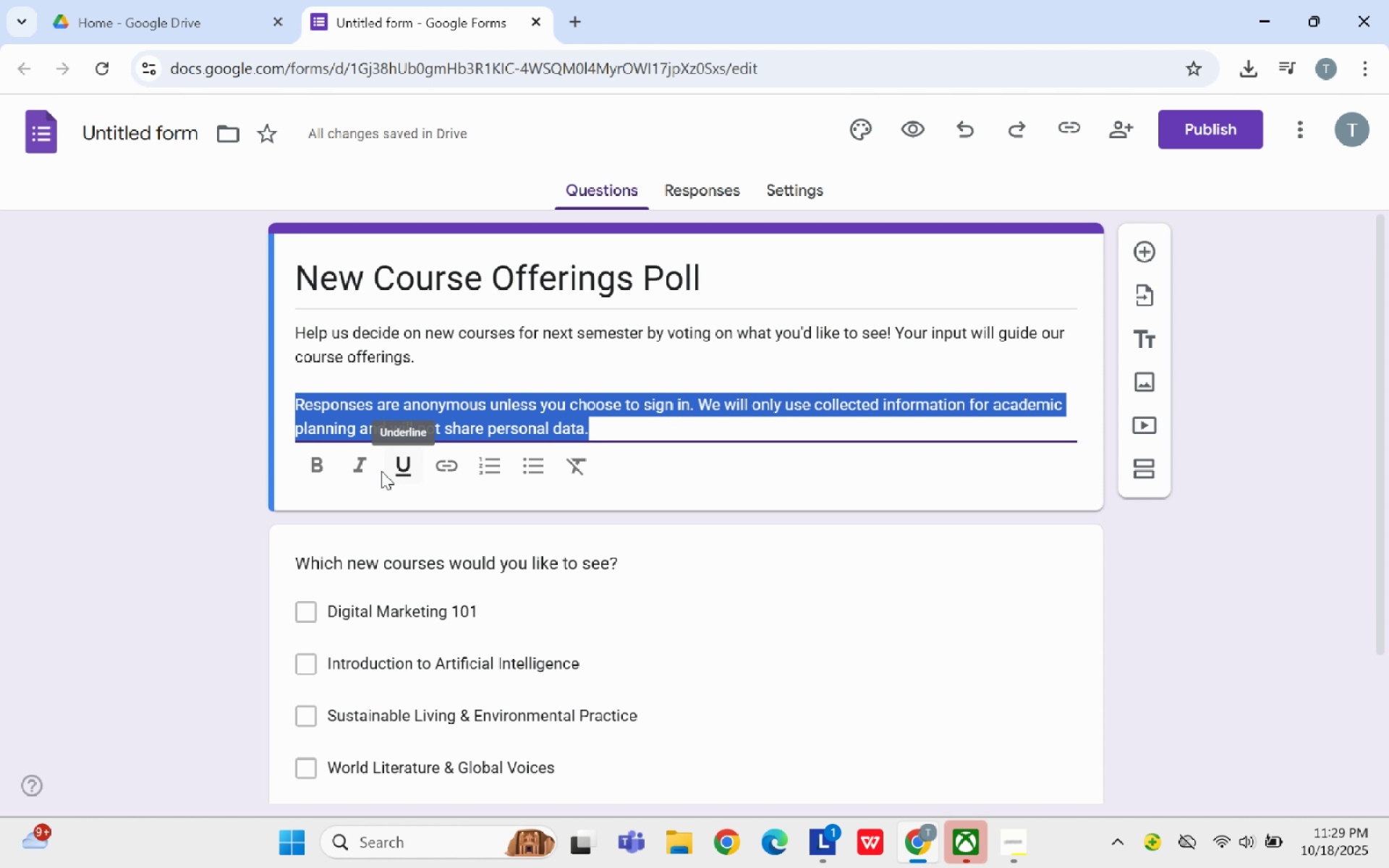 
left_click([362, 463])
 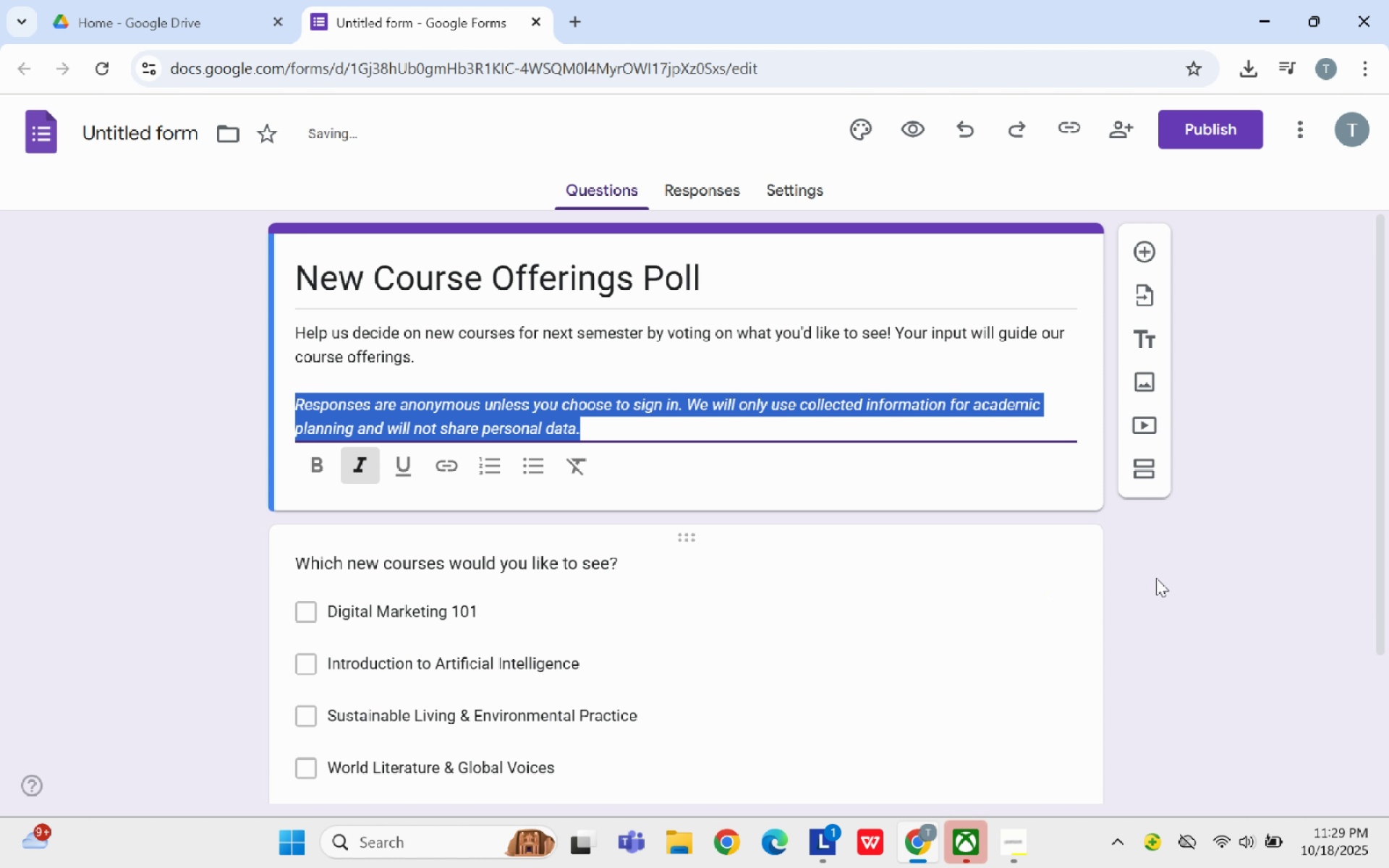 
left_click([1169, 576])
 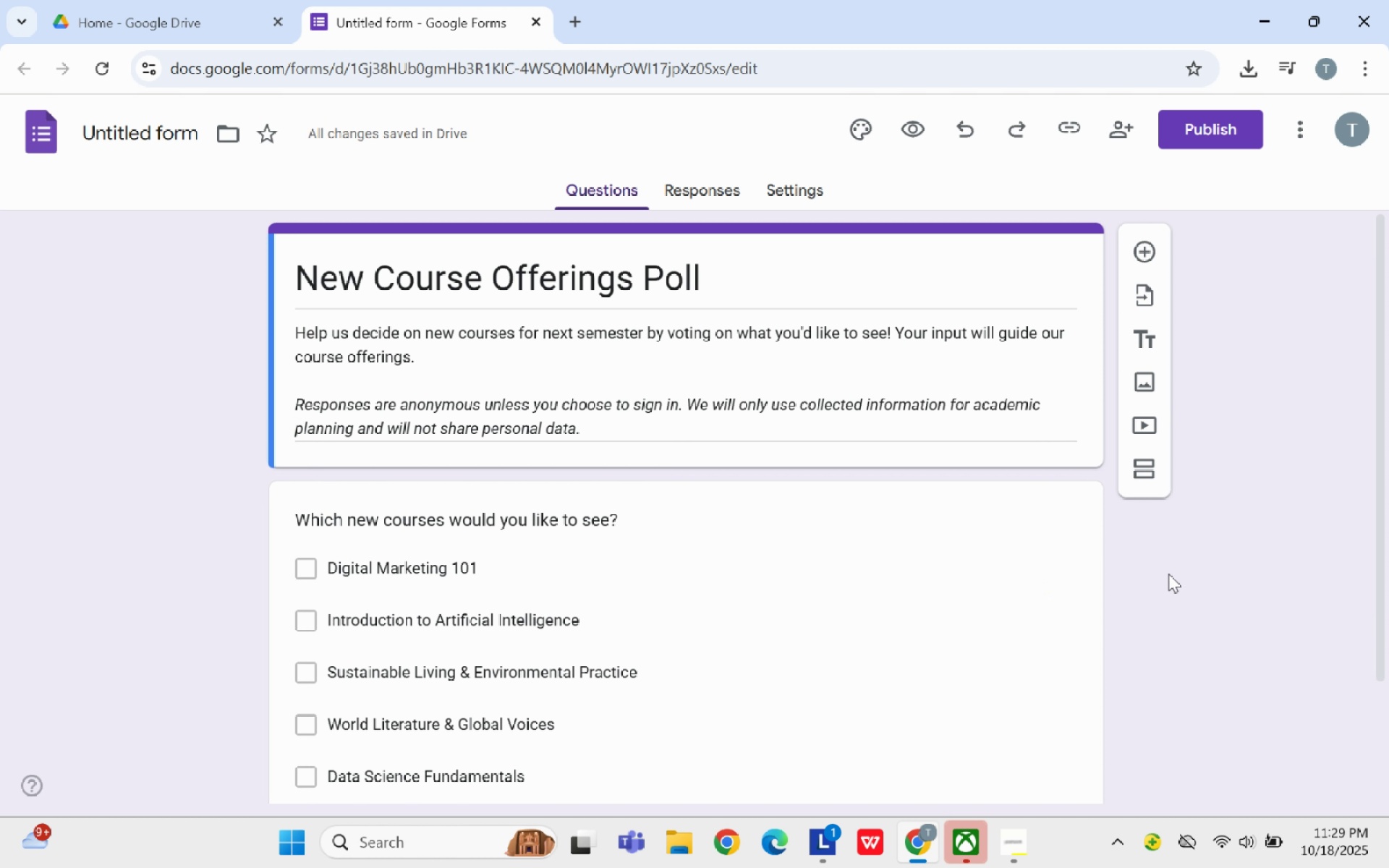 
wait(6.11)
 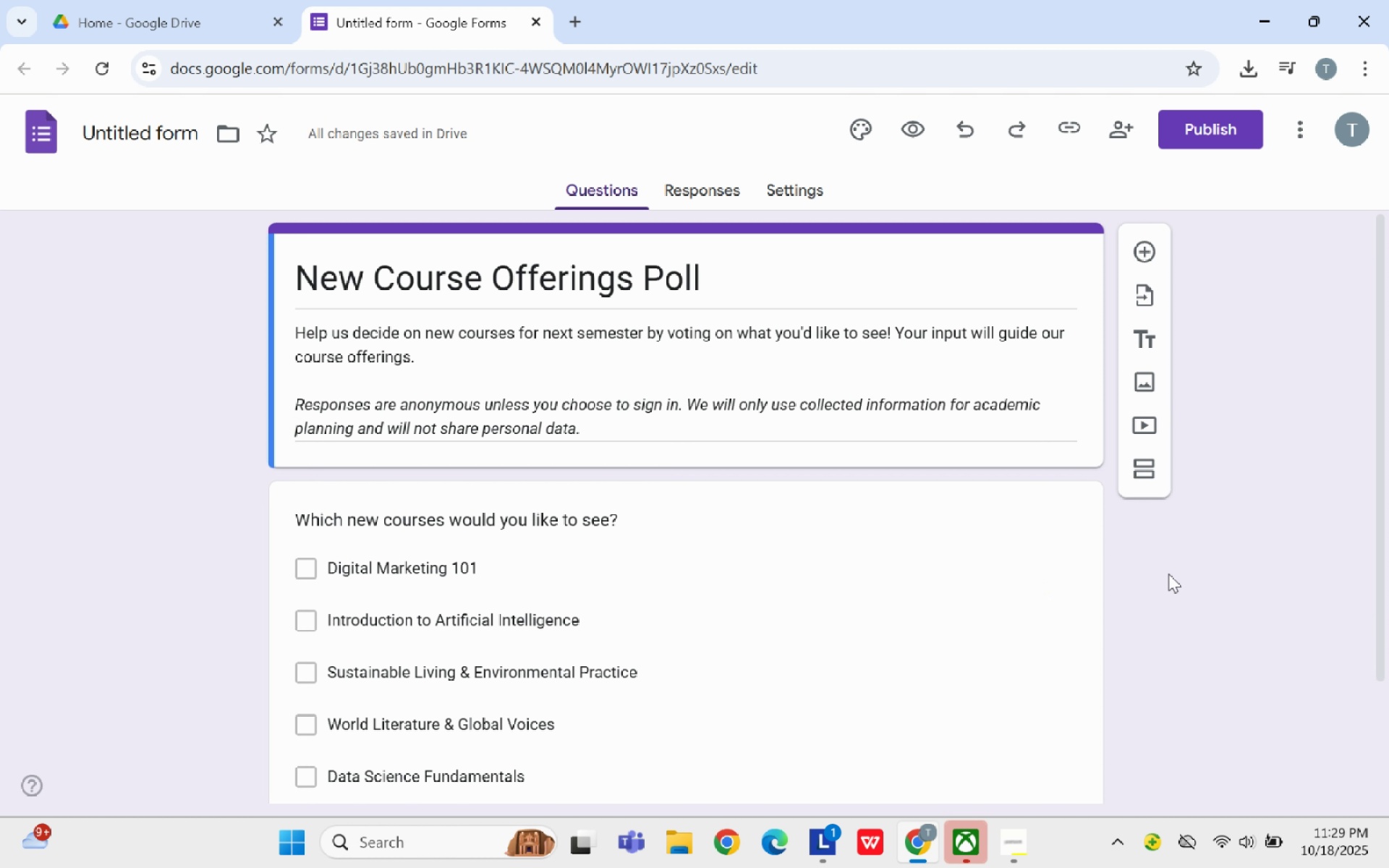 
scroll: coordinate [914, 684], scroll_direction: down, amount: 6.0
 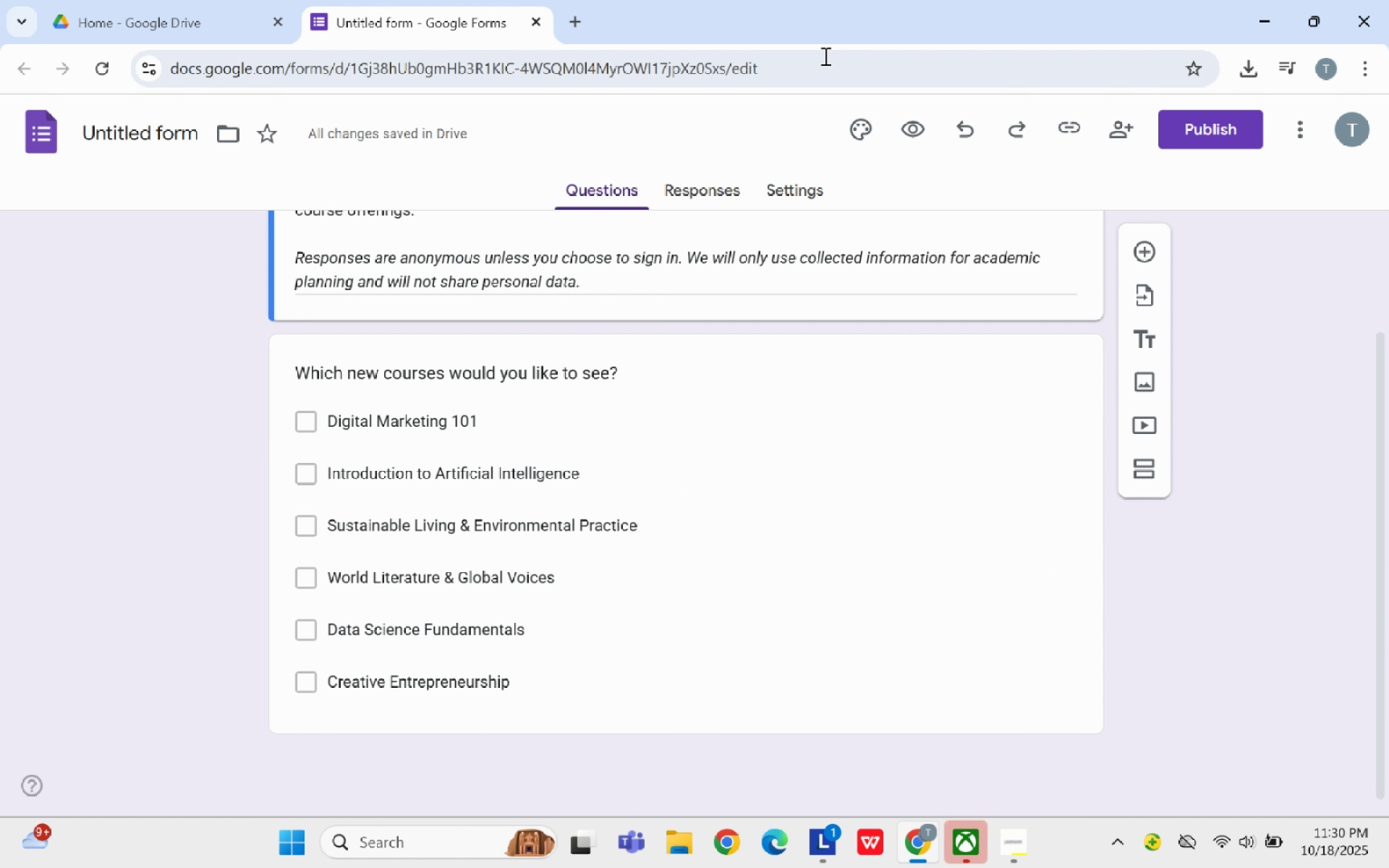 
left_click([720, 187])
 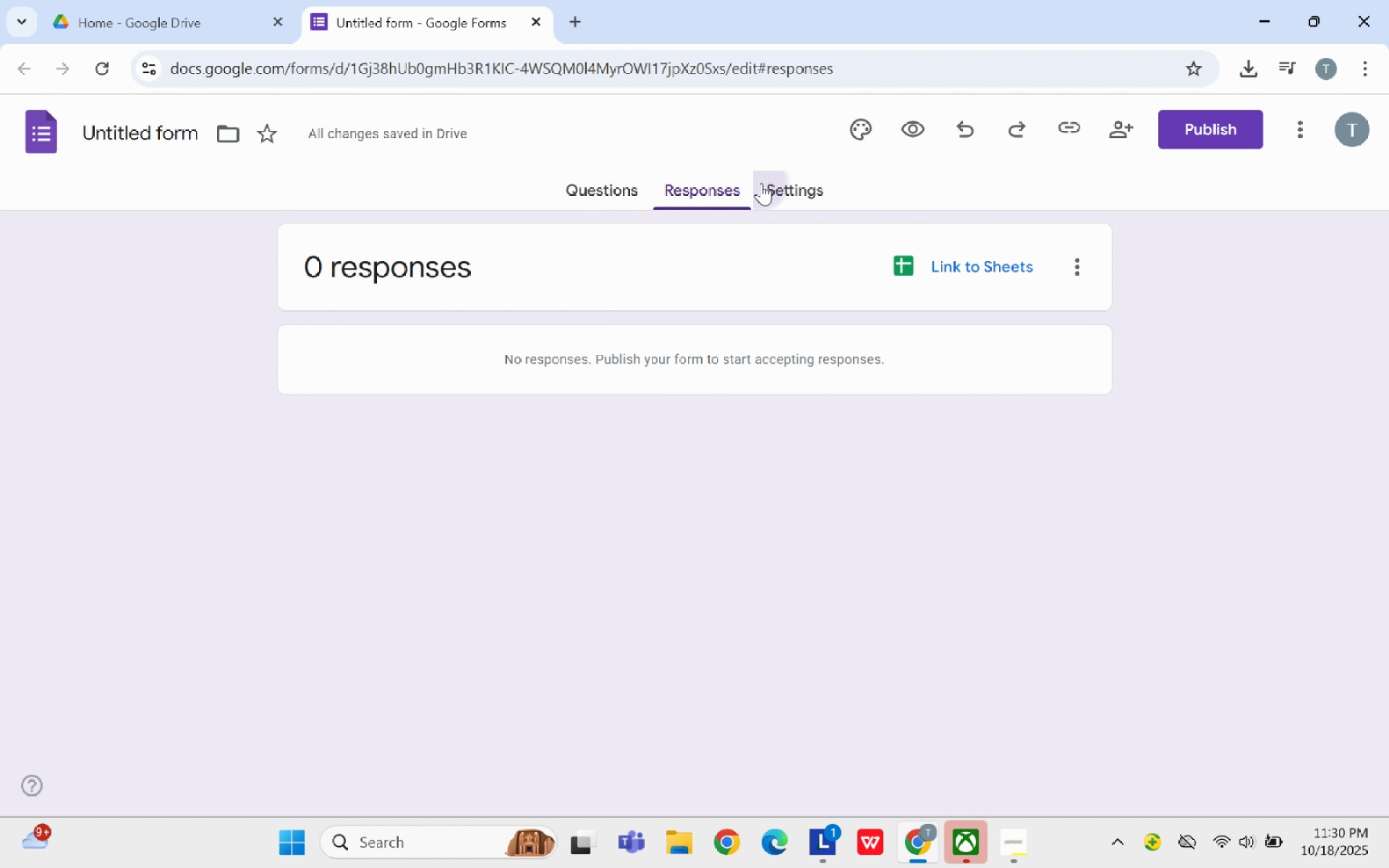 
left_click([761, 183])
 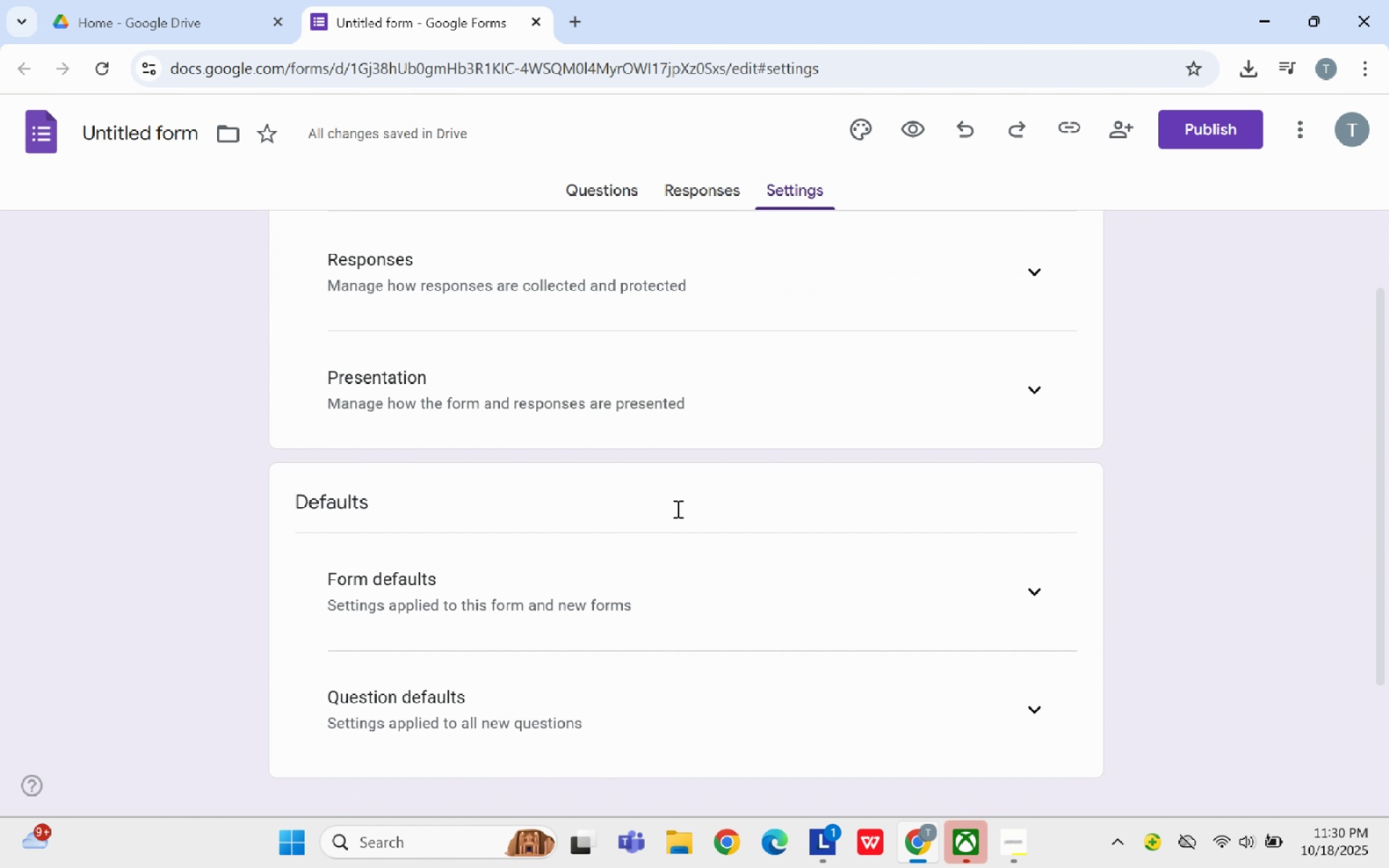 
scroll: coordinate [752, 558], scroll_direction: down, amount: 7.0
 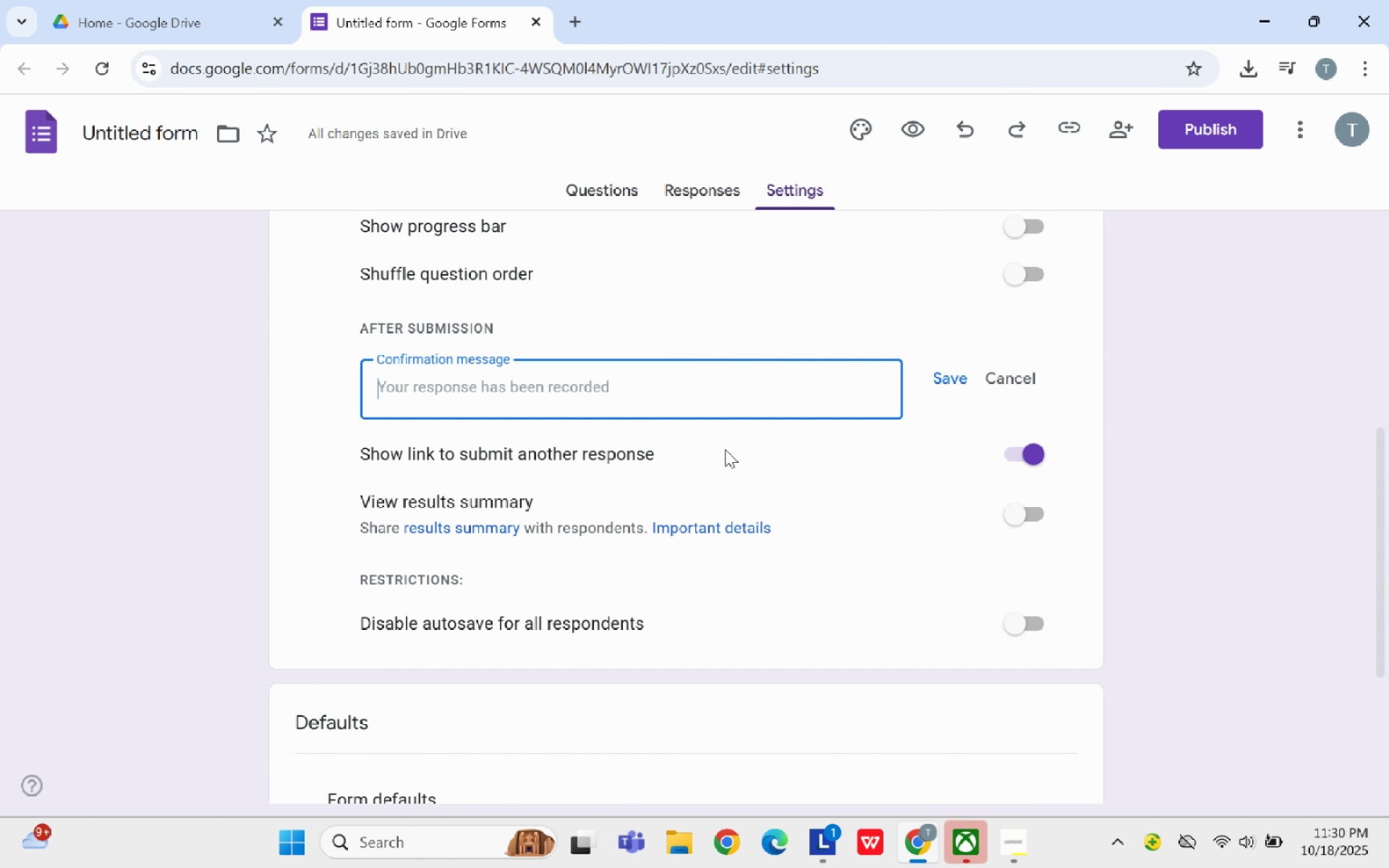 
mouse_move([697, 442])
 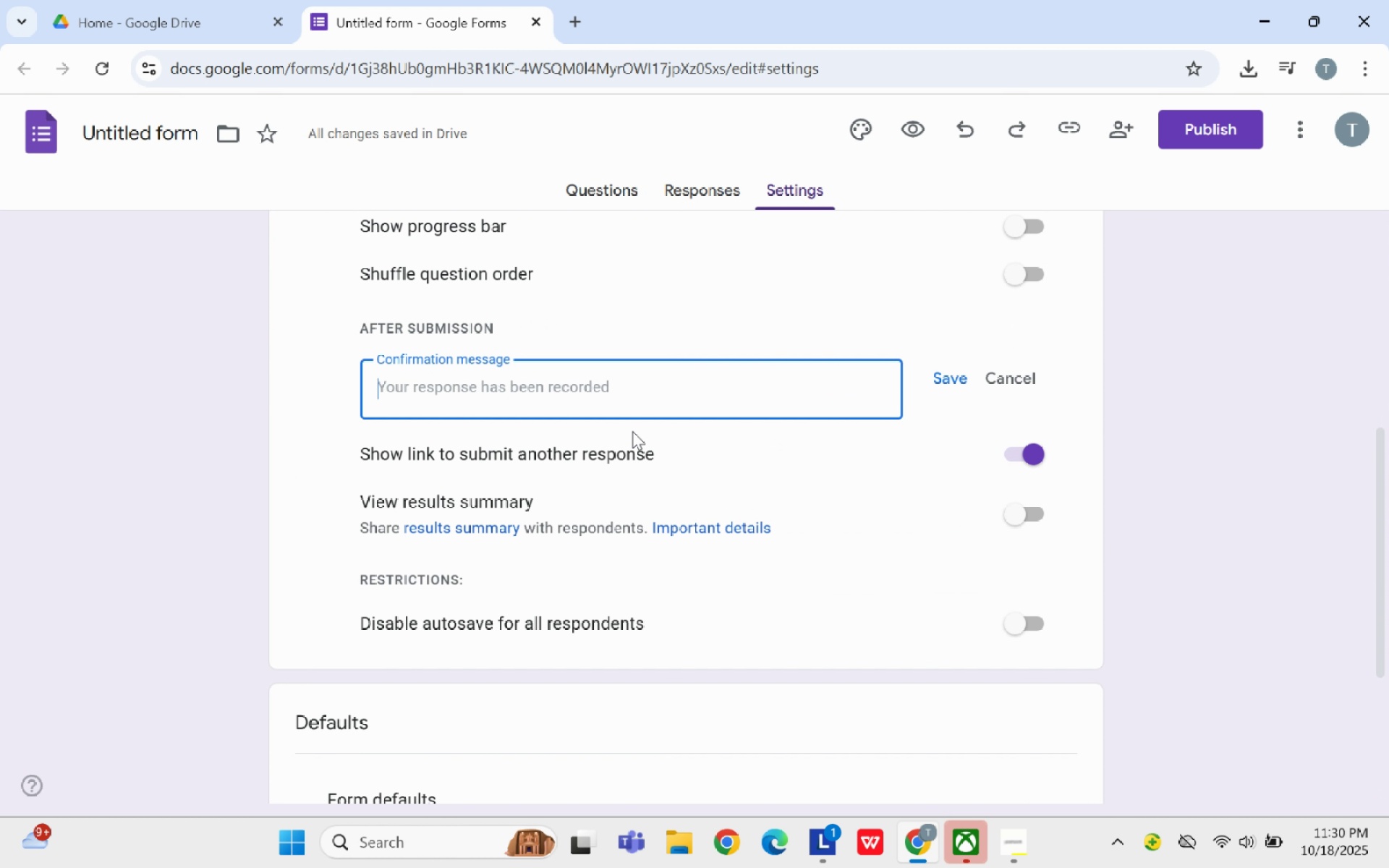 
type(Thank ou!)
key(Backspace)
type( for our vote! Your response is confidential and will be used only g)
key(Backspace)
type(for course pa)
key(Backspace)
type(lanning.)
 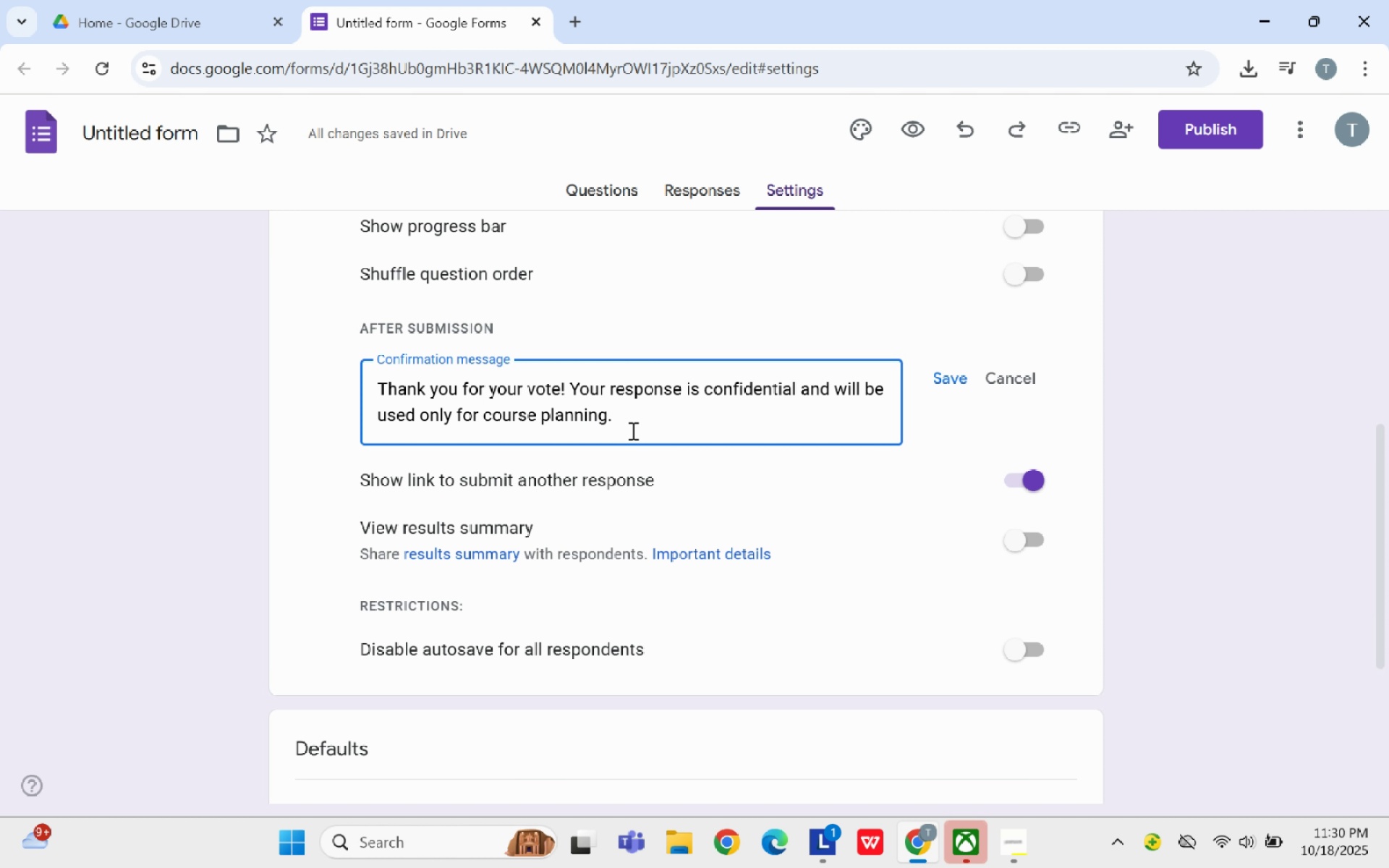 
left_click([948, 376])
 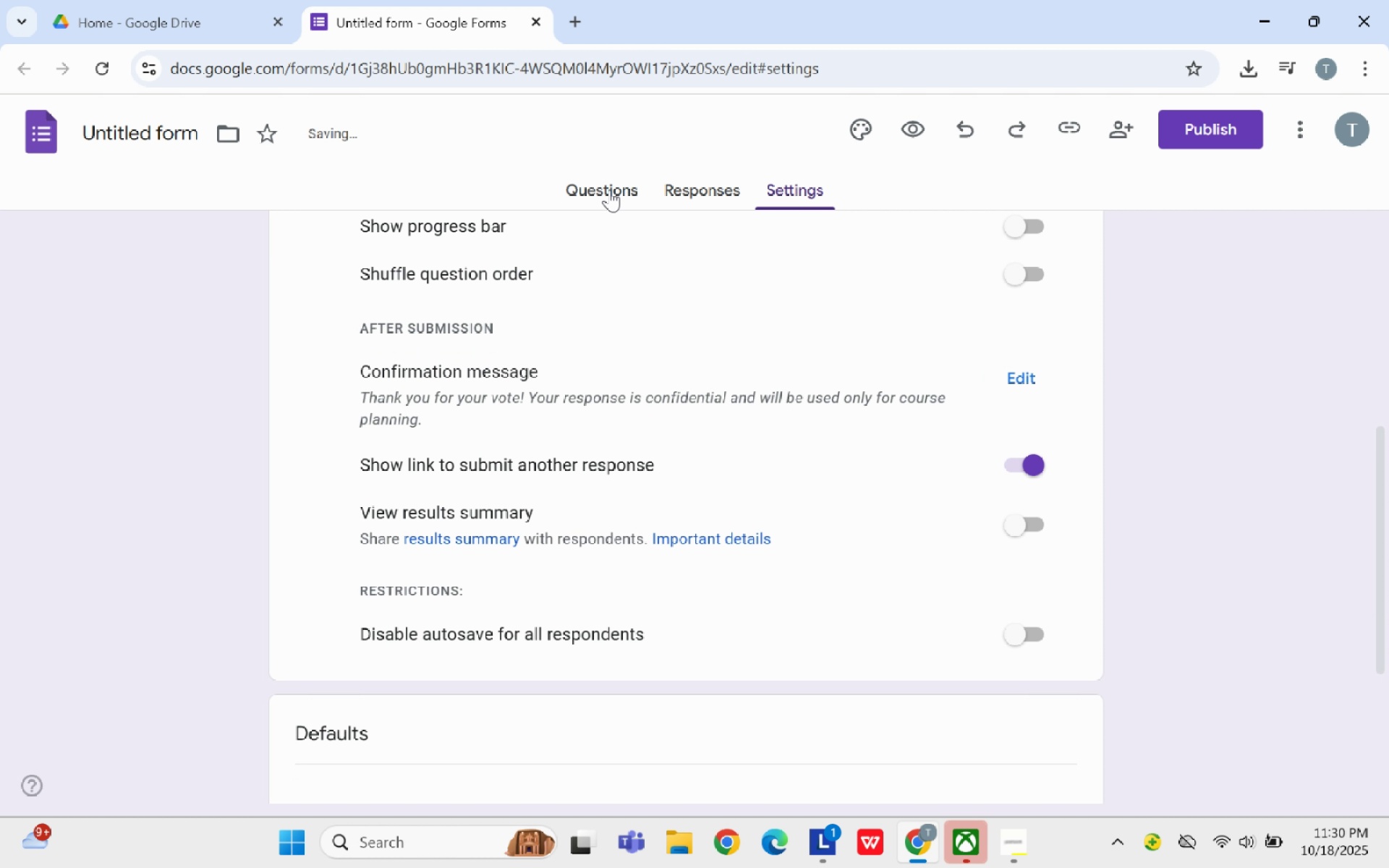 
left_click([609, 190])
 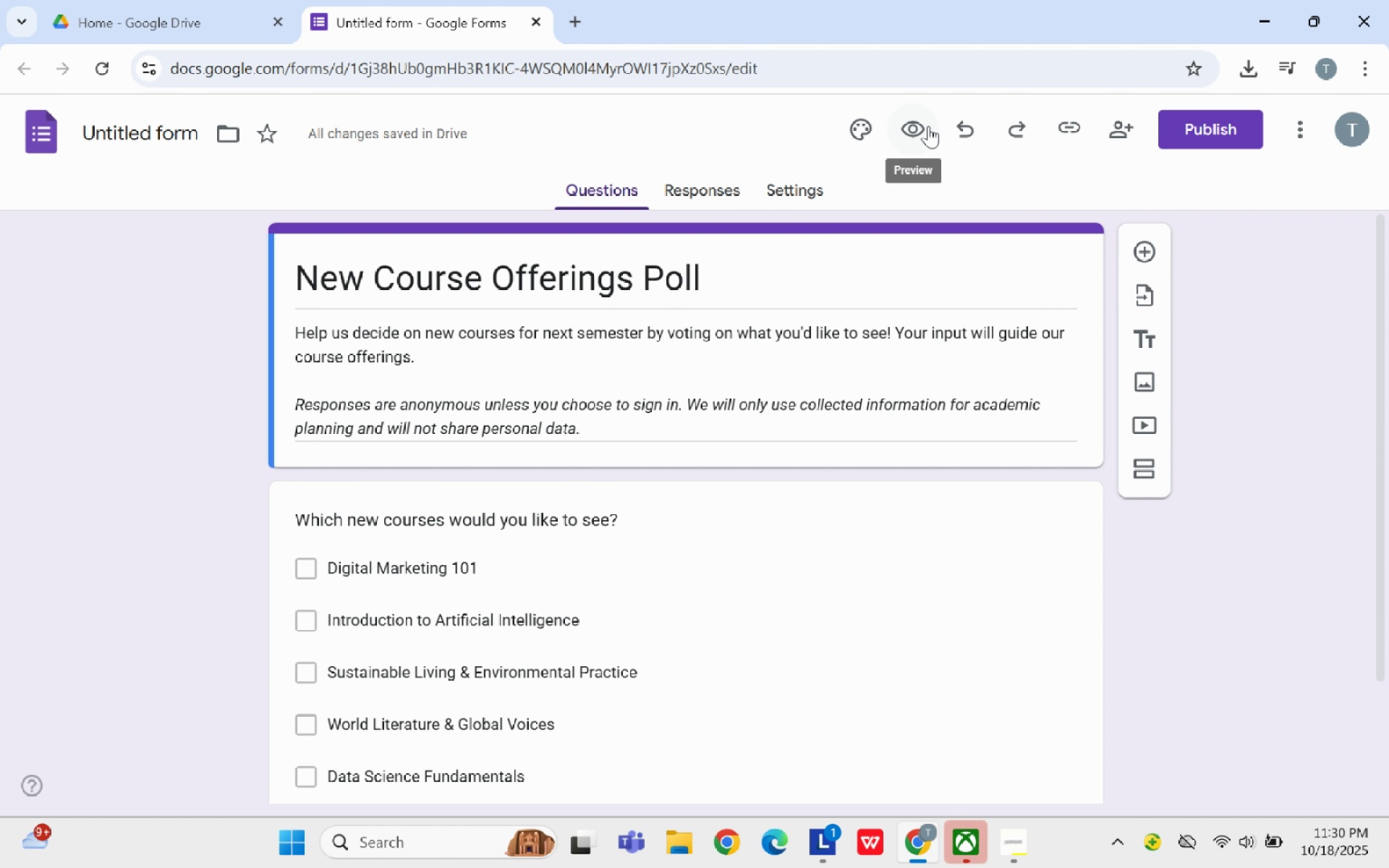 
scroll: coordinate [788, 576], scroll_direction: down, amount: 8.0
 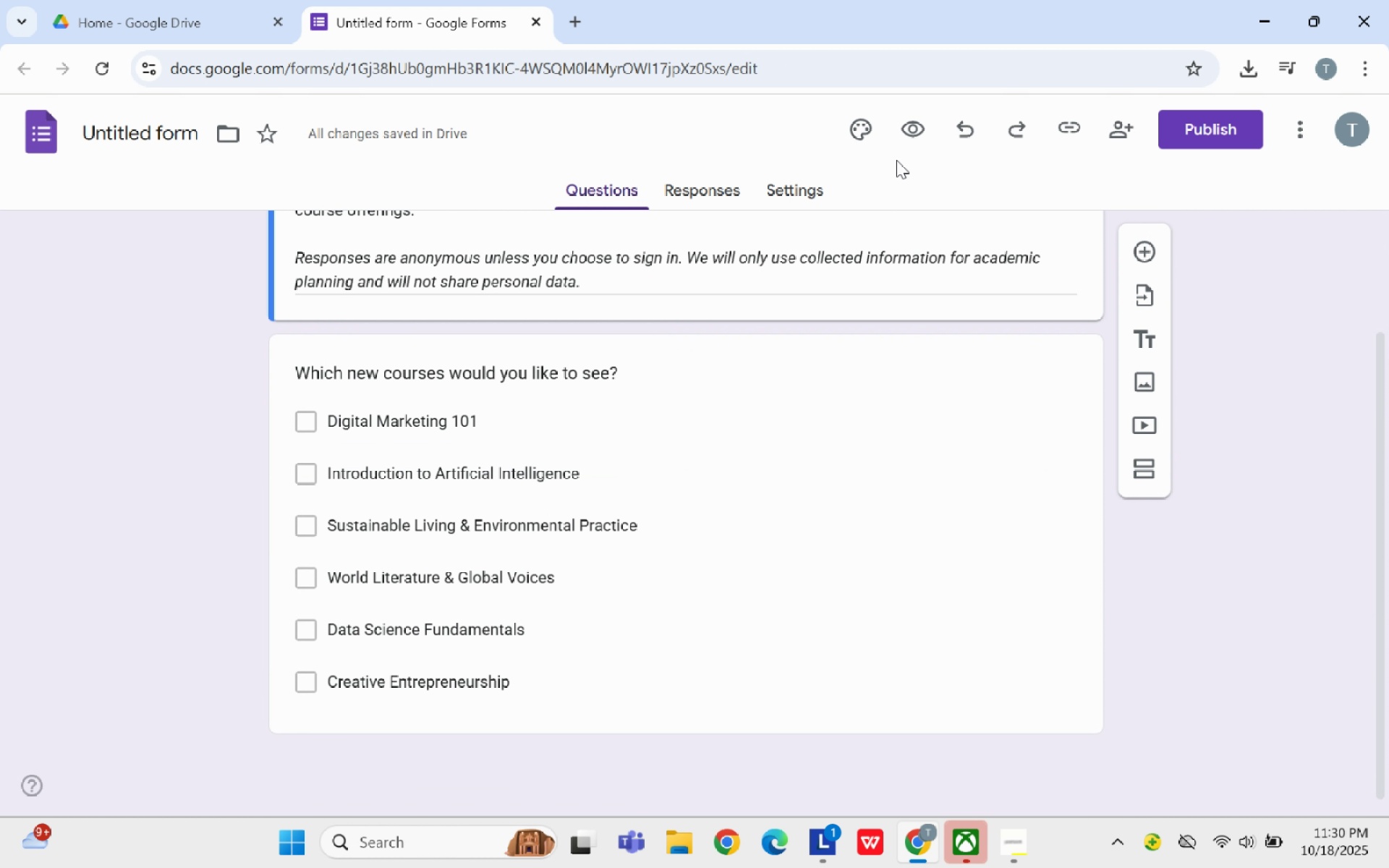 
mouse_move([896, 174])
 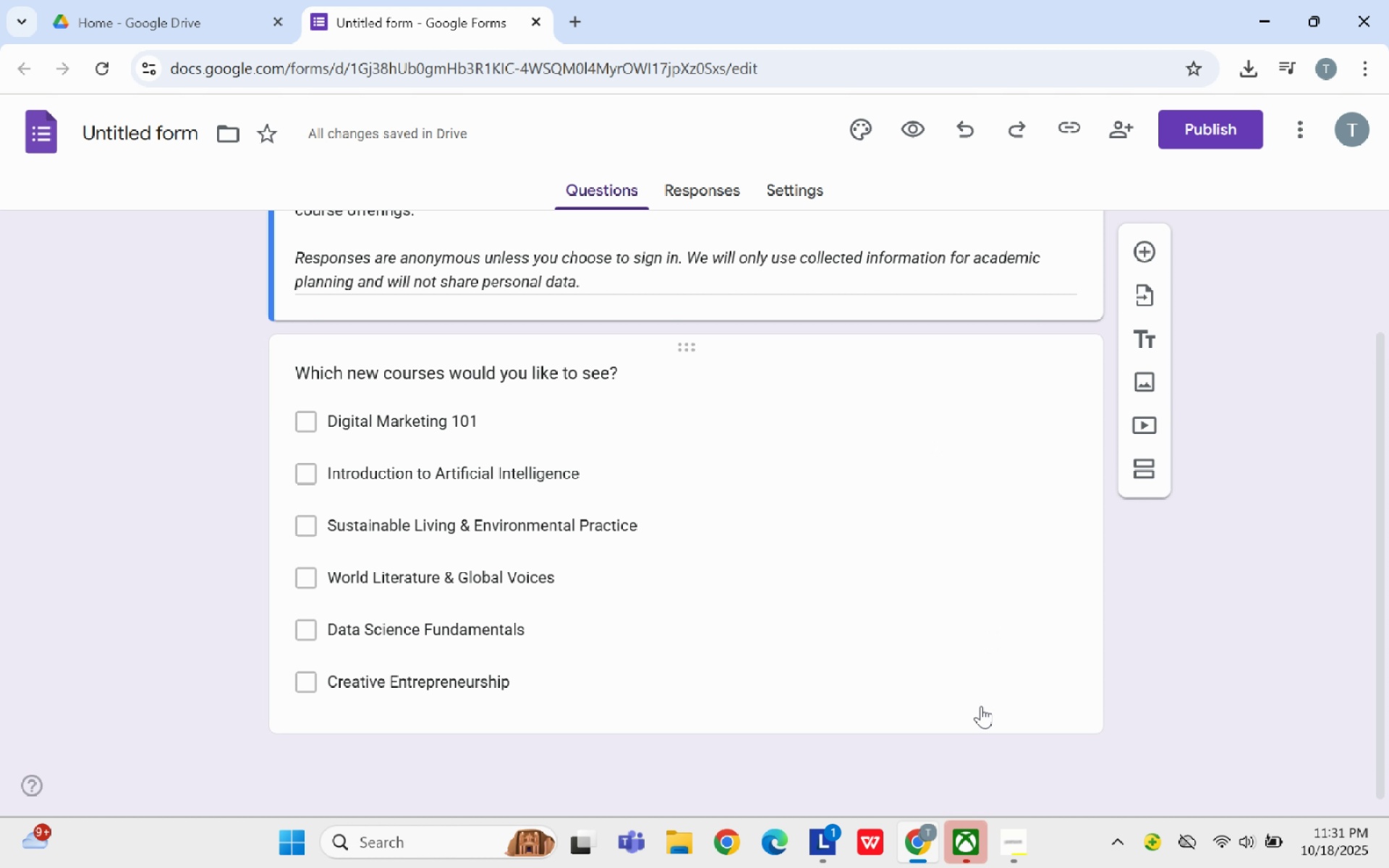 
left_click([981, 706])
 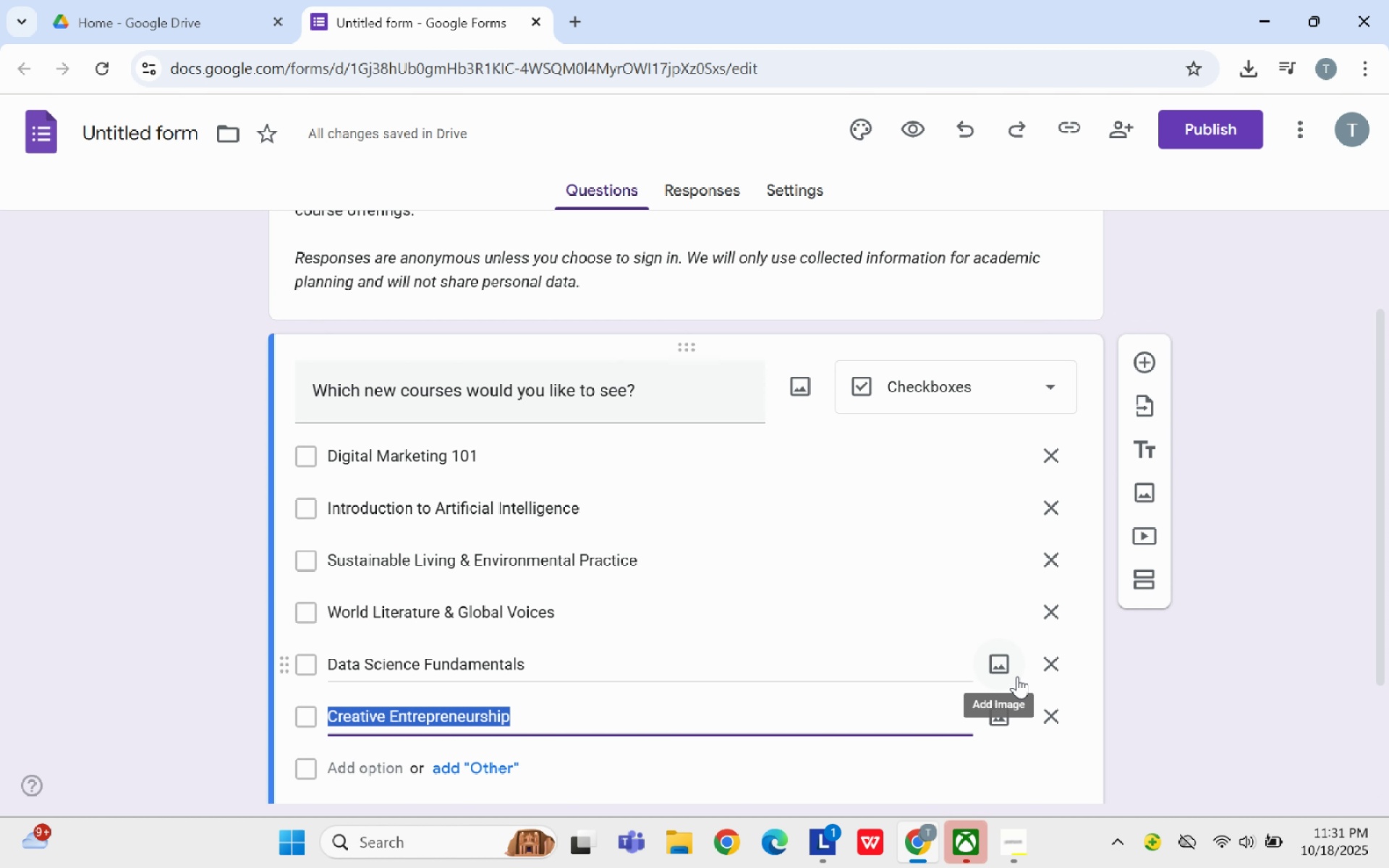 
scroll: coordinate [1023, 673], scroll_direction: down, amount: 5.0
 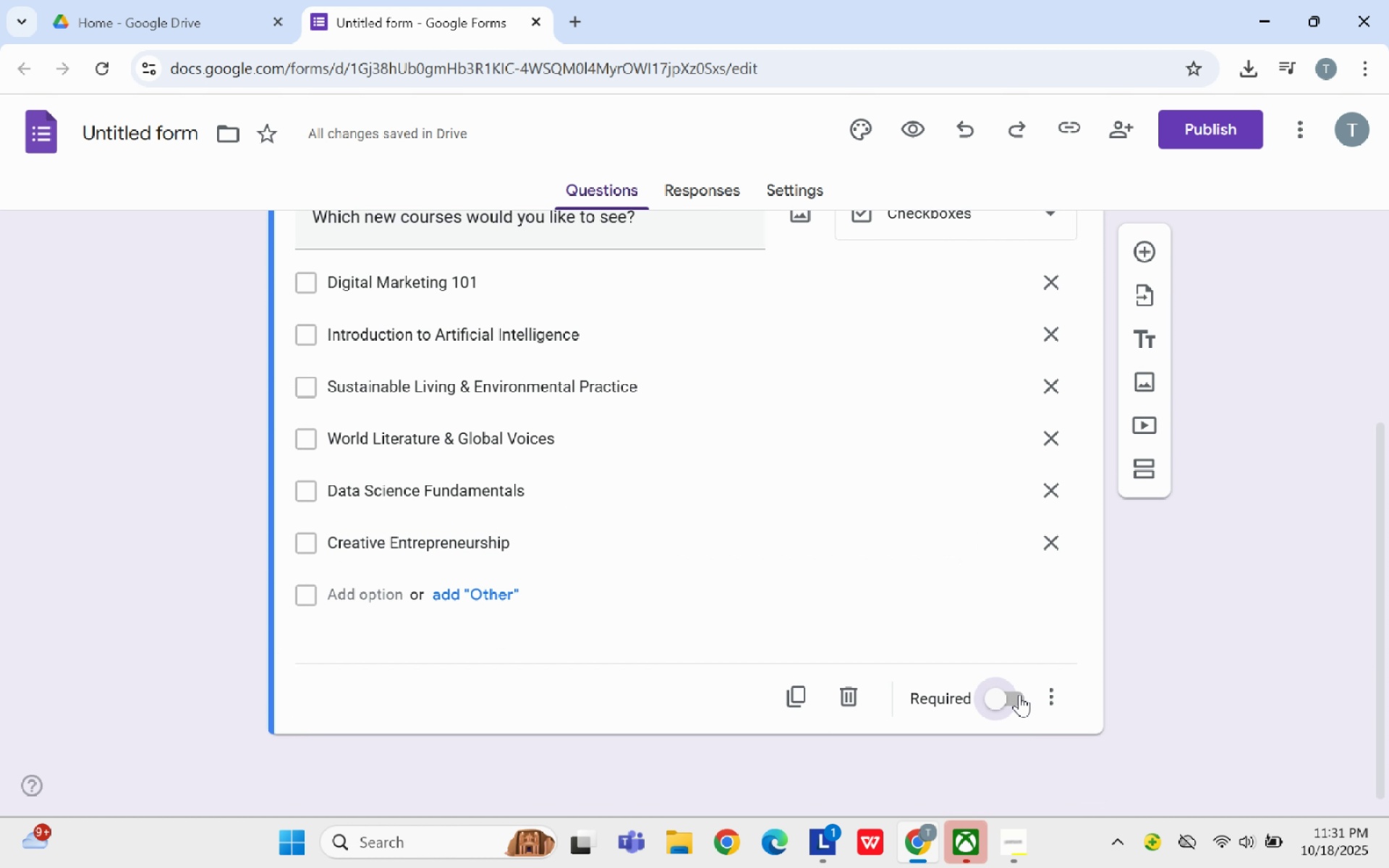 
left_click([1019, 694])
 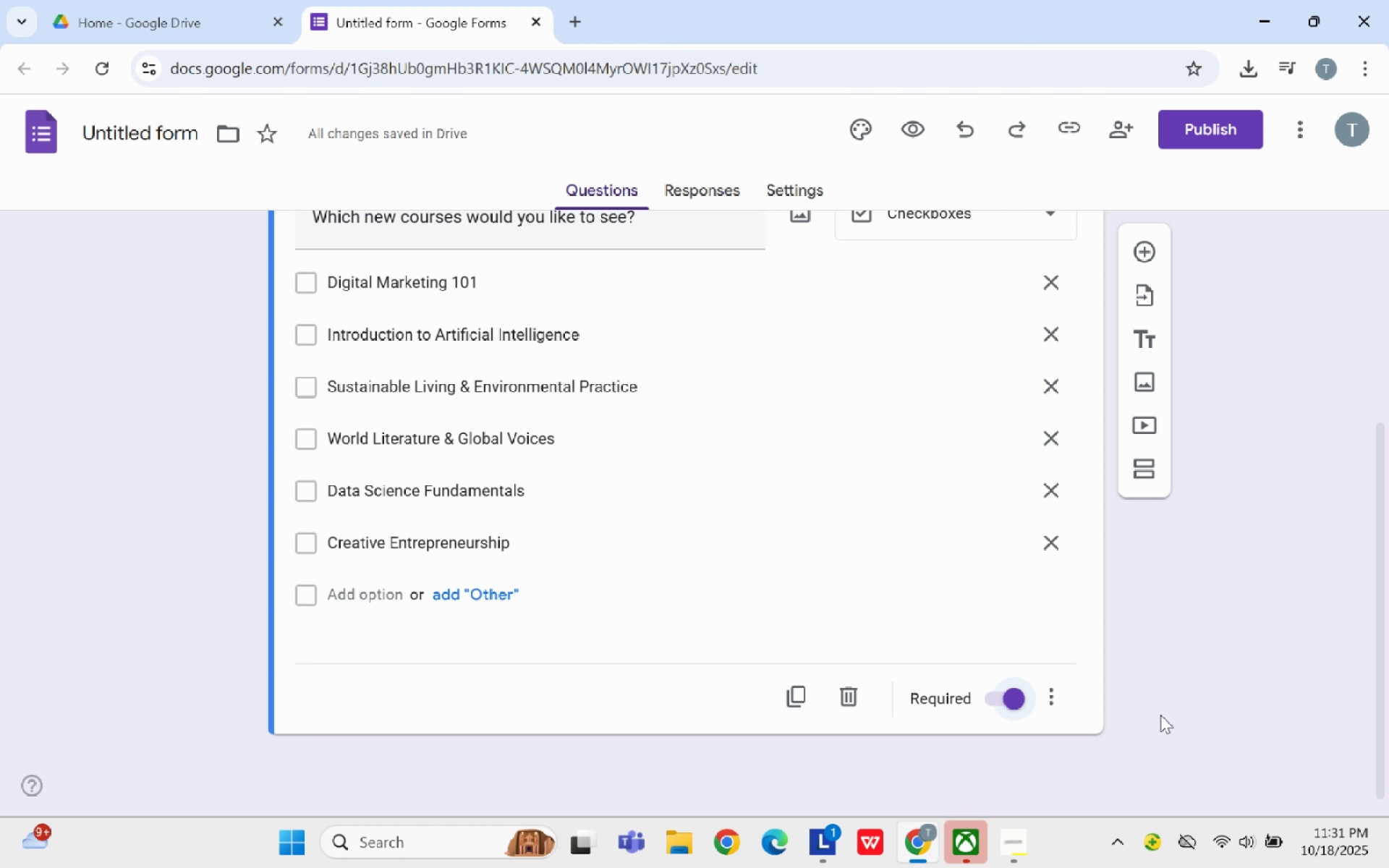 
wait(6.93)
 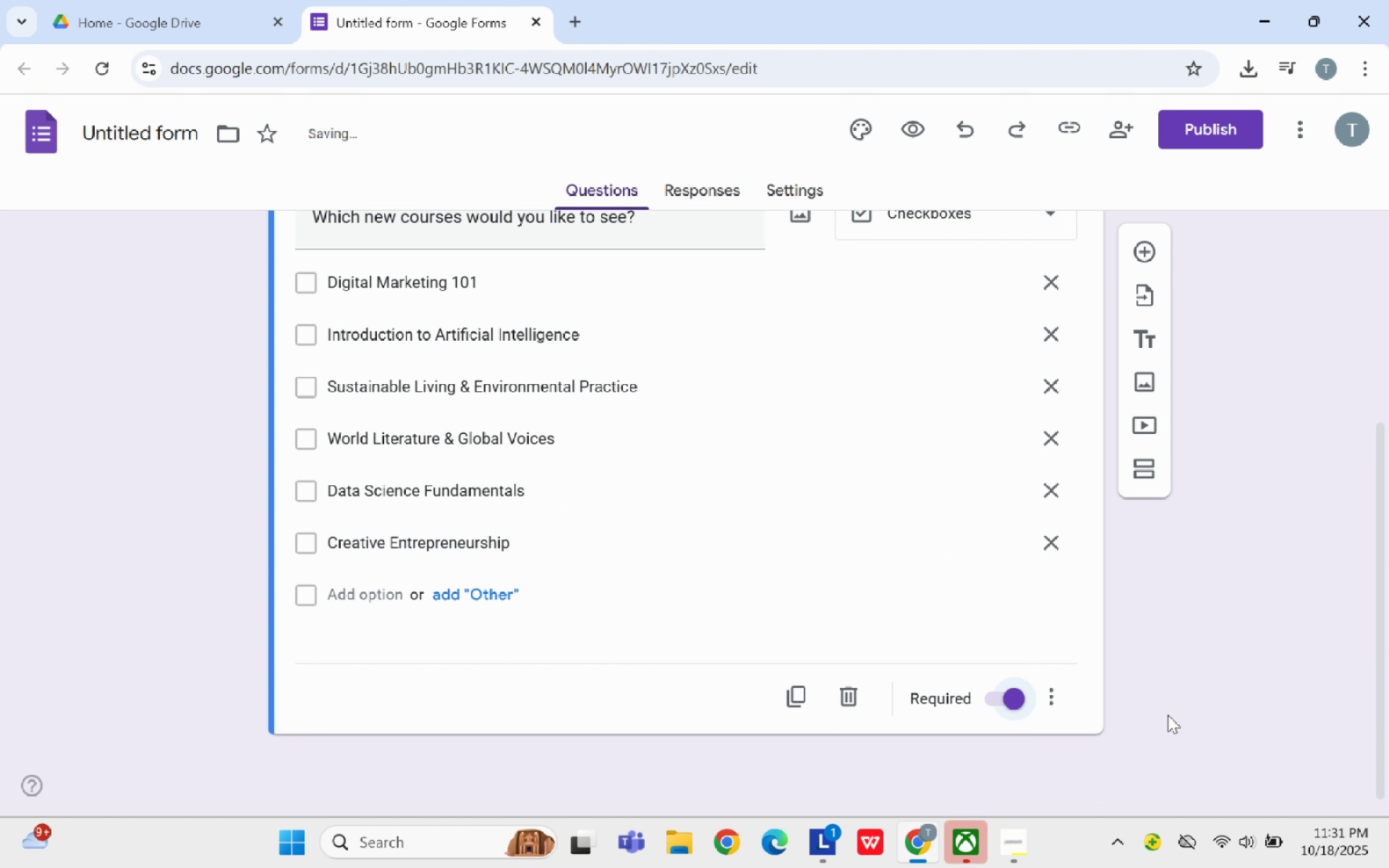 
left_click([692, 196])
 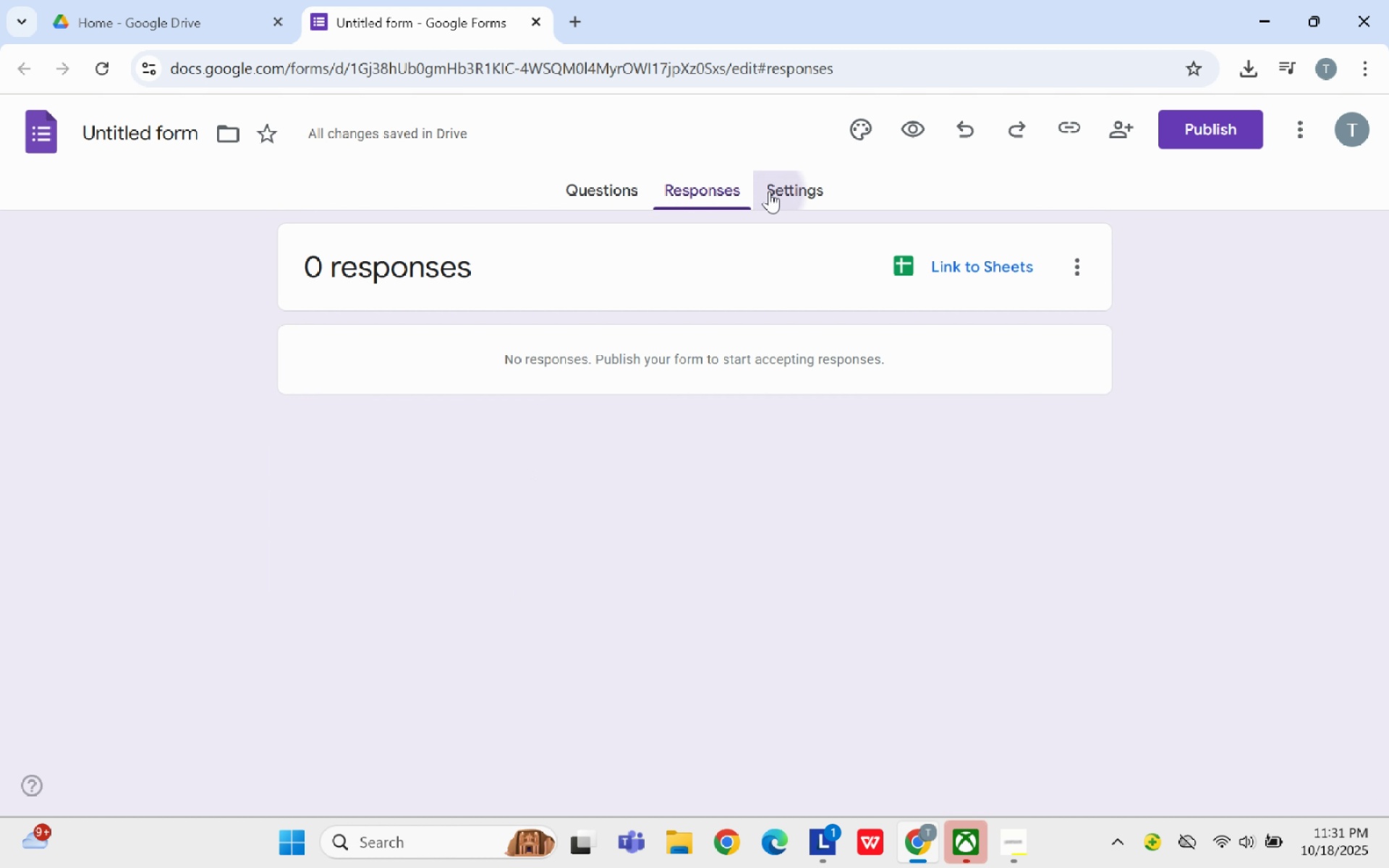 
left_click([769, 191])
 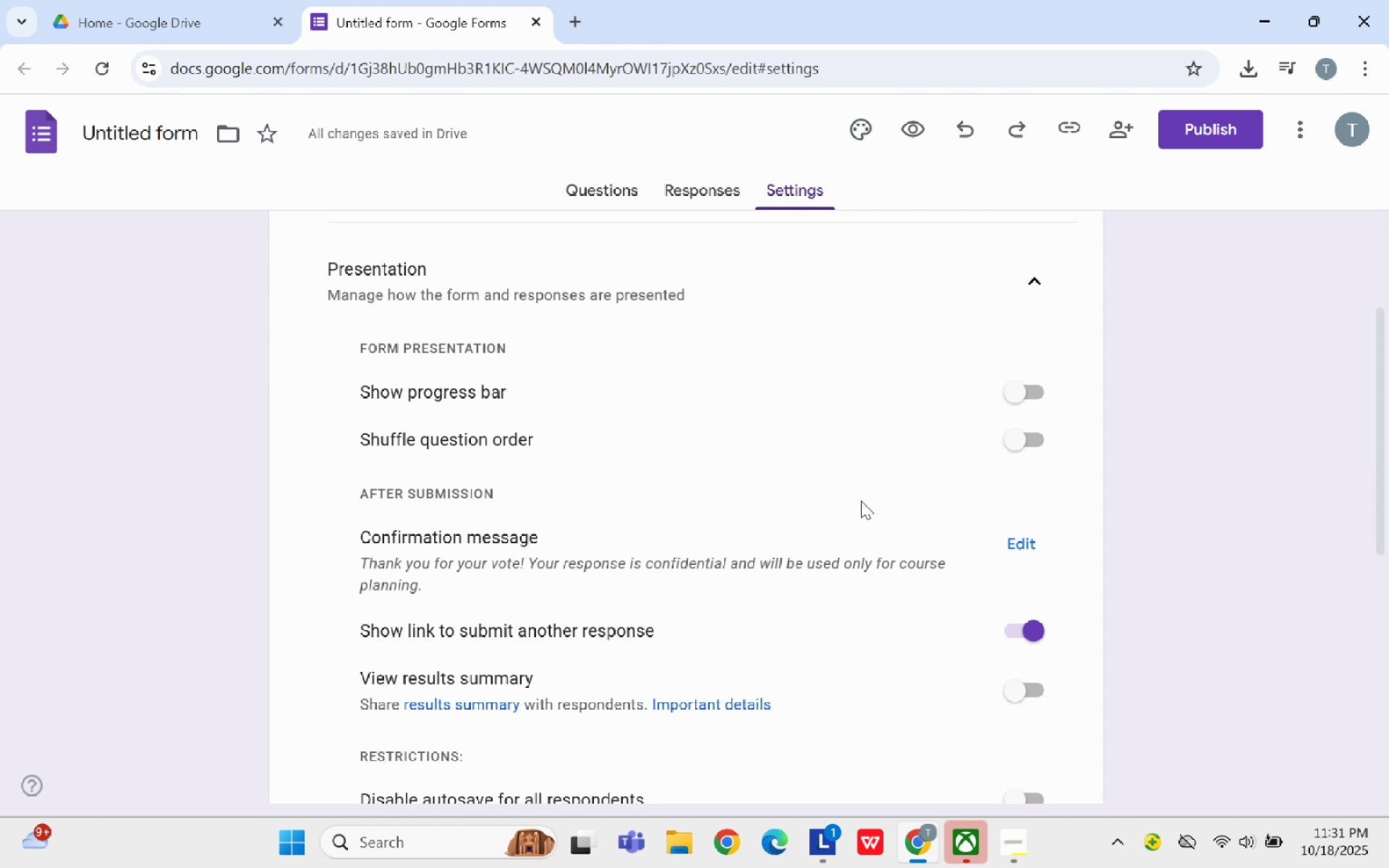 
scroll: coordinate [861, 501], scroll_direction: down, amount: 5.0
 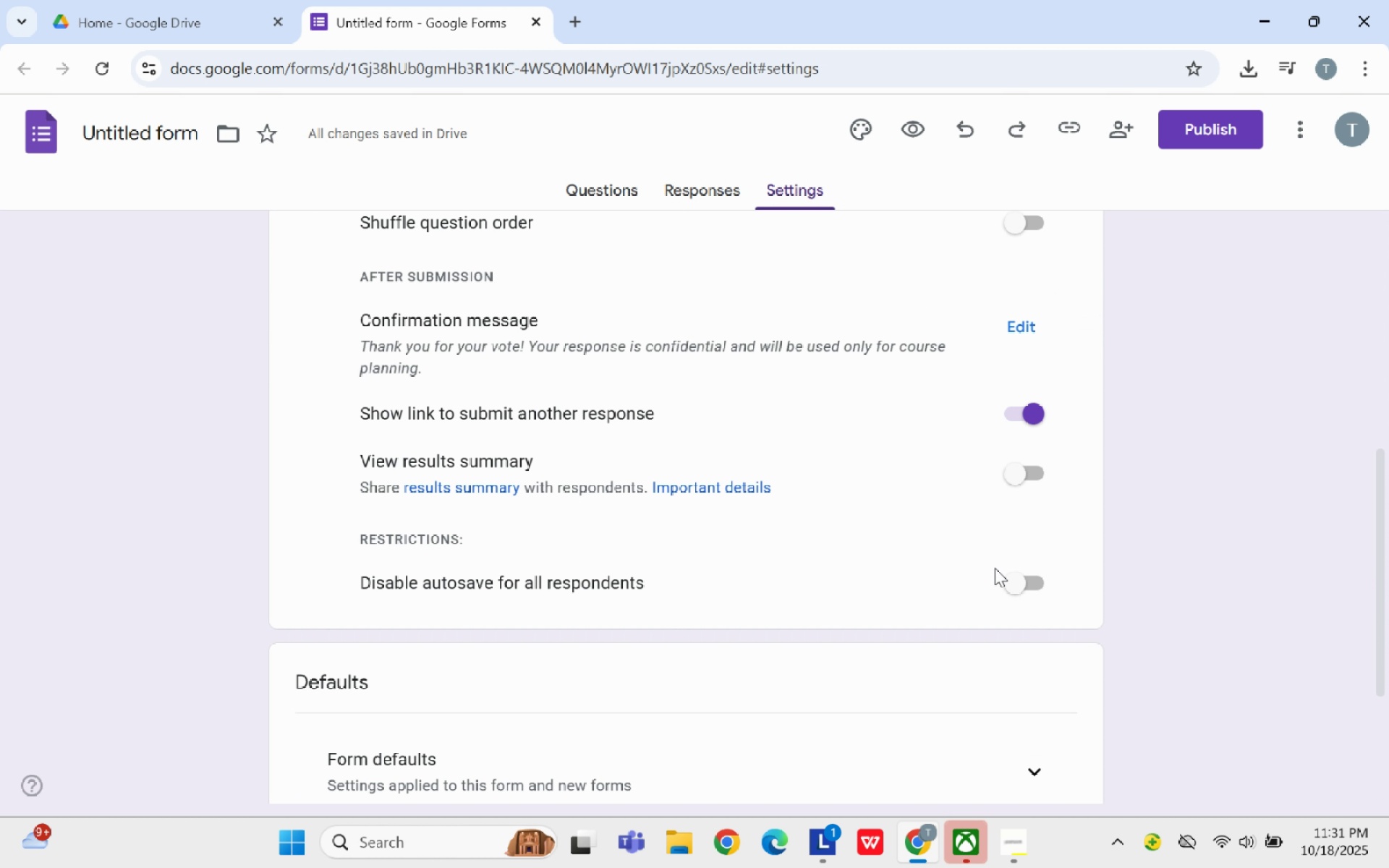 
scroll: coordinate [521, 357], scroll_direction: up, amount: 6.0
 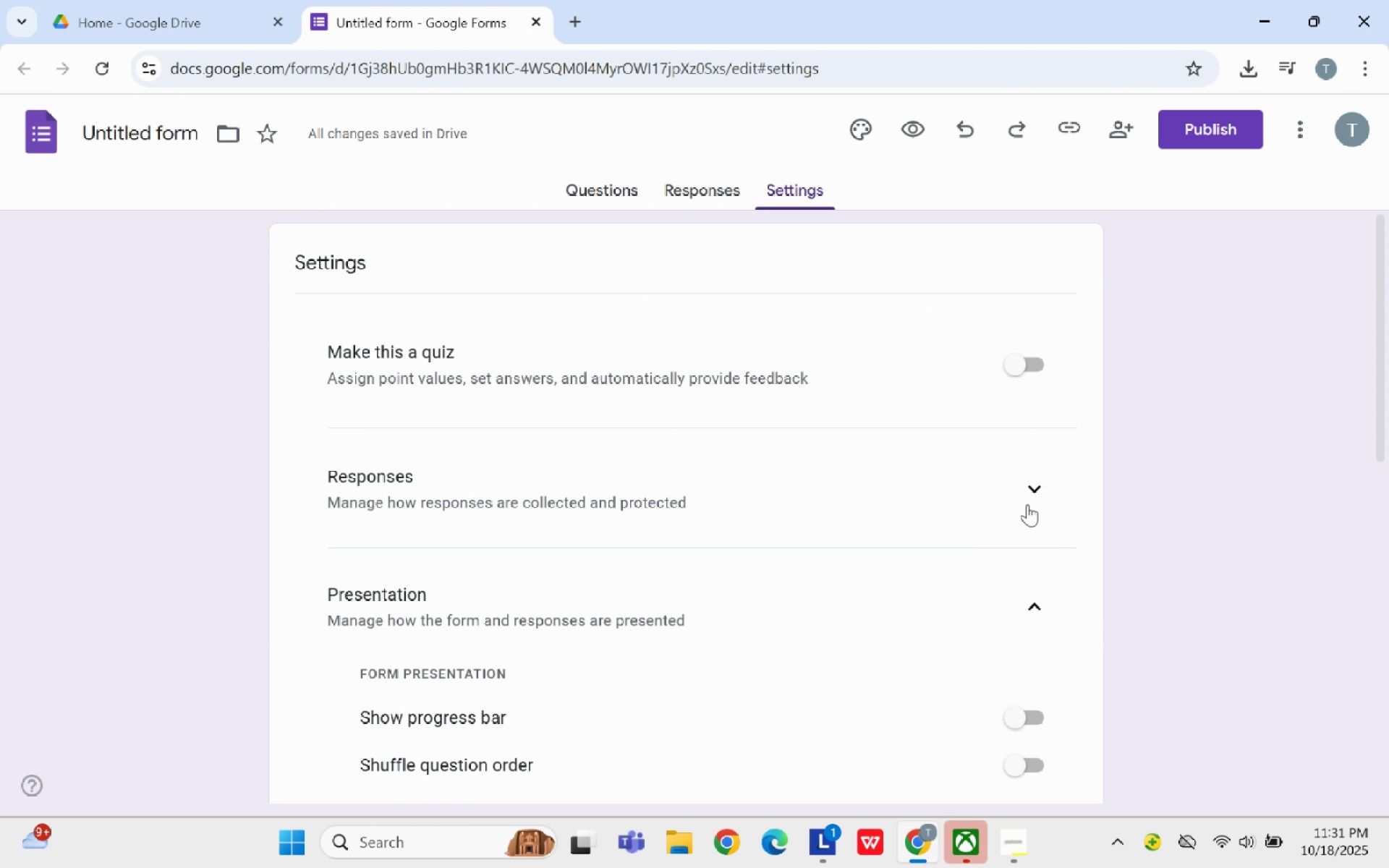 
left_click([1028, 494])
 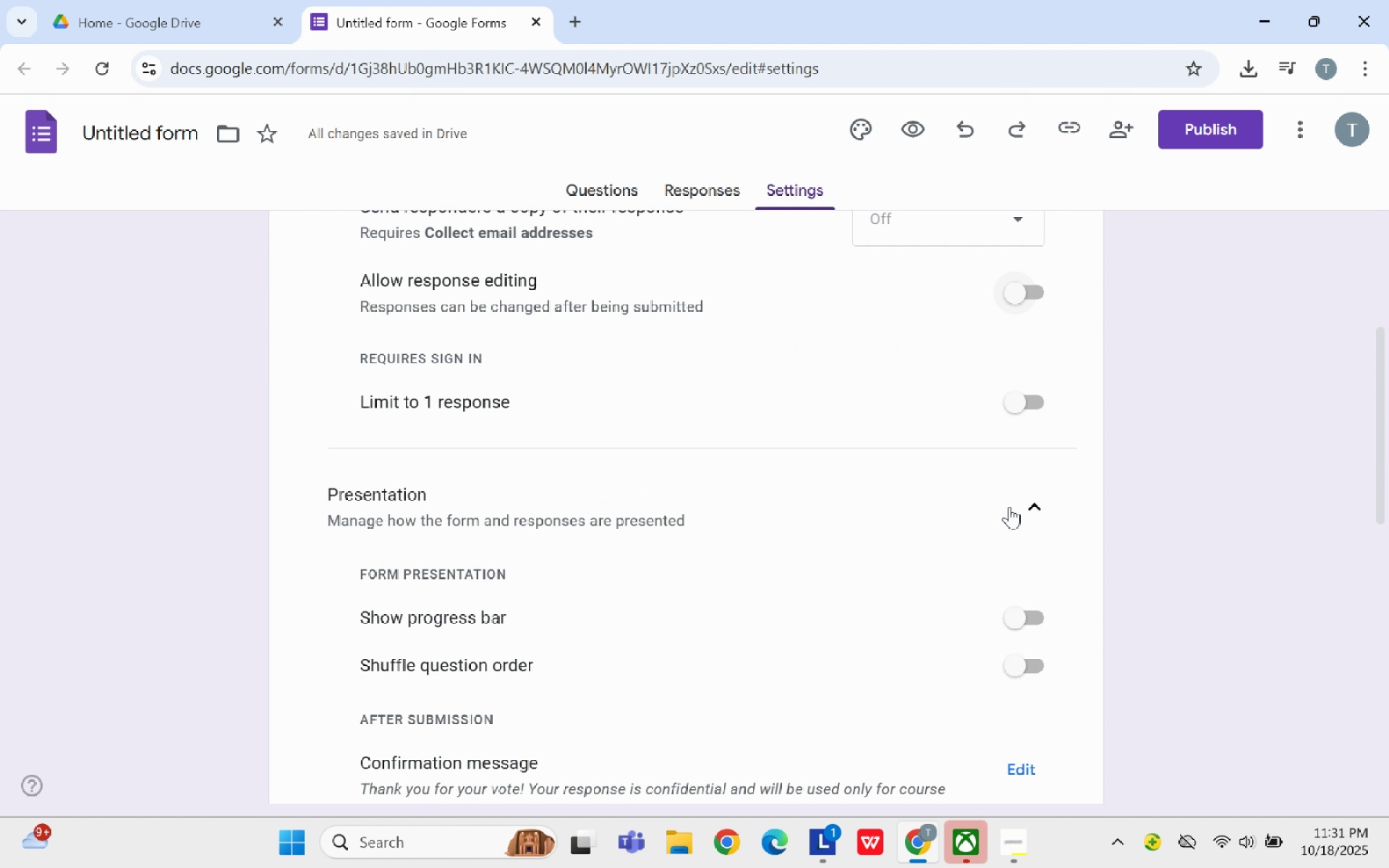 
scroll: coordinate [1009, 506], scroll_direction: down, amount: 4.0
 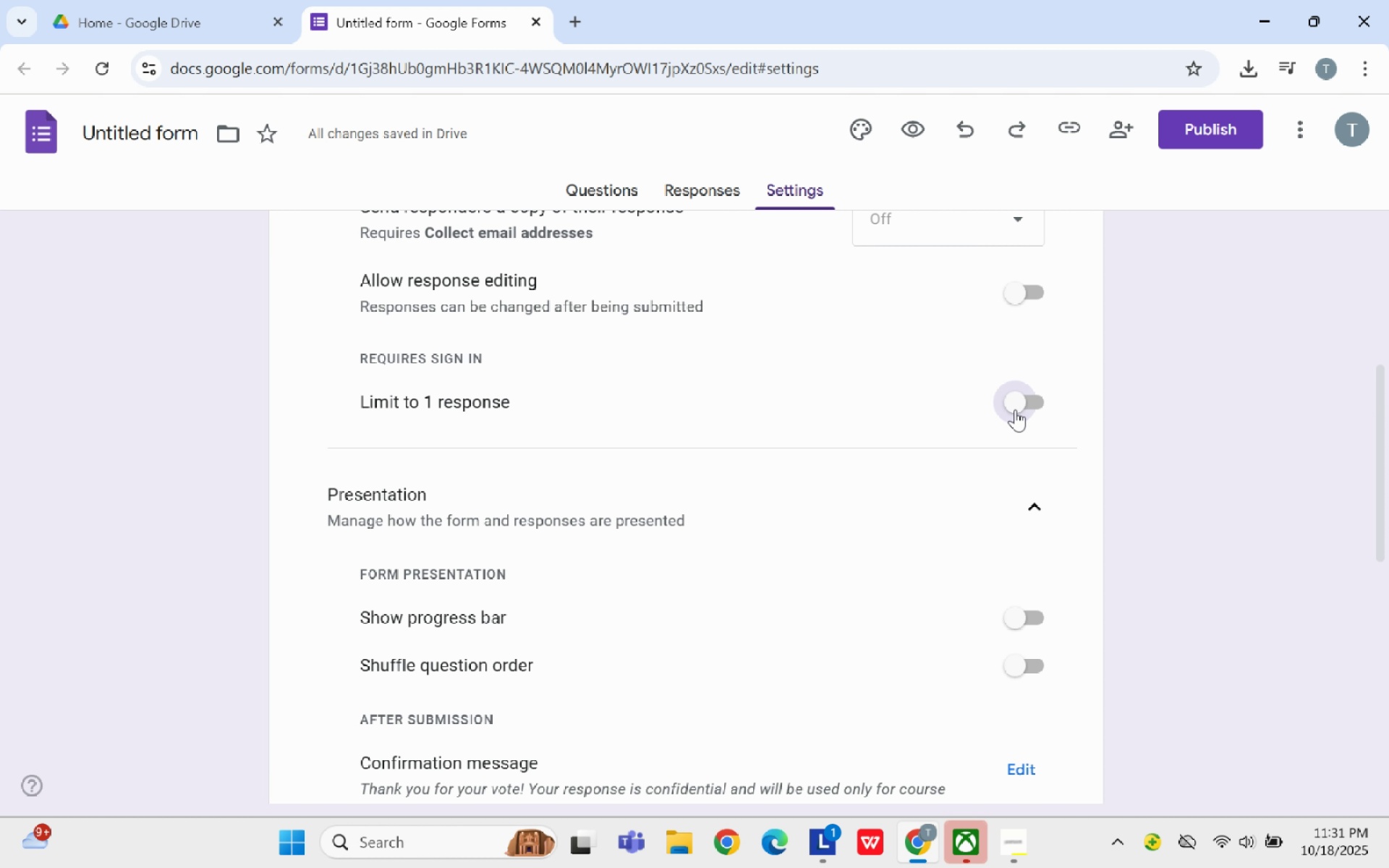 
left_click([1015, 409])
 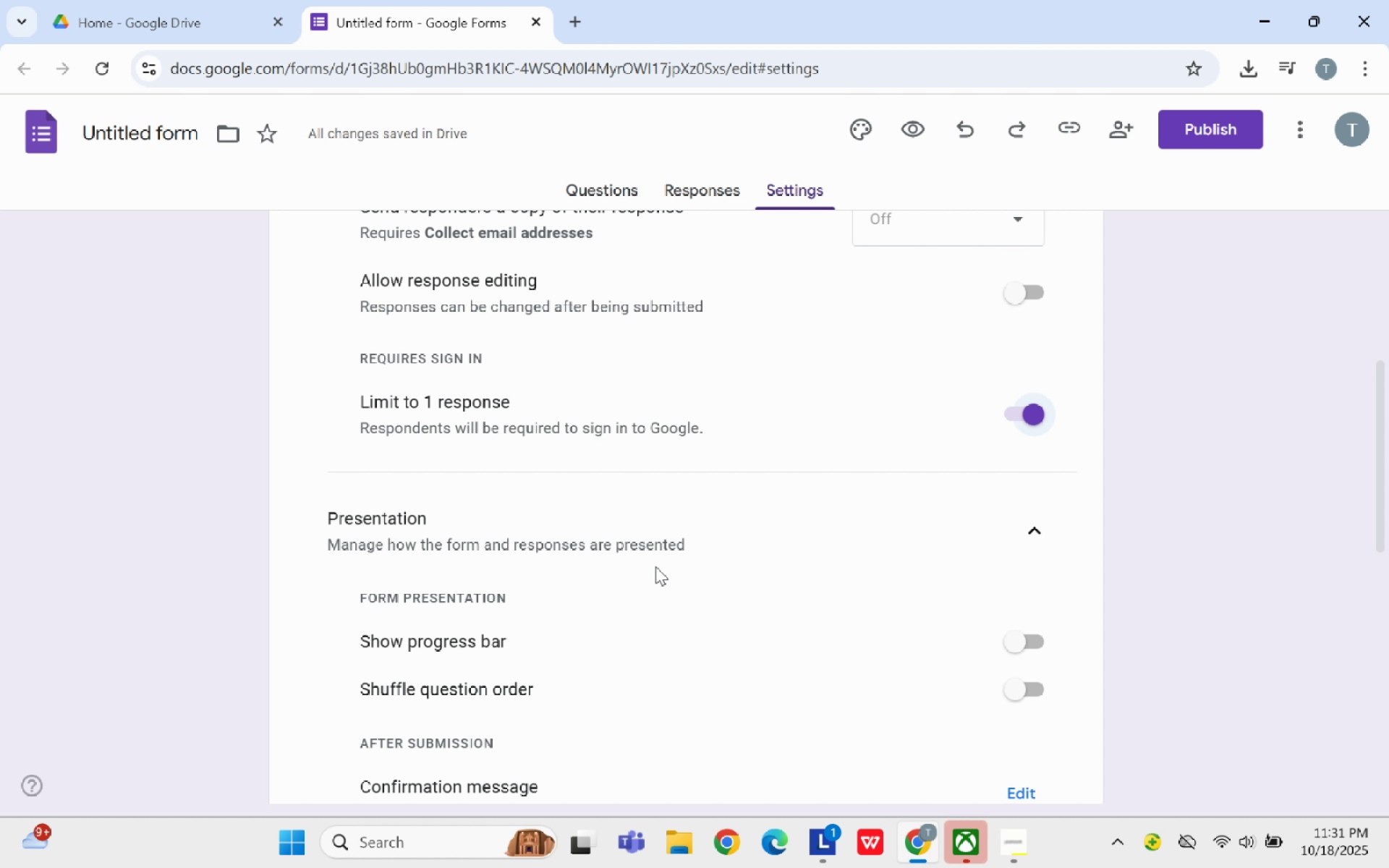 
wait(35.83)
 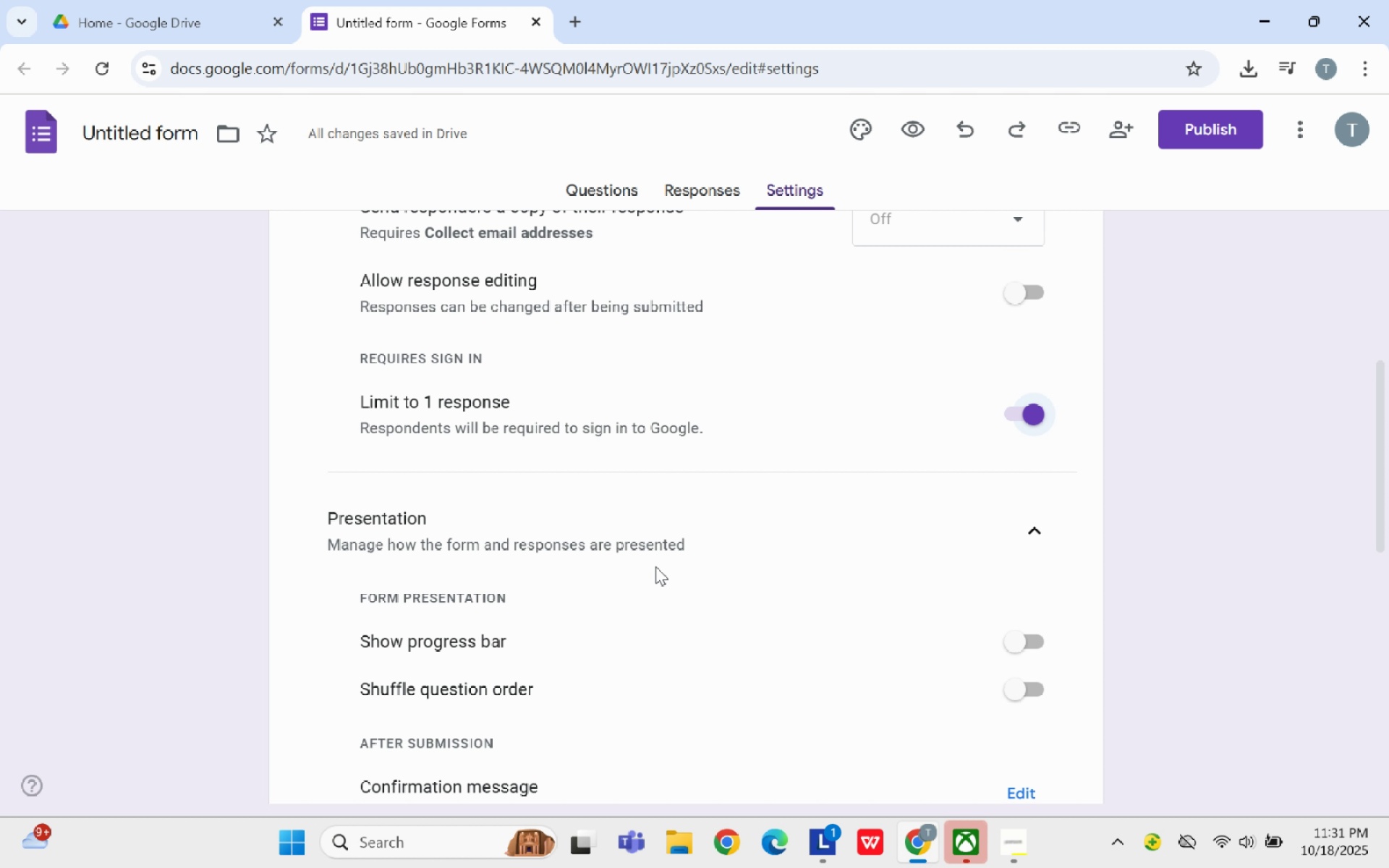 
left_click([609, 178])
 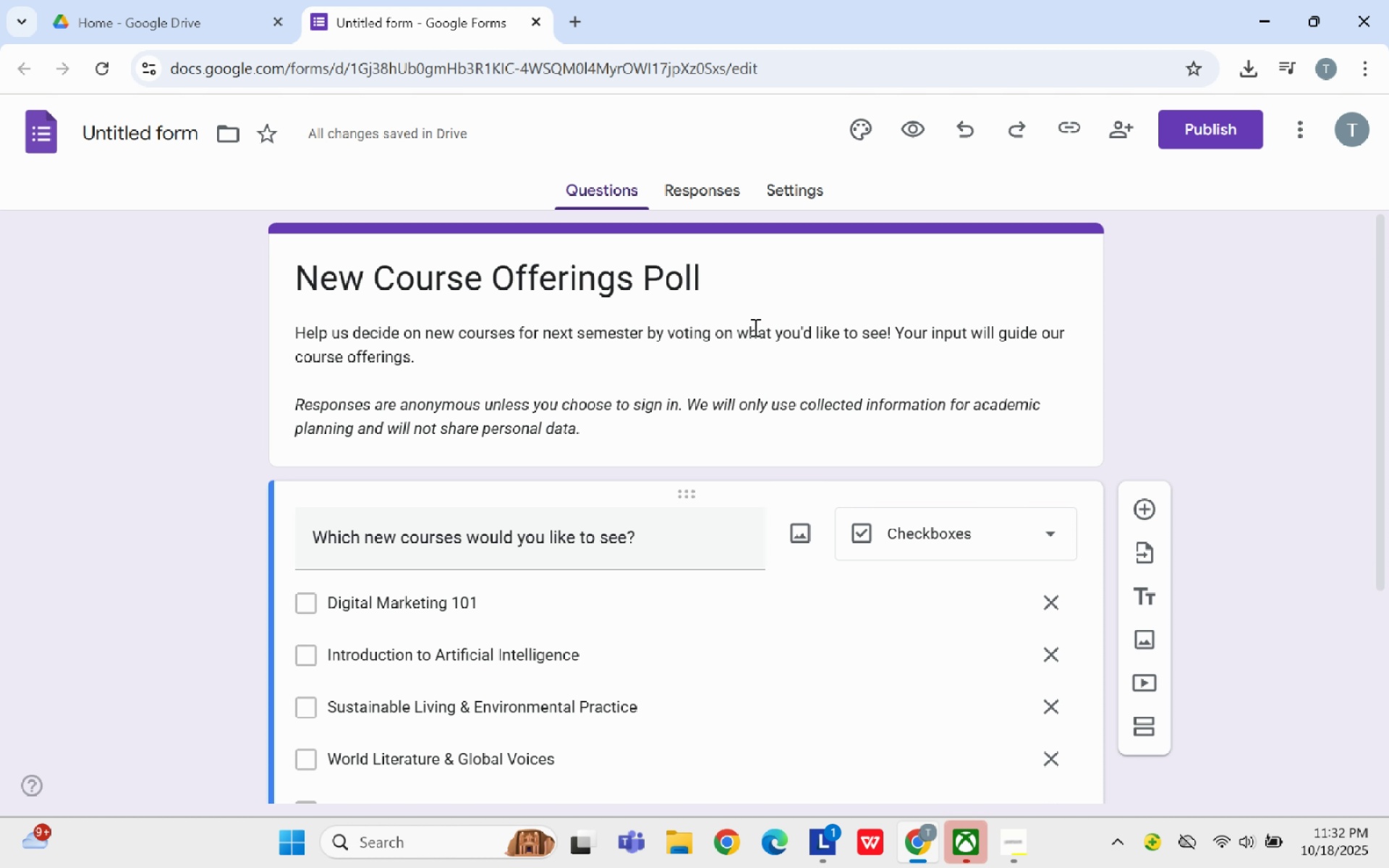 
wait(10.96)
 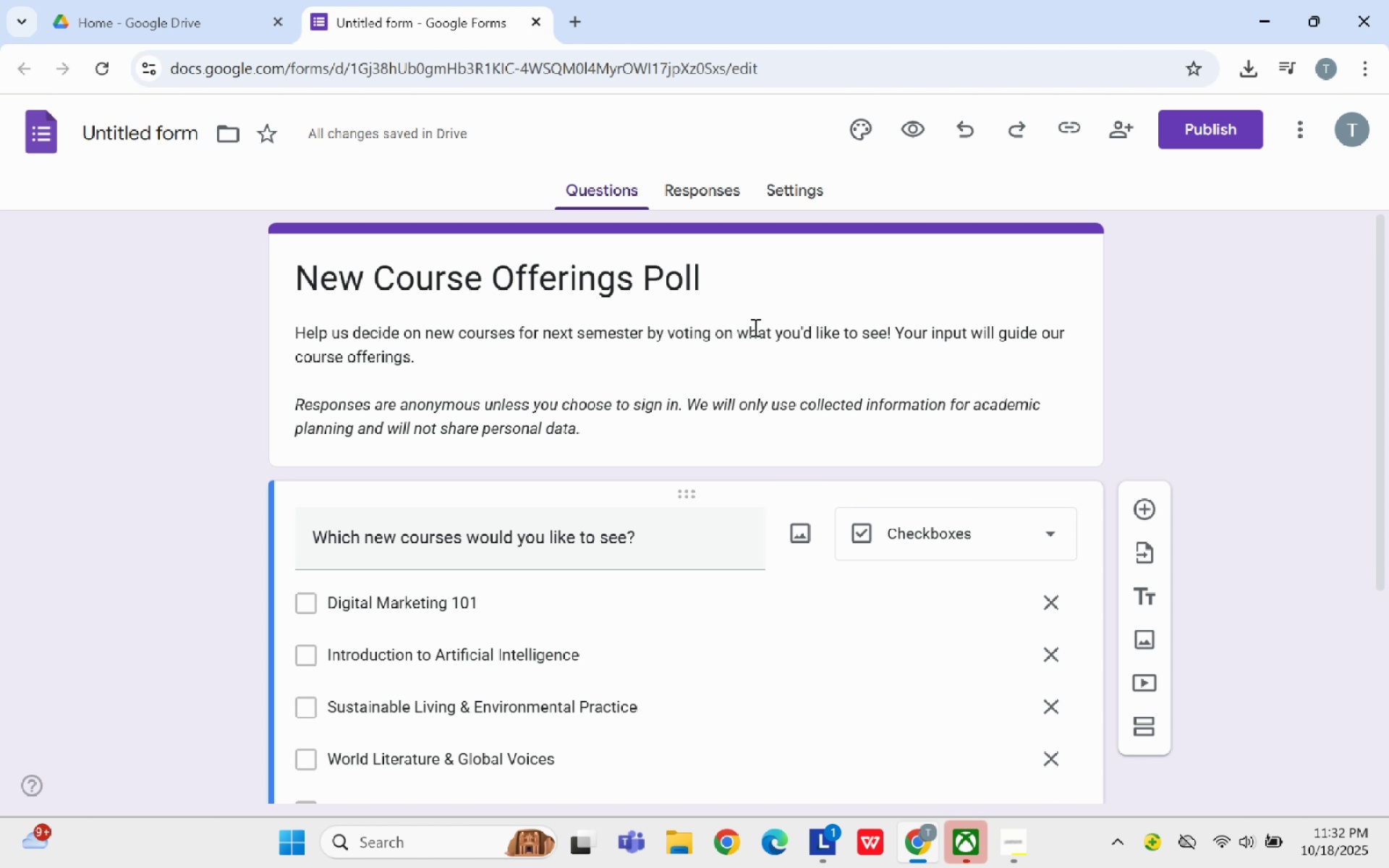 
left_click([881, 124])
 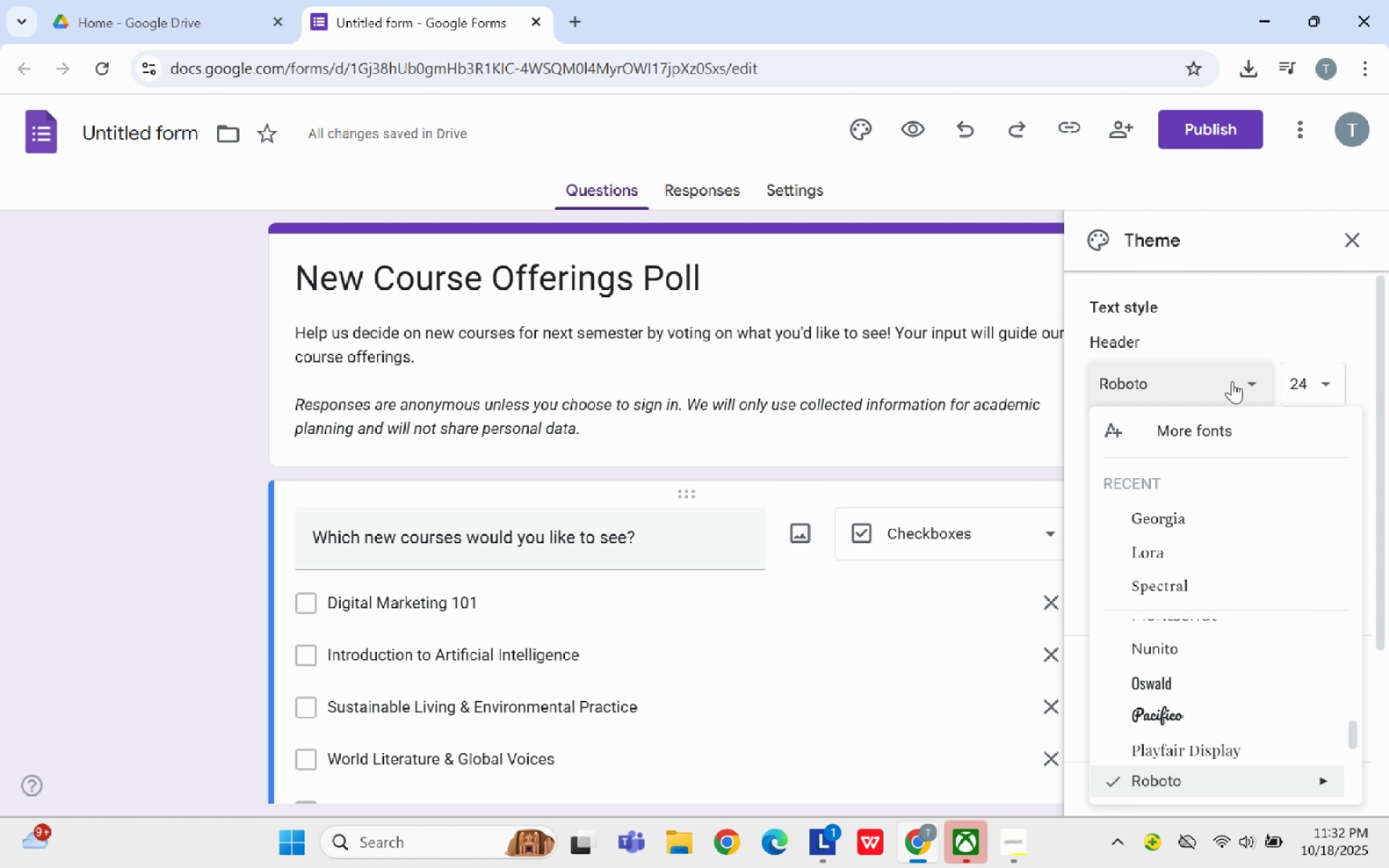 
left_click([1232, 381])
 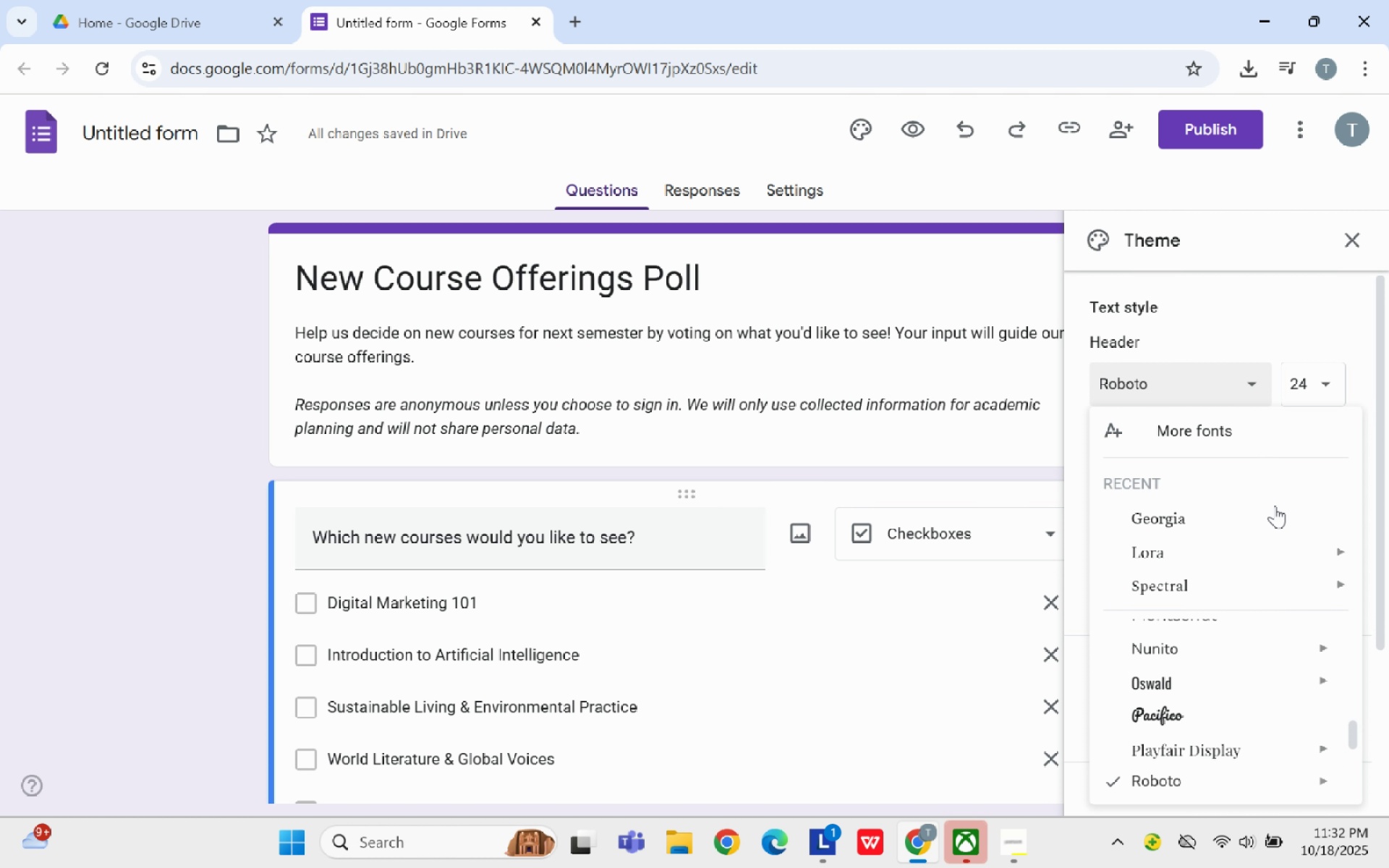 
left_click([1273, 514])
 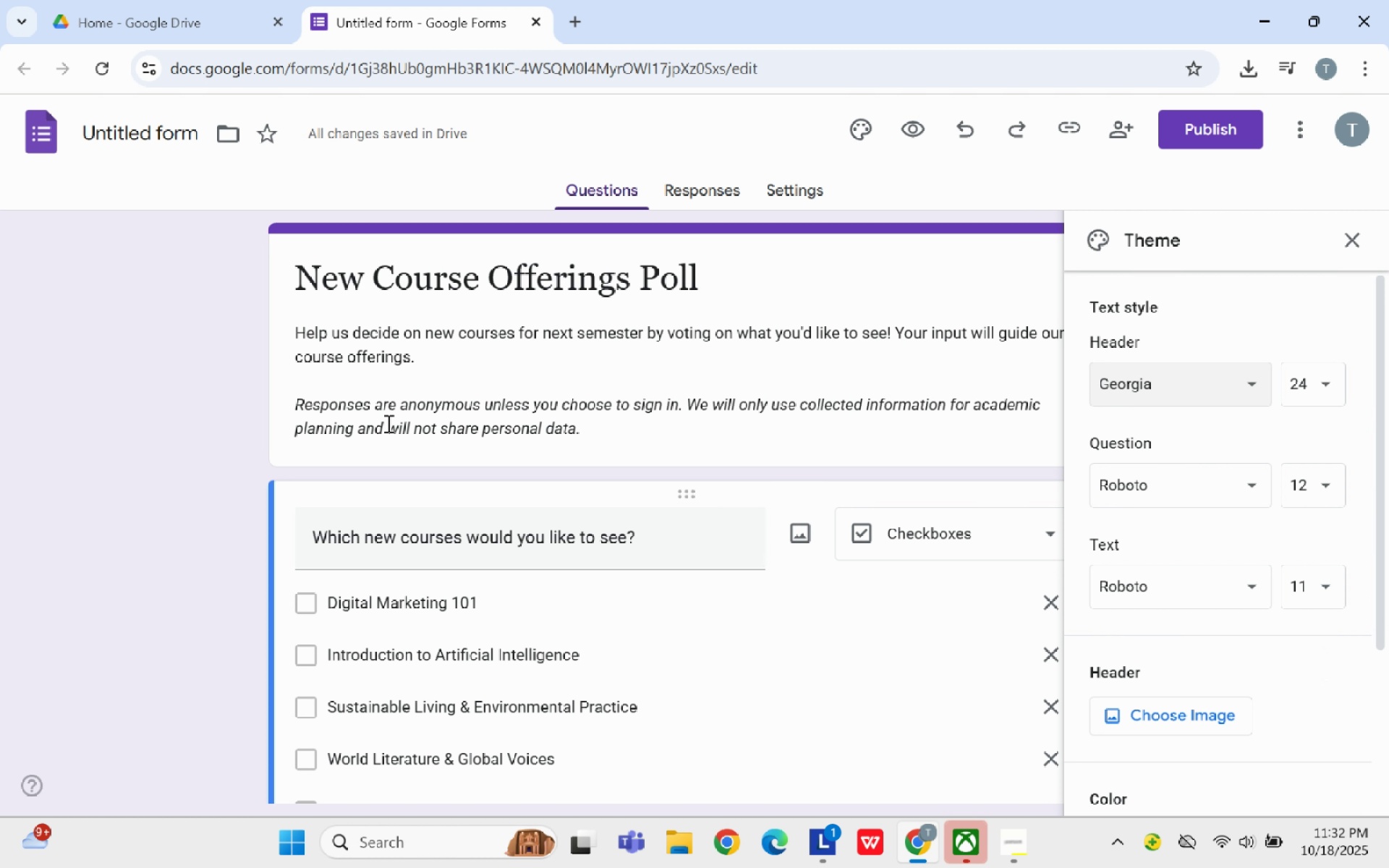 
left_click([221, 432])
 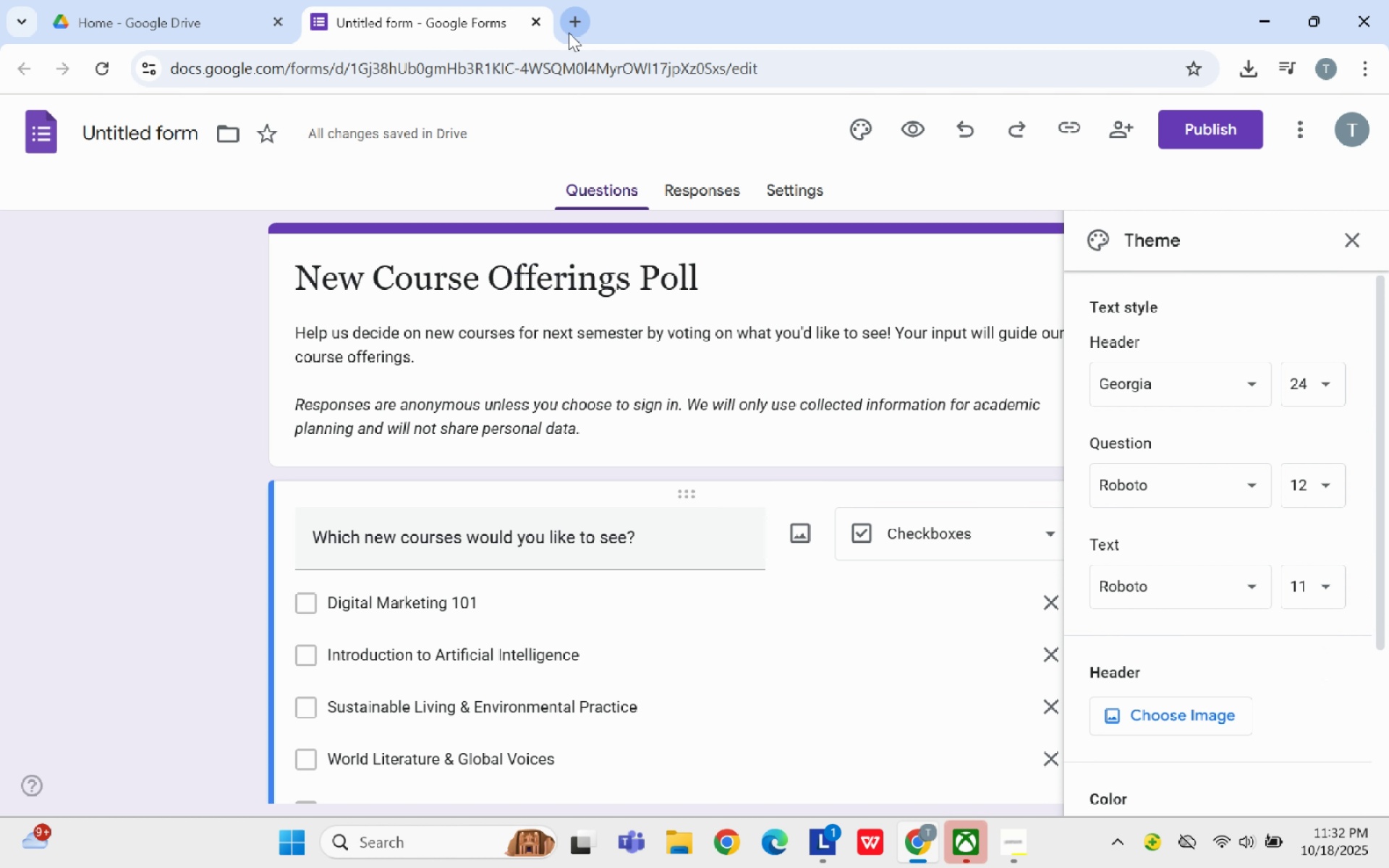 
left_click([569, 33])
 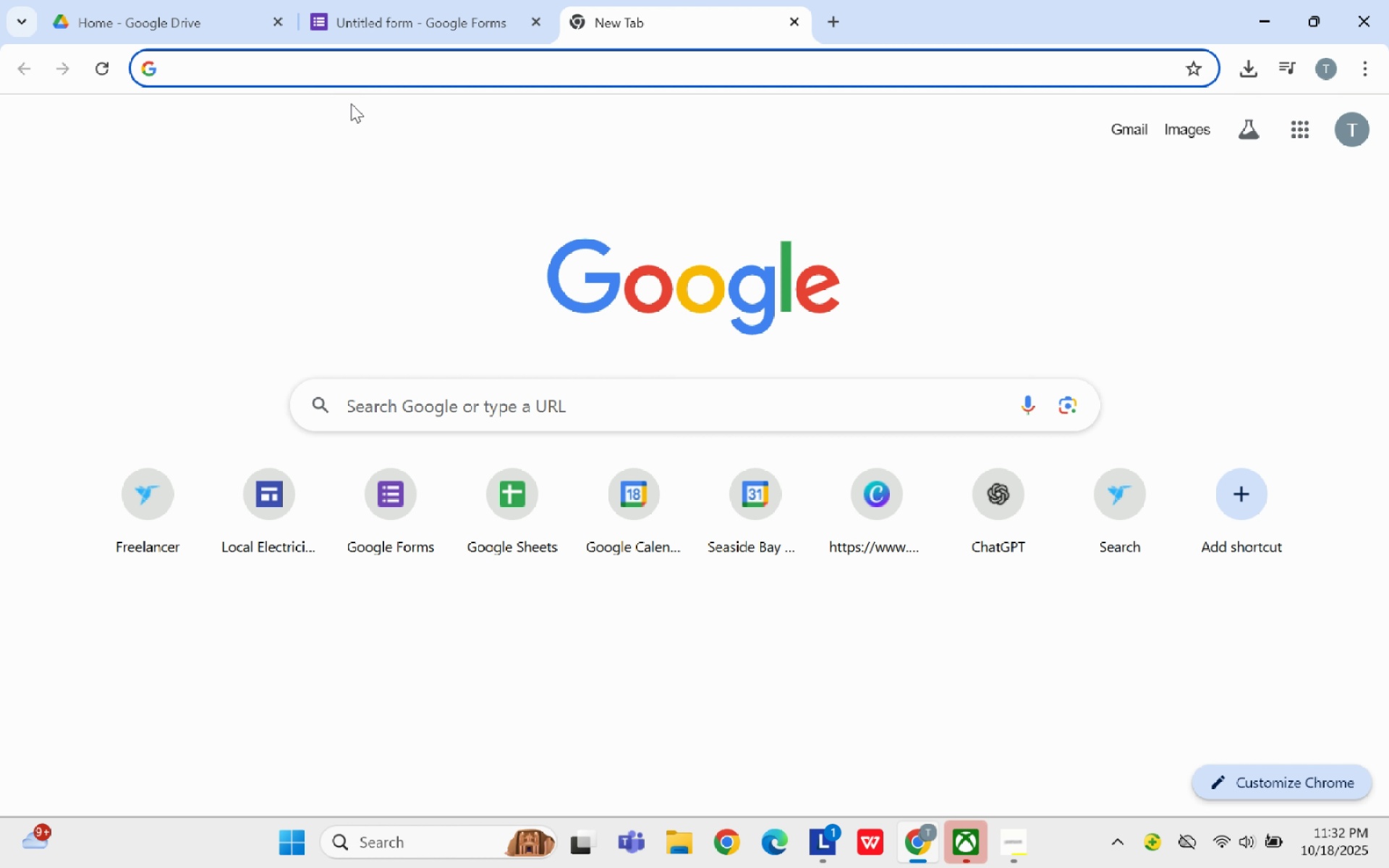 
type(campu )
 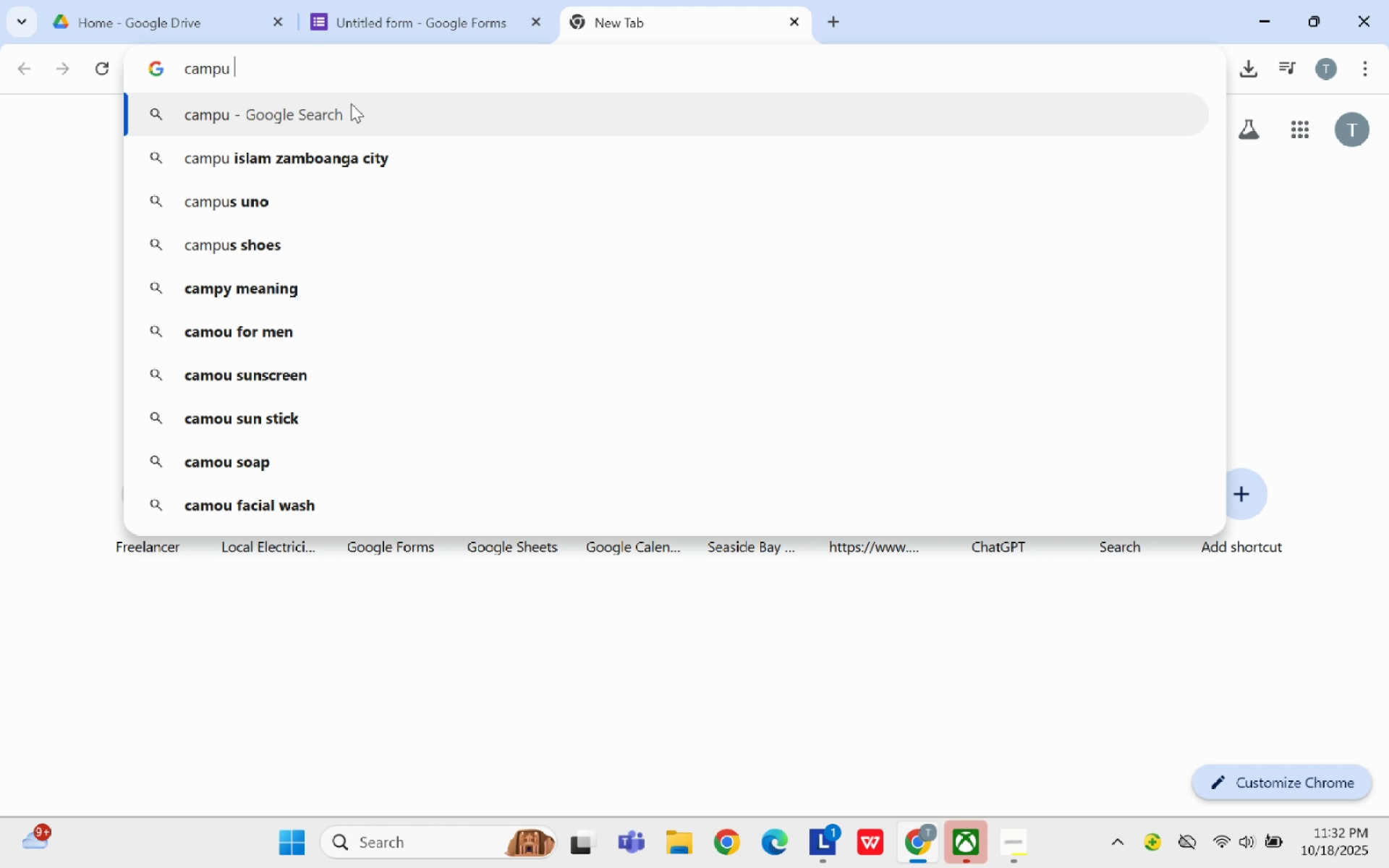 
hold_key(key=Backspace, duration=0.92)
 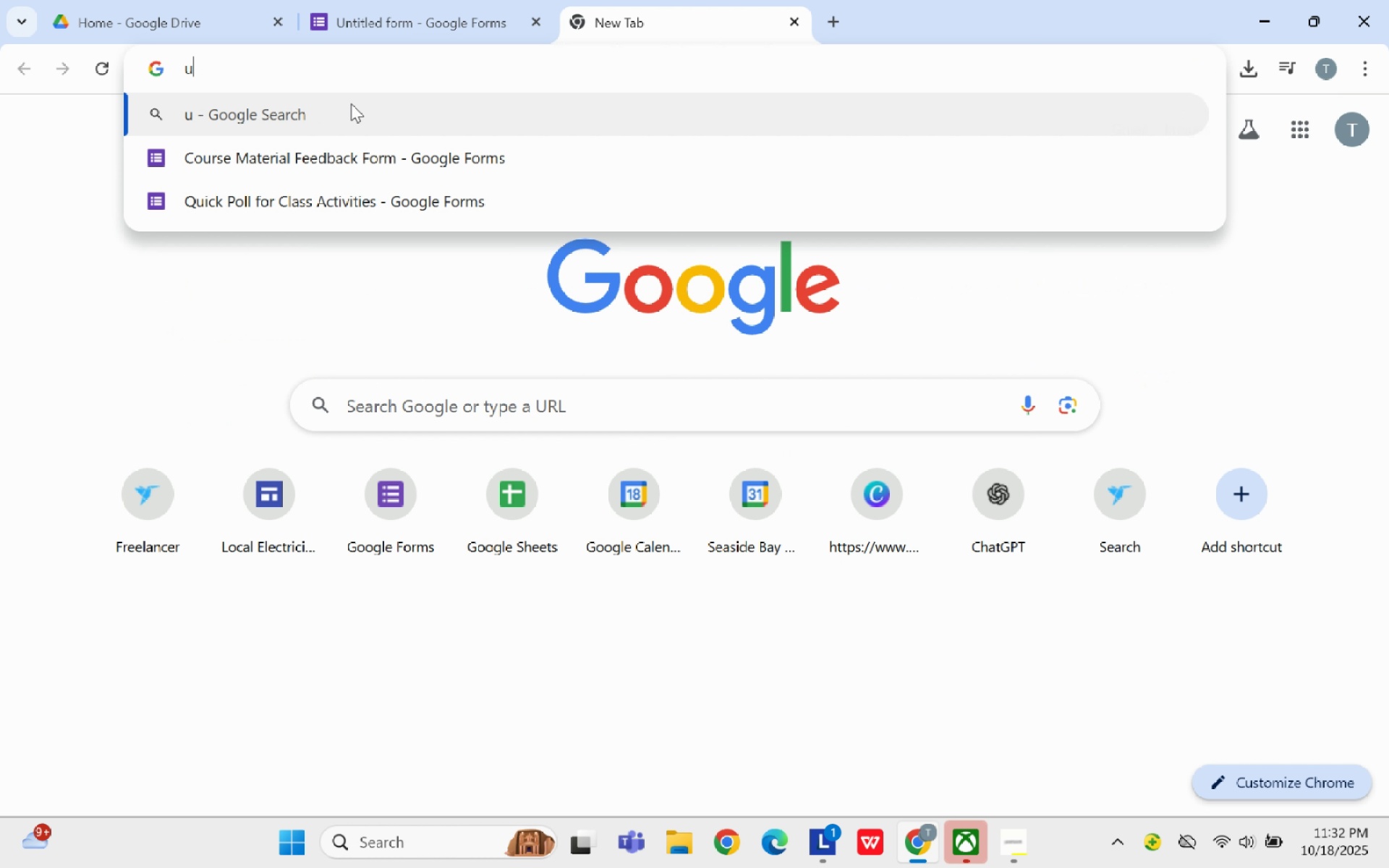 
type(unie)
key(Backspace)
type(vr)
key(Backspace)
type(ersity crest)
 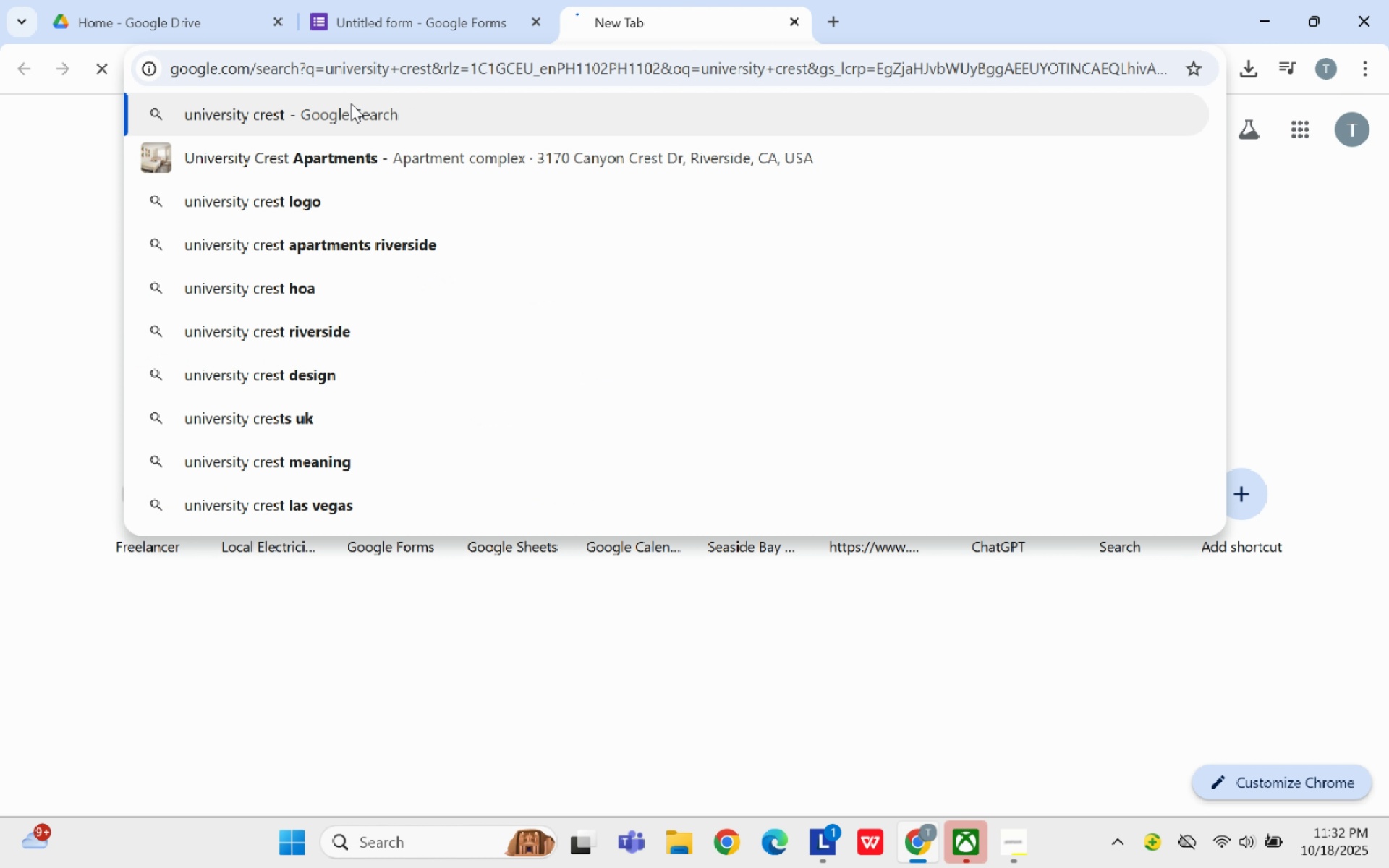 
key(Enter)
 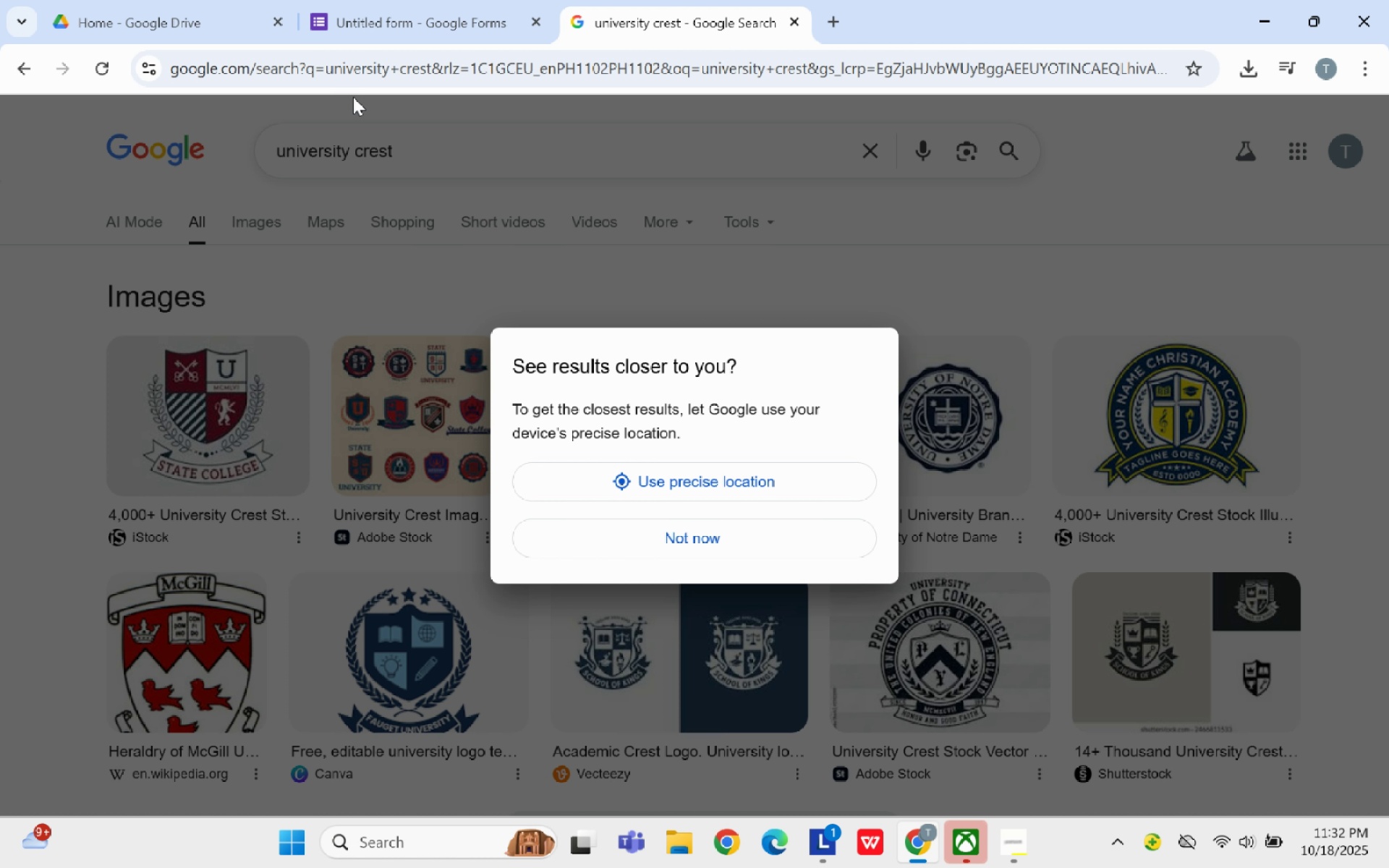 
left_click([449, 0])
 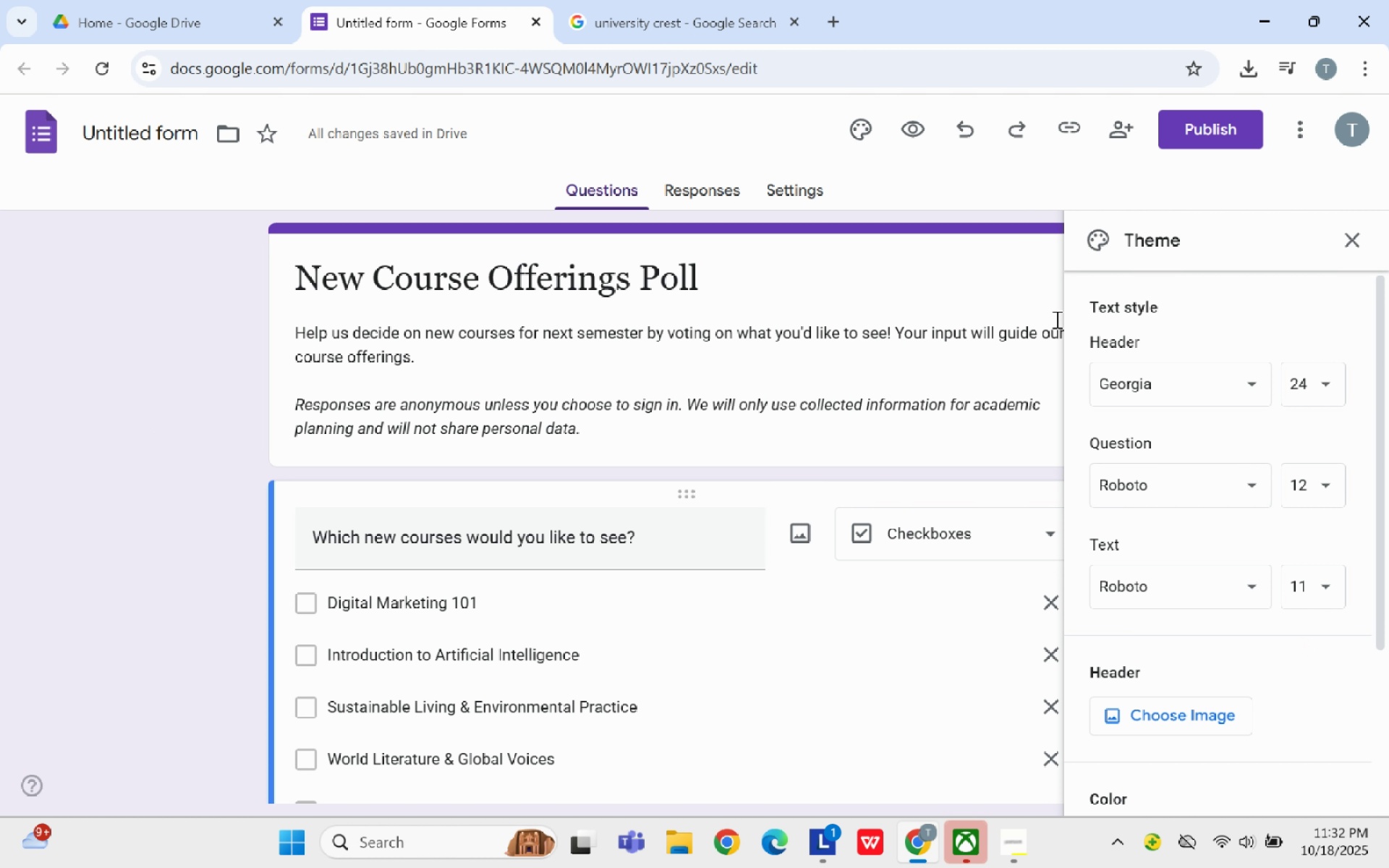 
wait(5.65)
 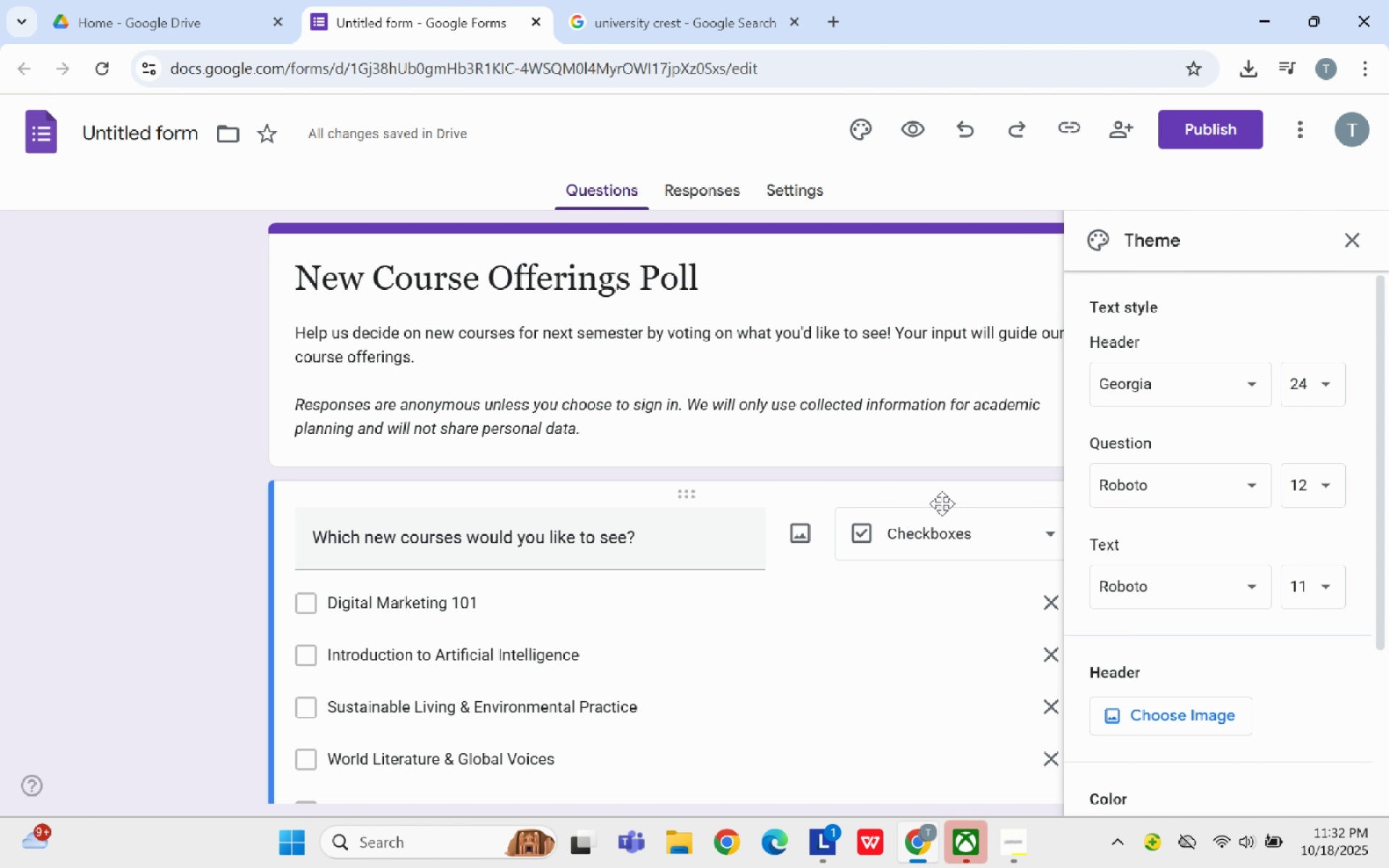 
left_click([1348, 235])
 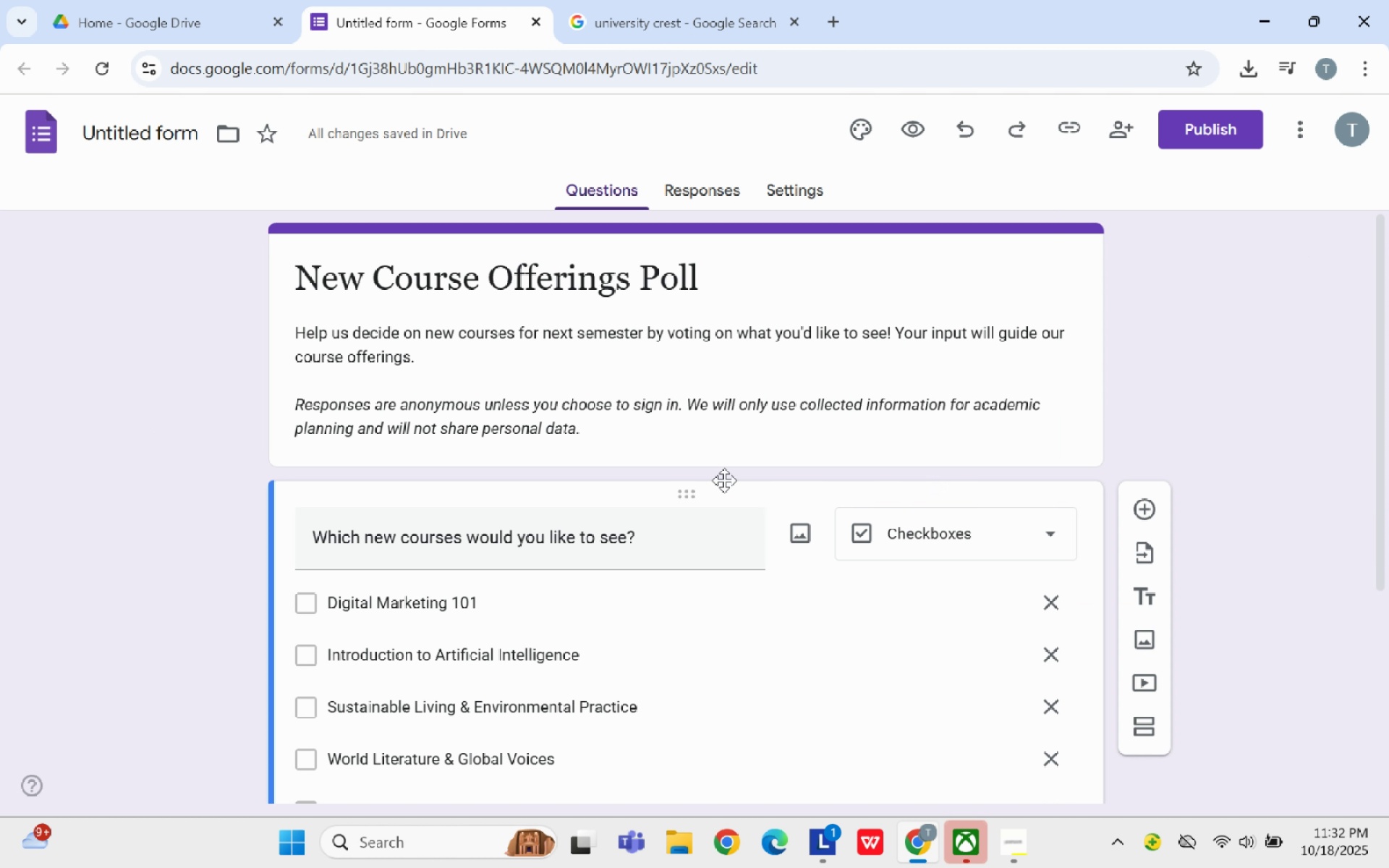 
scroll: coordinate [719, 475], scroll_direction: down, amount: 6.0
 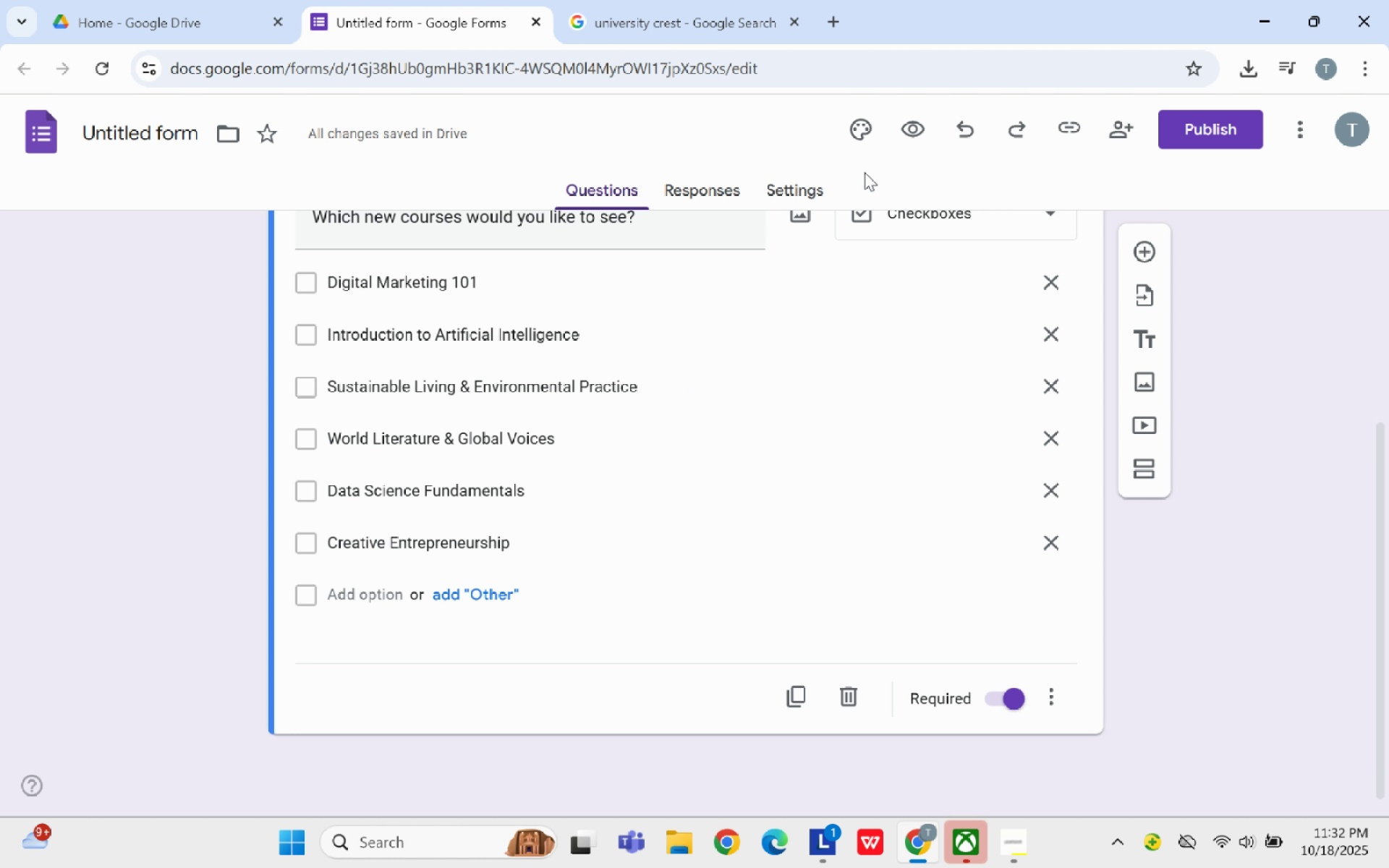 
left_click([899, 124])
 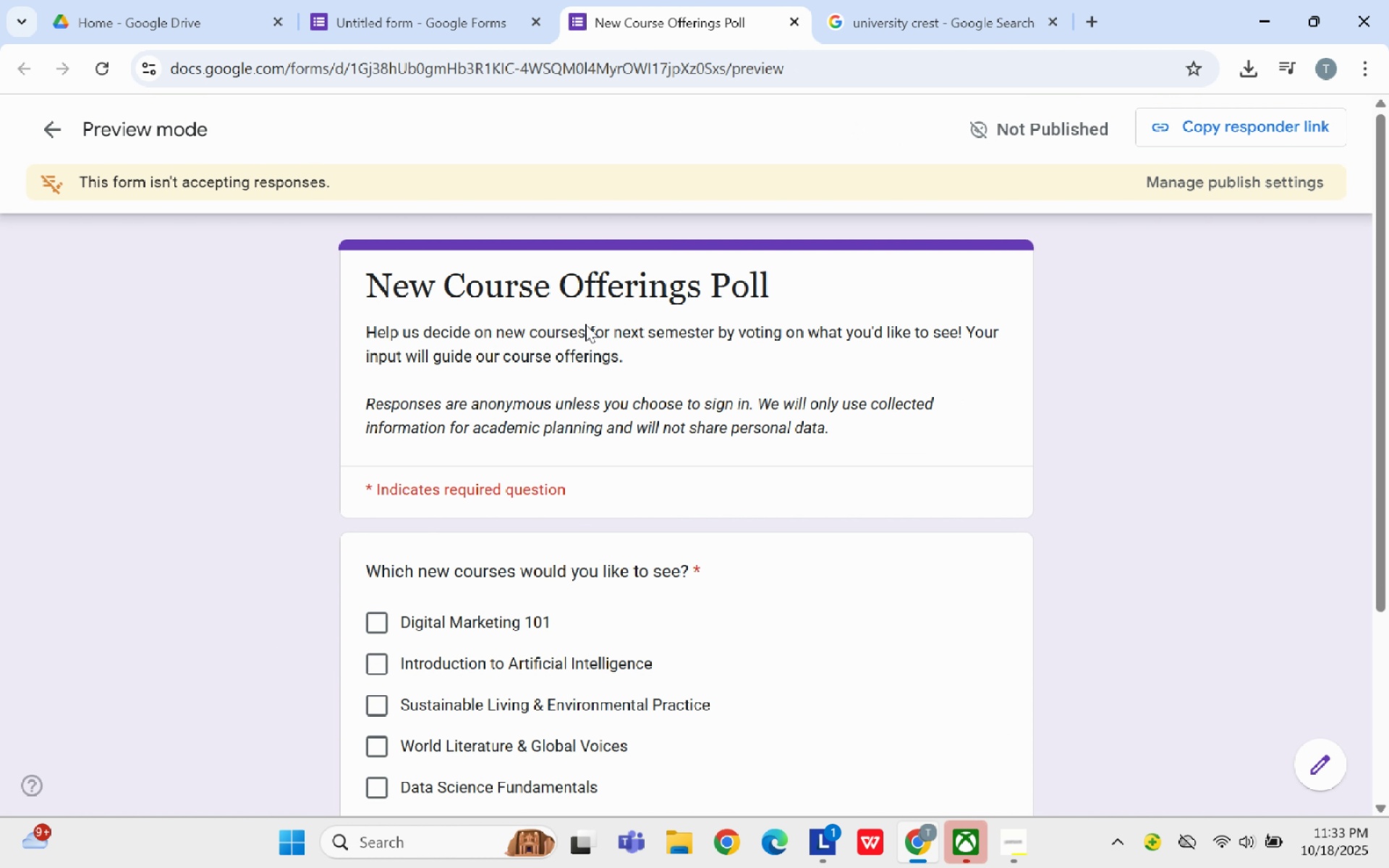 
scroll: coordinate [680, 653], scroll_direction: down, amount: 3.0
 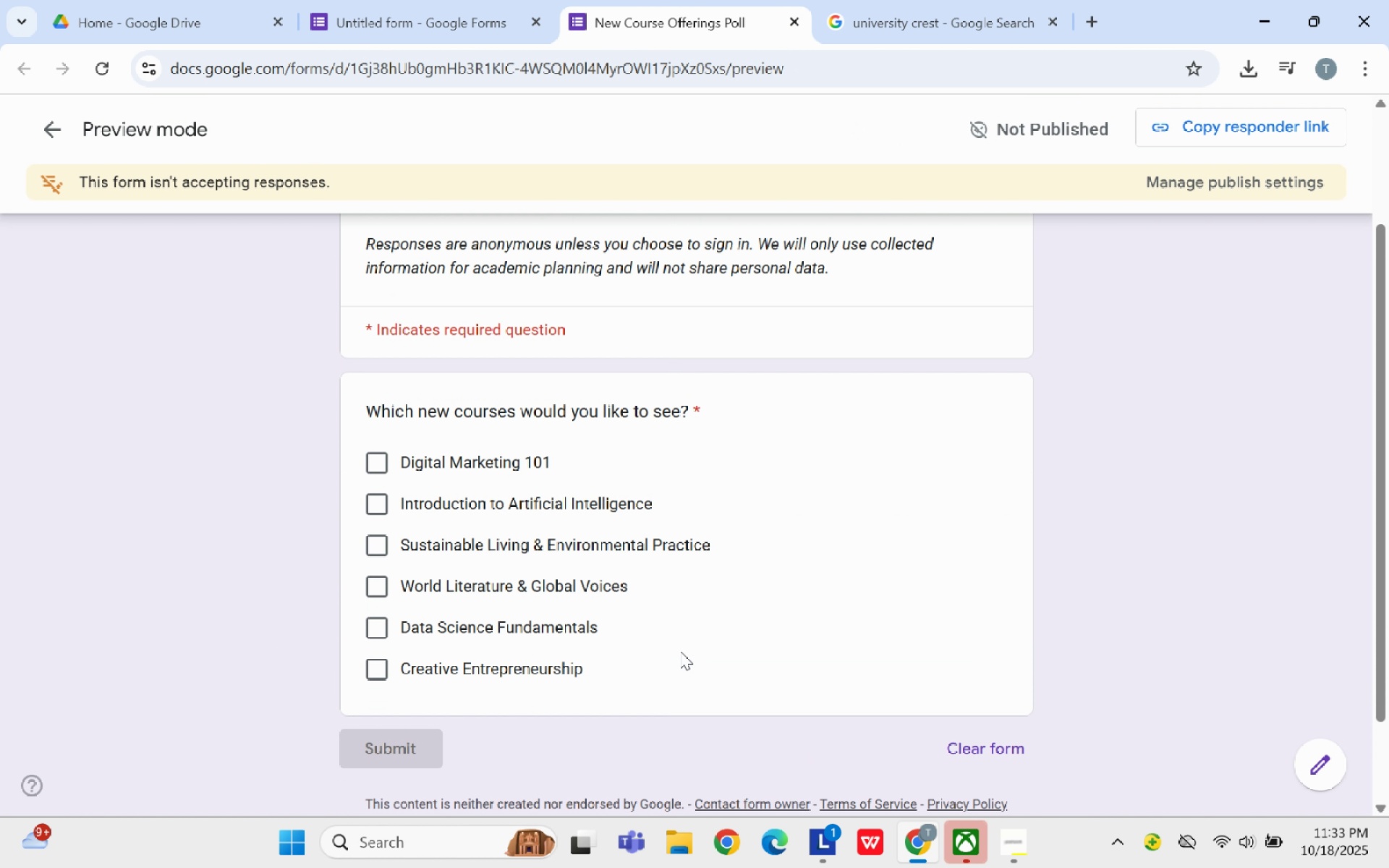 
scroll: coordinate [680, 651], scroll_direction: up, amount: 3.0
 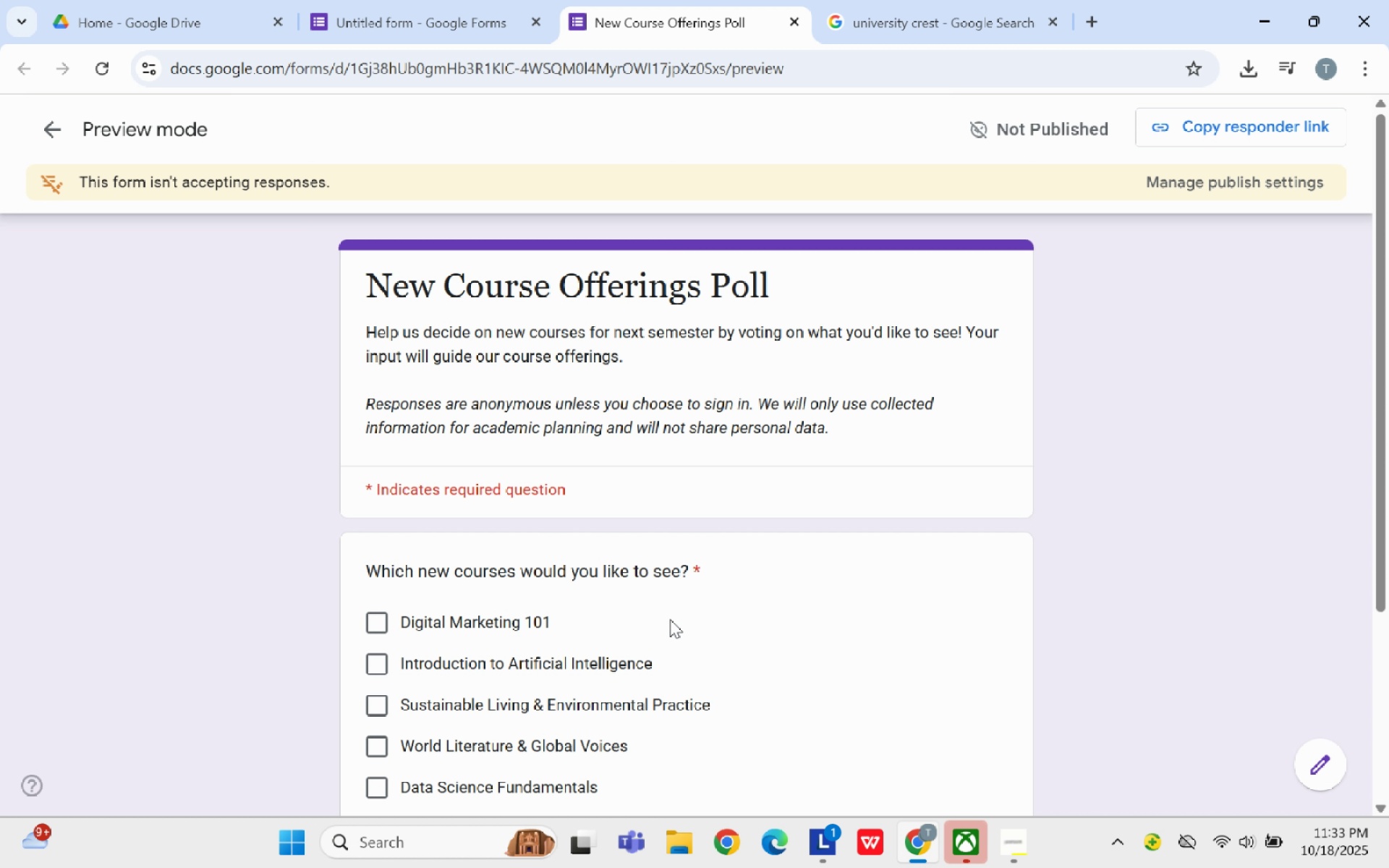 
wait(6.86)
 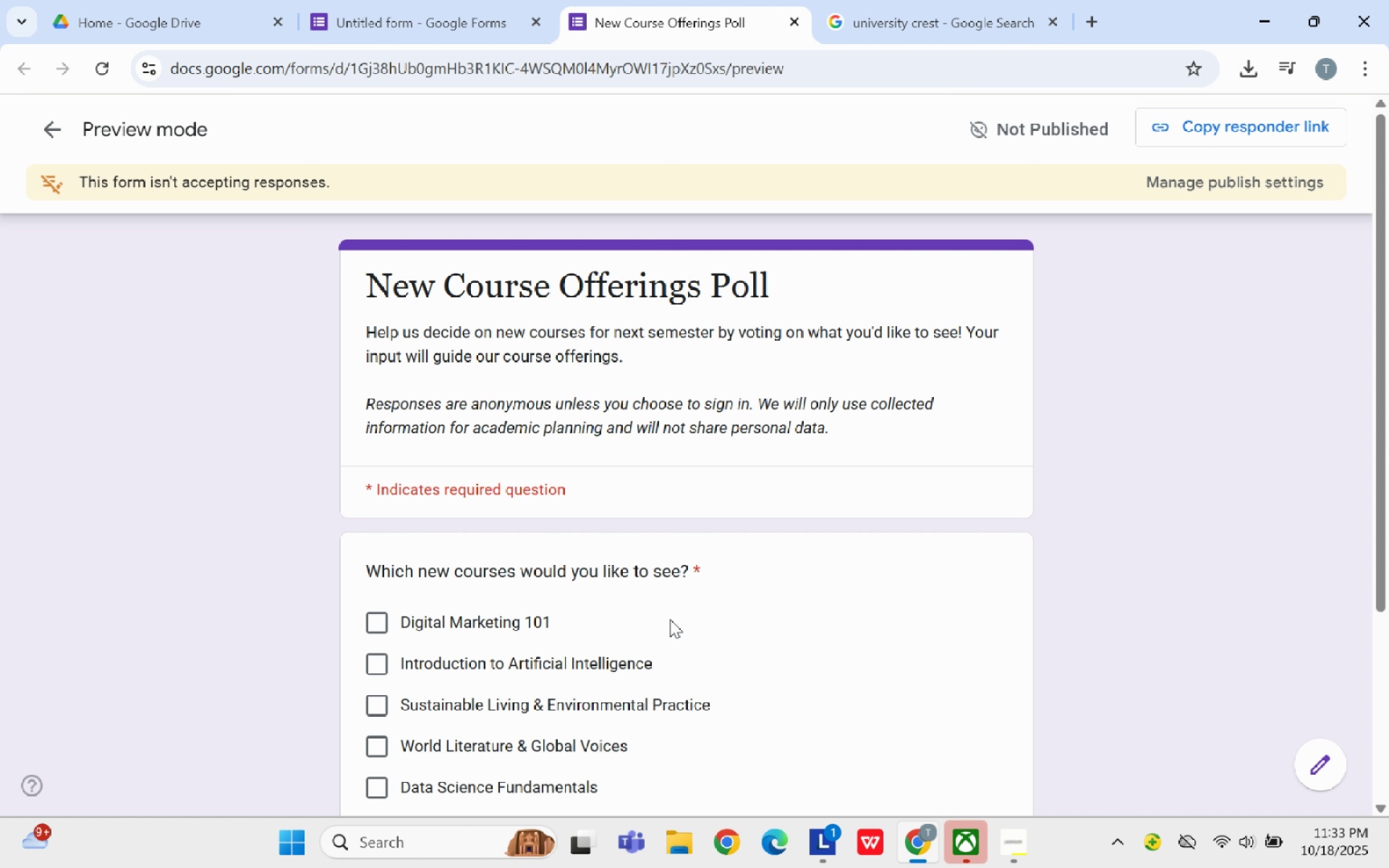 
left_click([364, 0])
 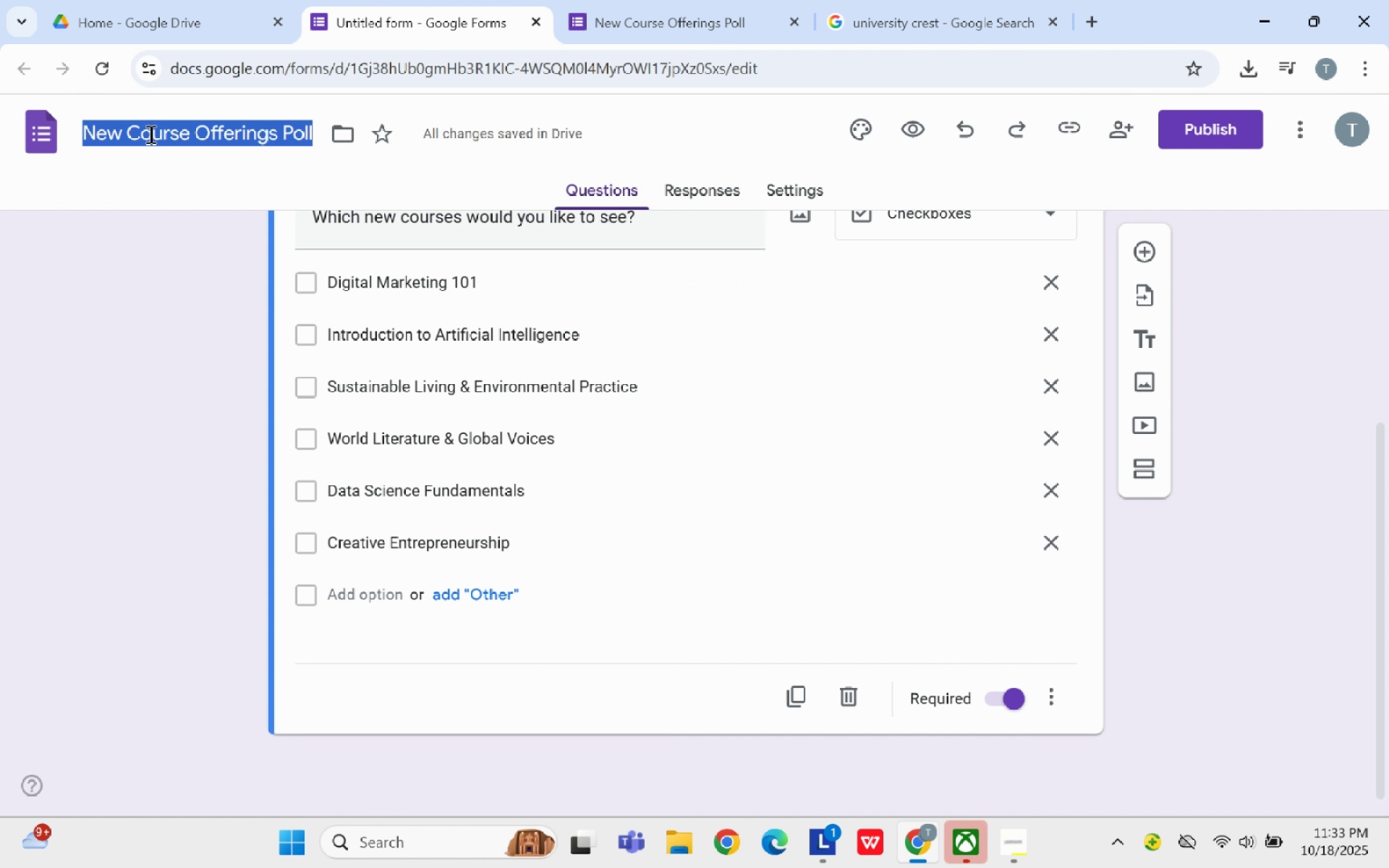 
left_click([149, 134])
 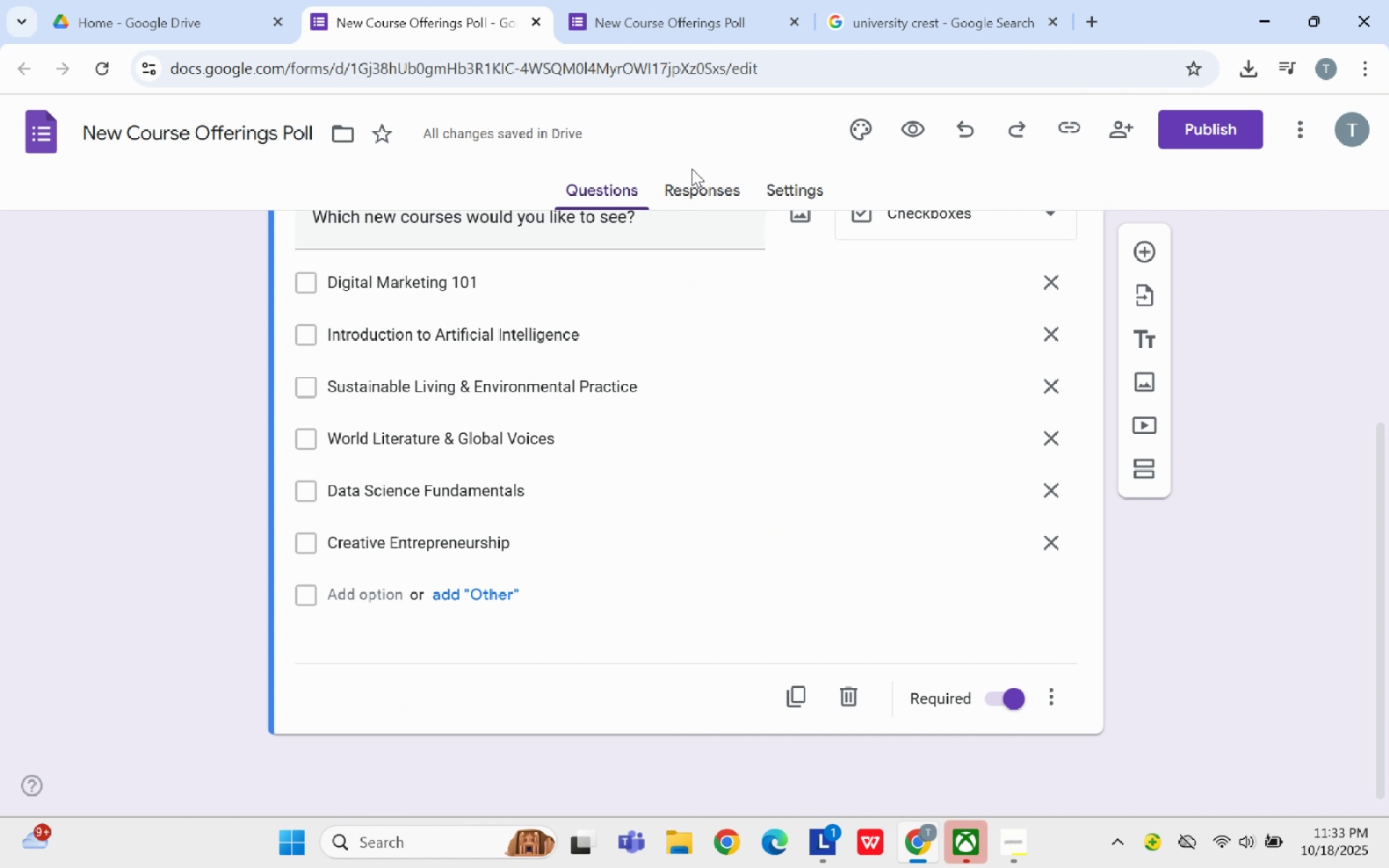 
left_click([692, 190])
 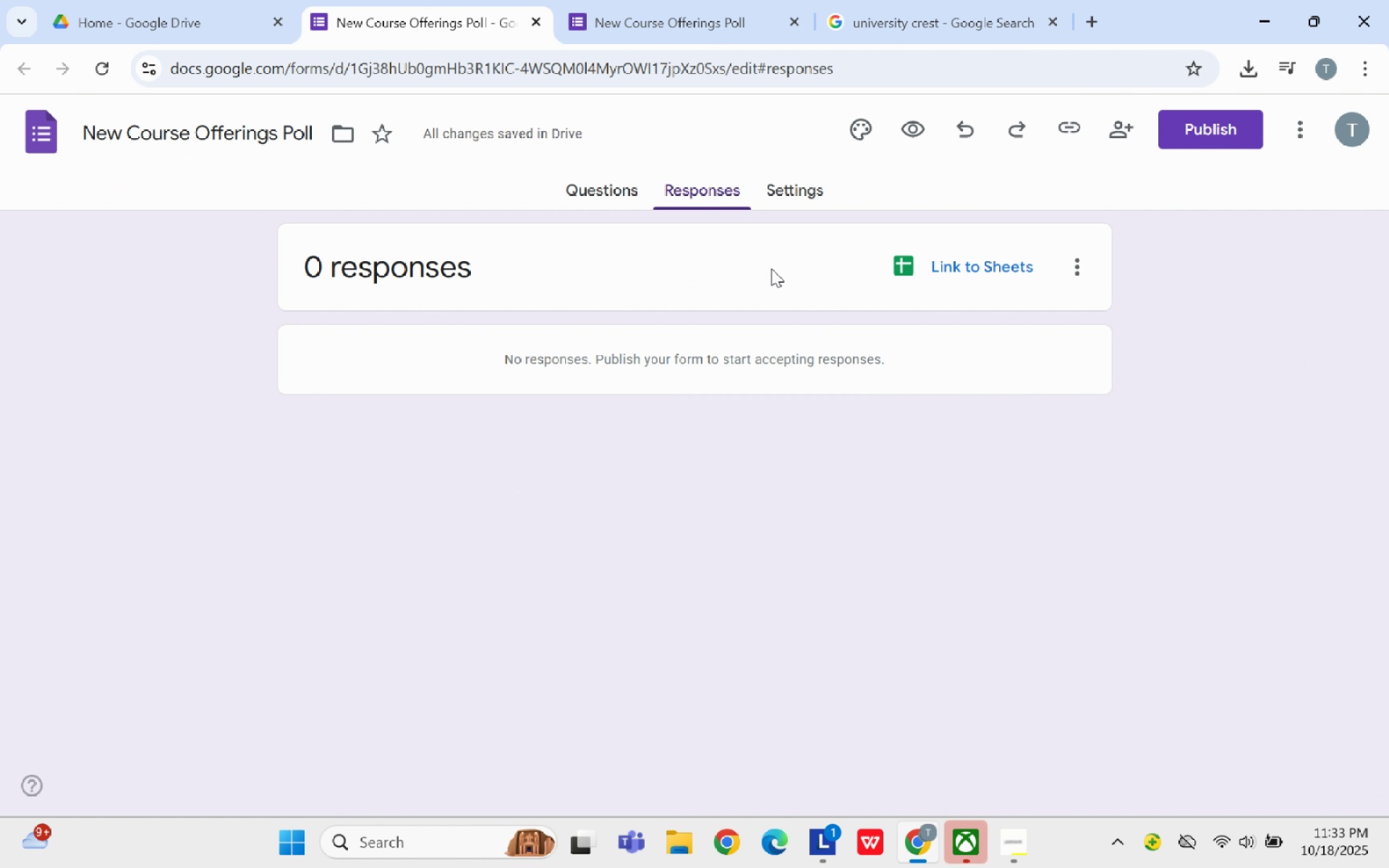 
left_click([913, 267])
 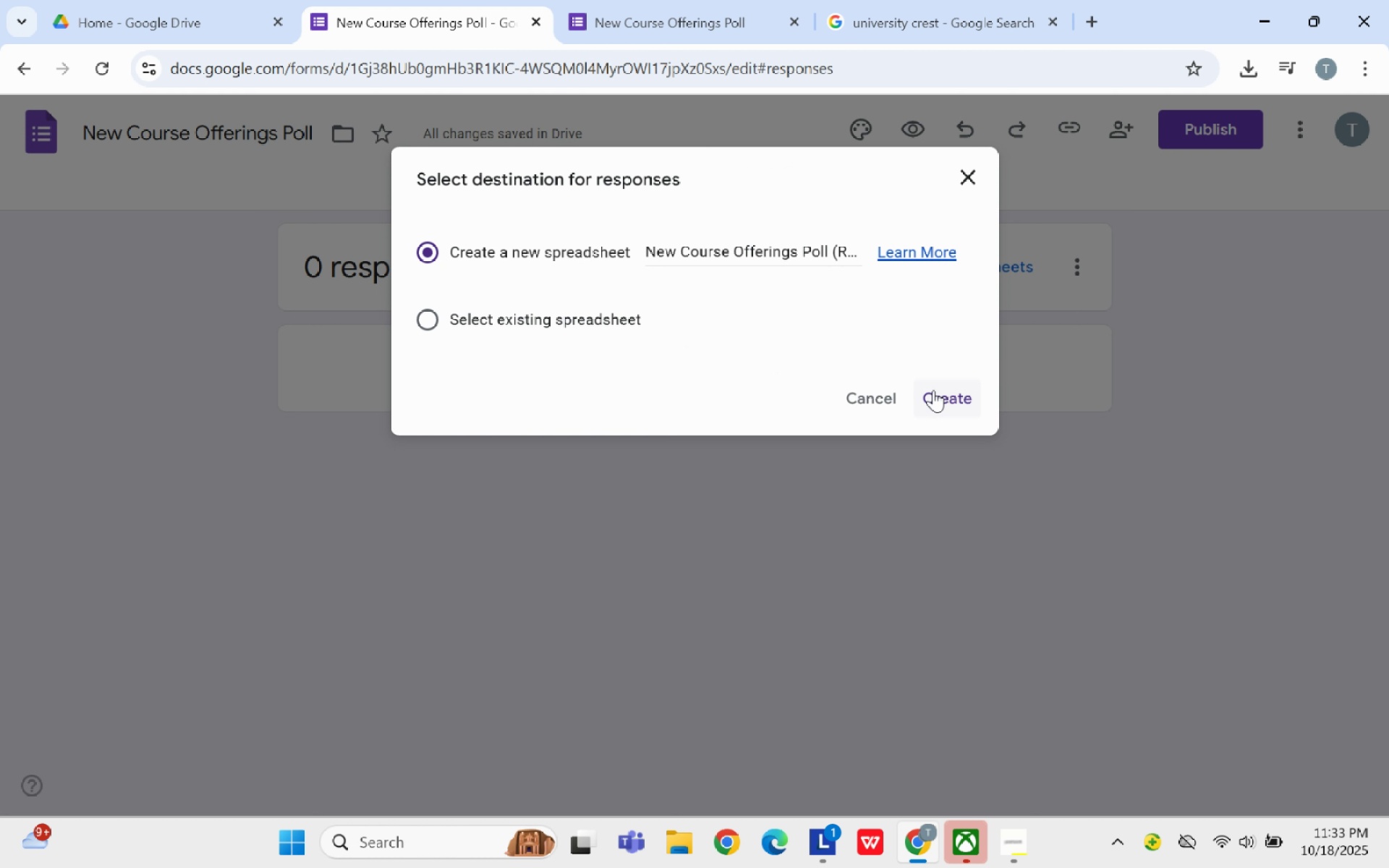 
left_click([935, 393])
 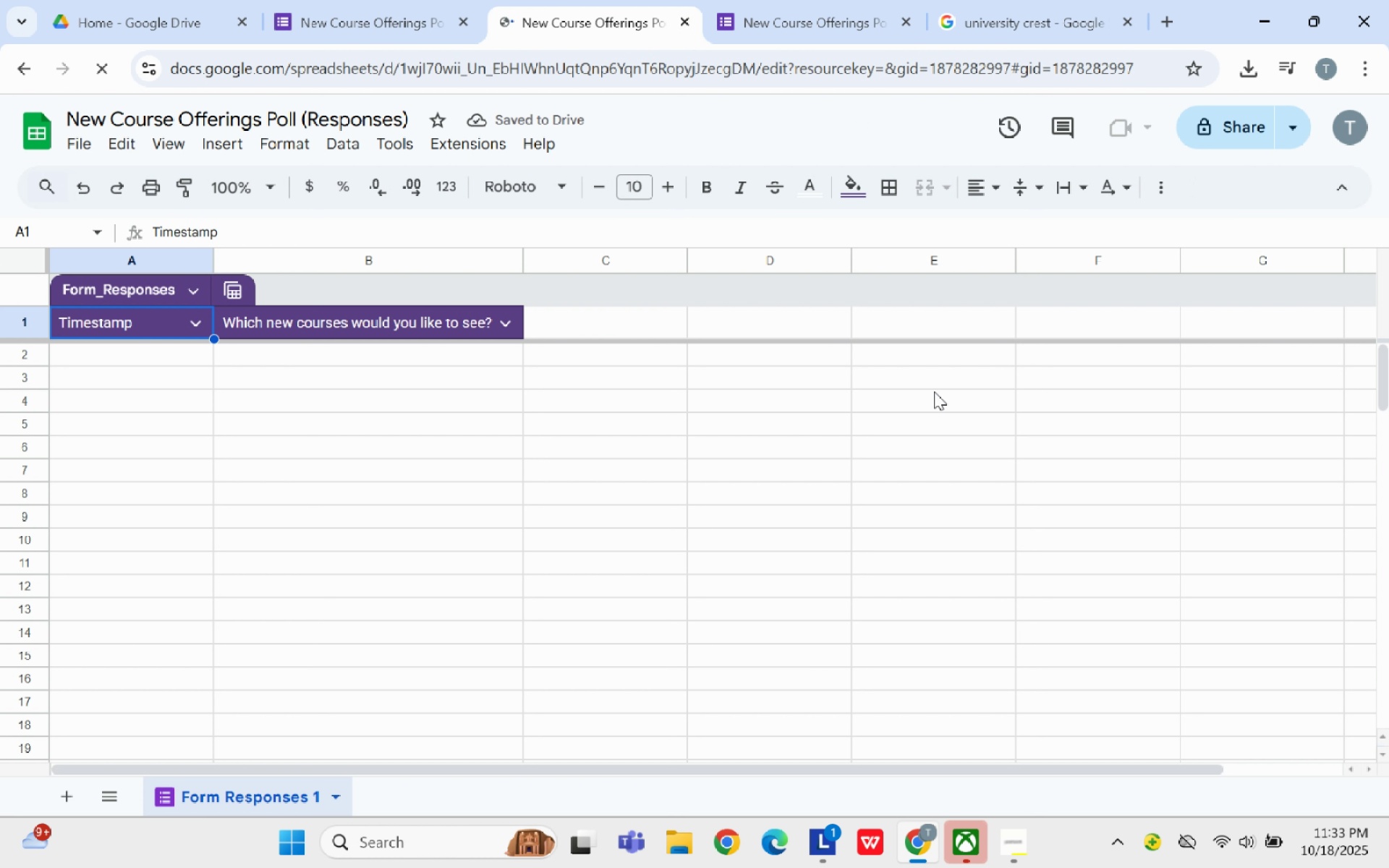 
wait(6.42)
 